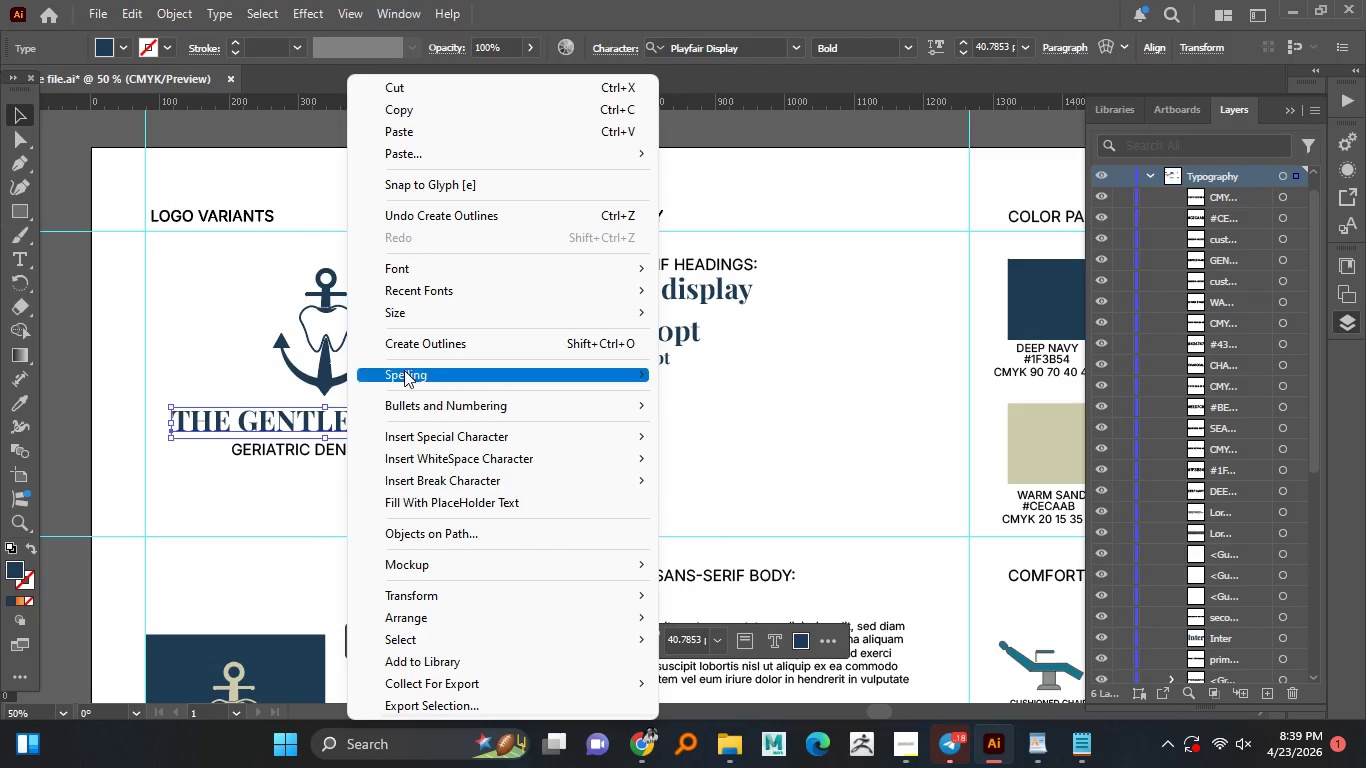 
right_click([347, 426])
 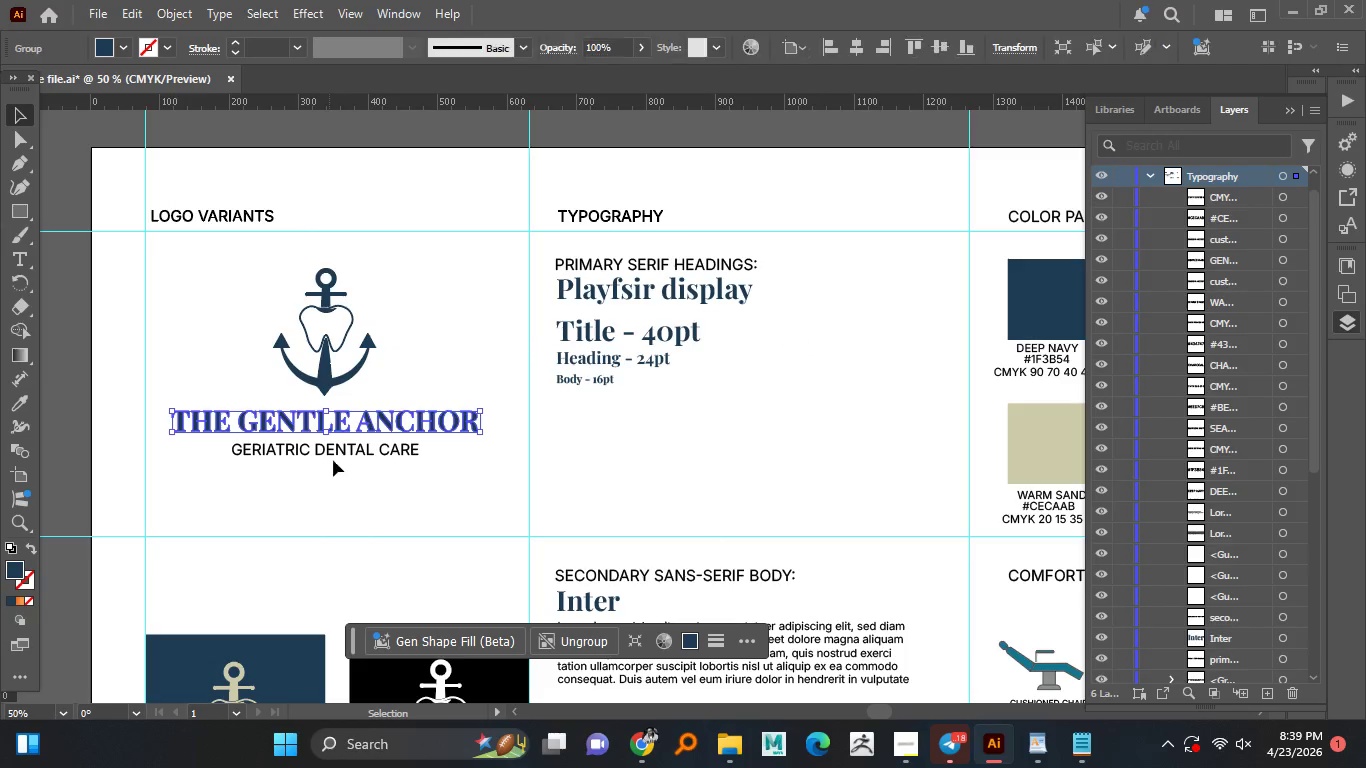 
left_click([418, 343])
 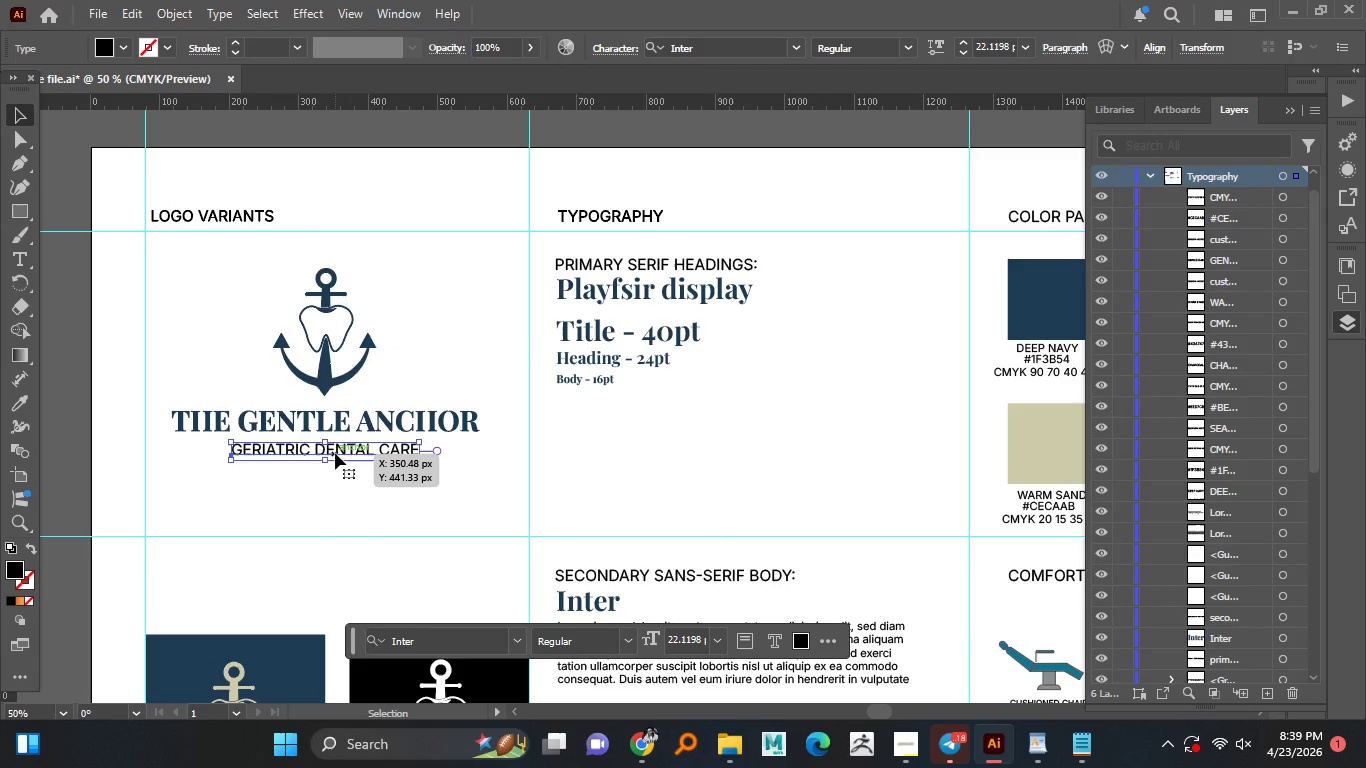 
left_click([335, 453])
 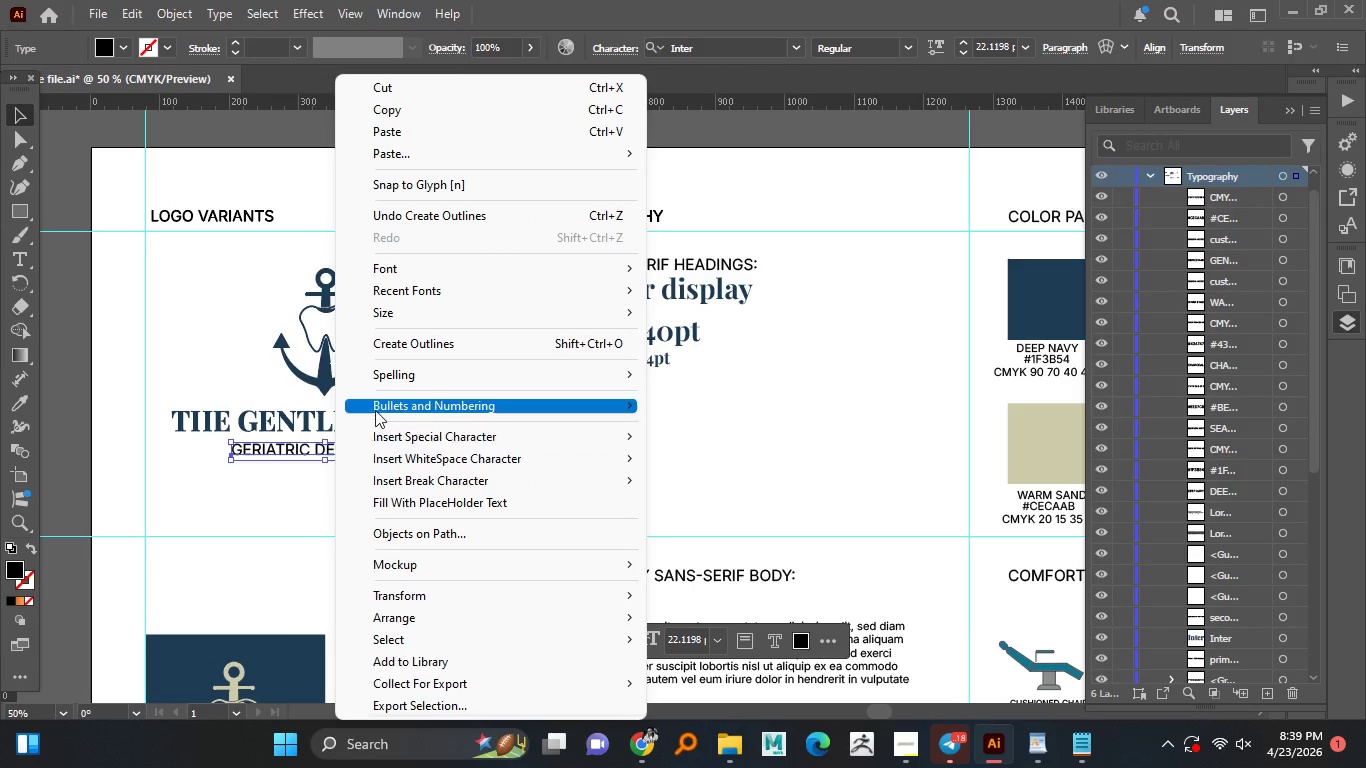 
right_click([335, 453])
 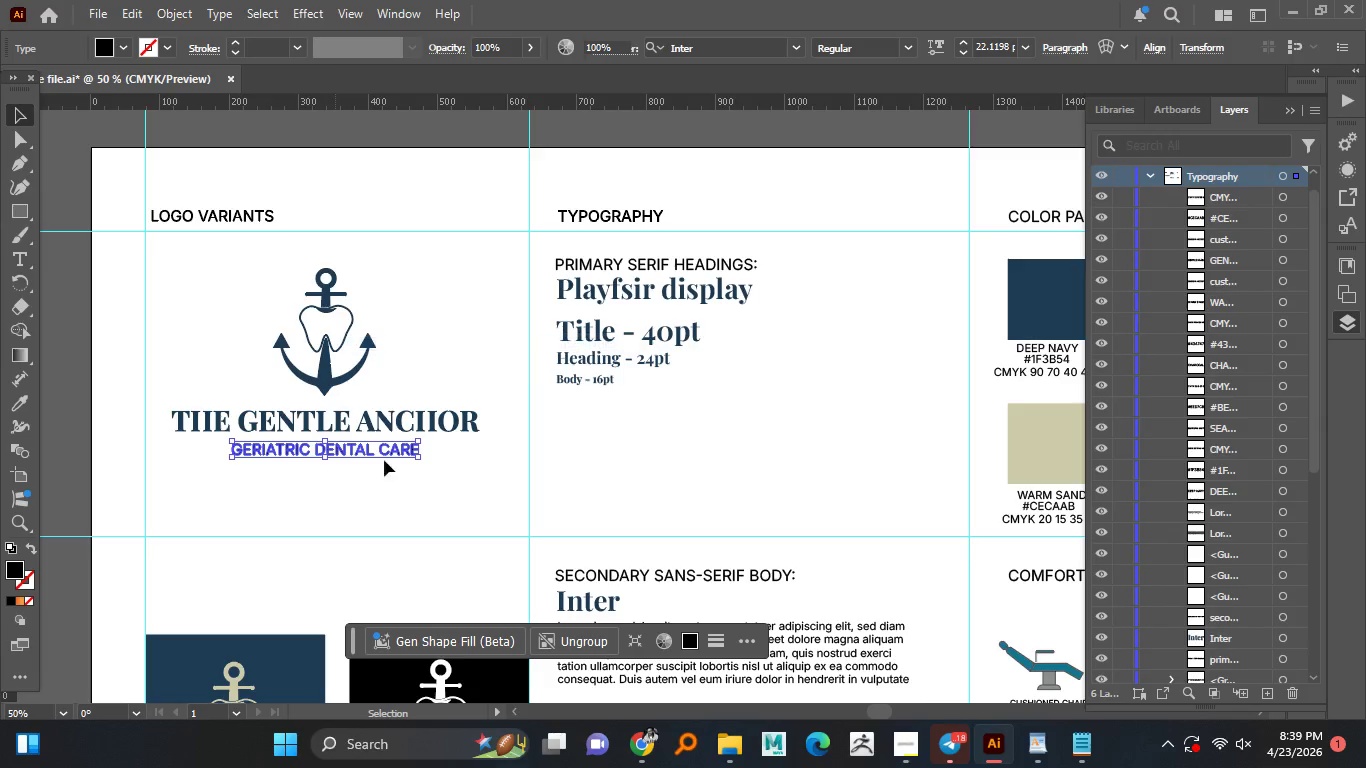 
left_click([397, 348])
 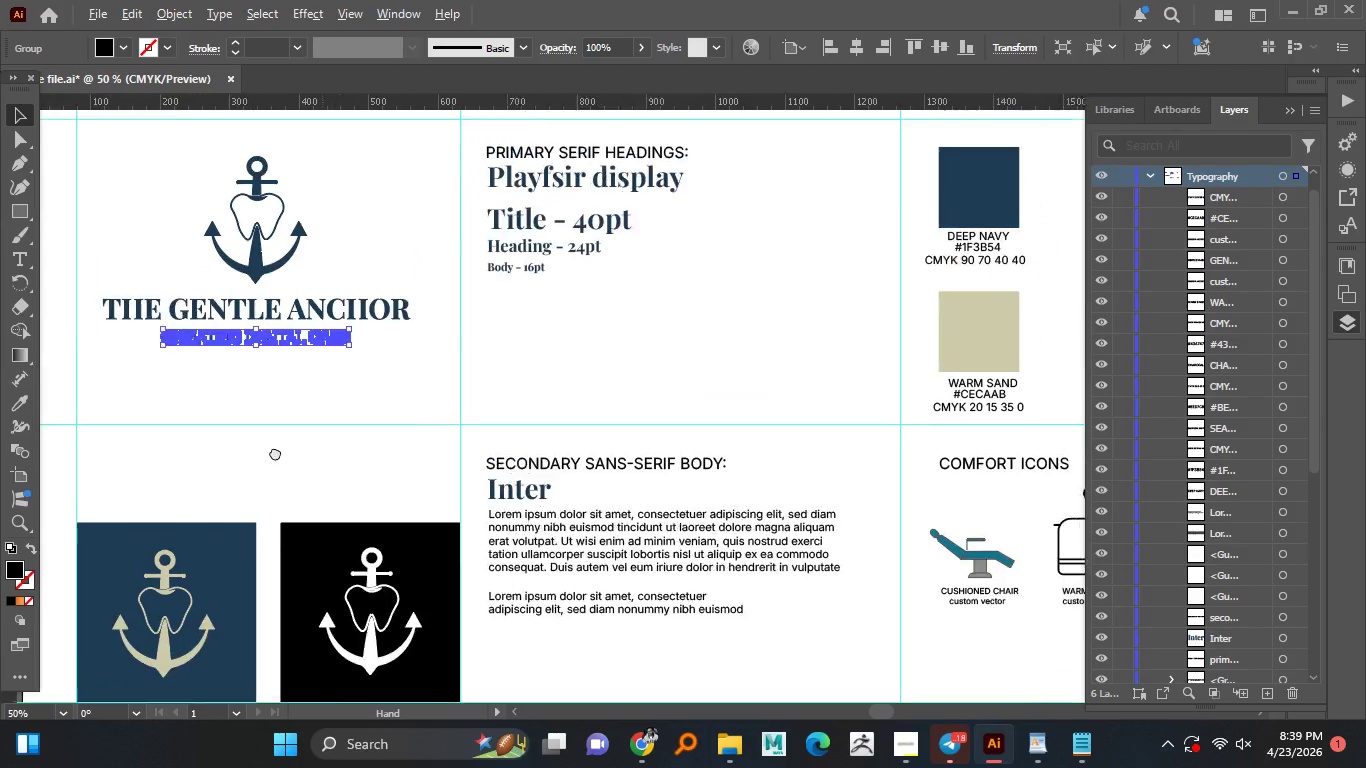 
hold_key(key=AltLeft, duration=1.52)
 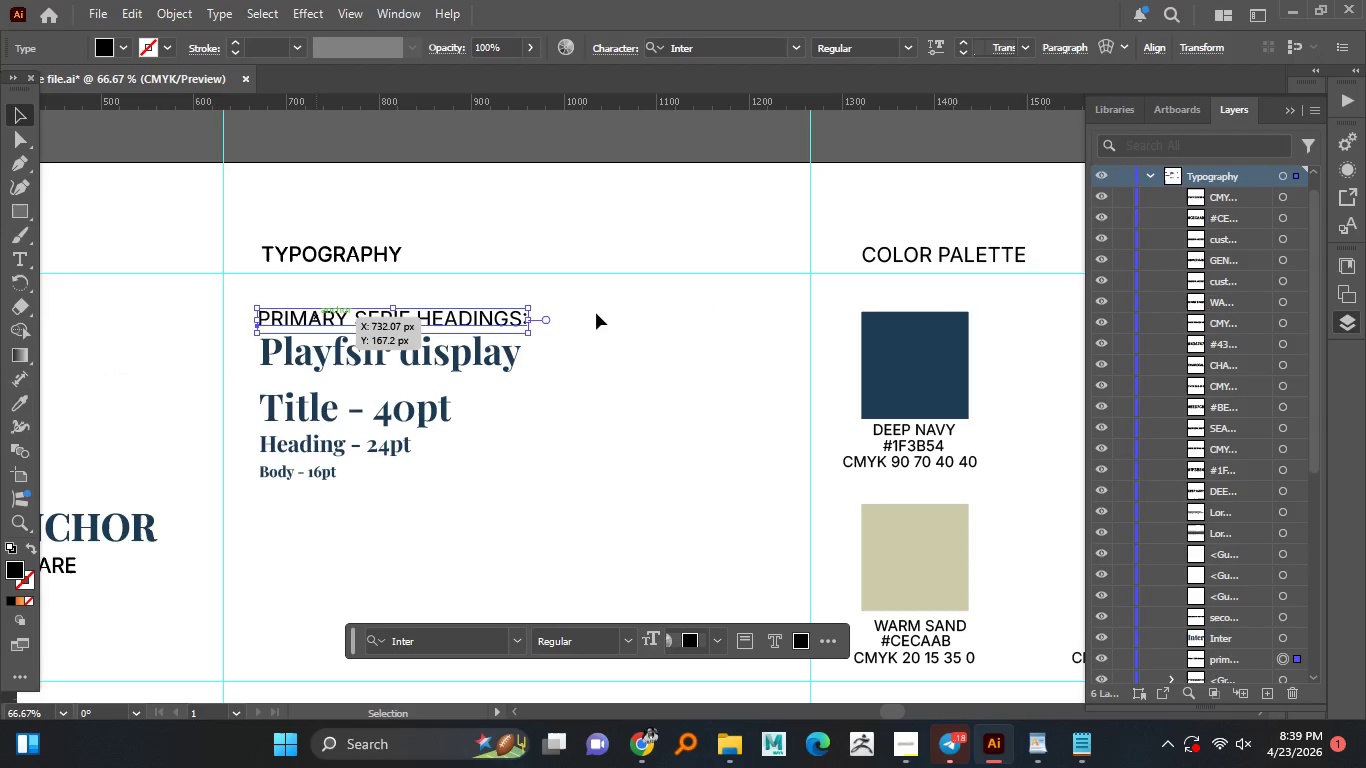 
hold_key(key=AltLeft, duration=0.58)
 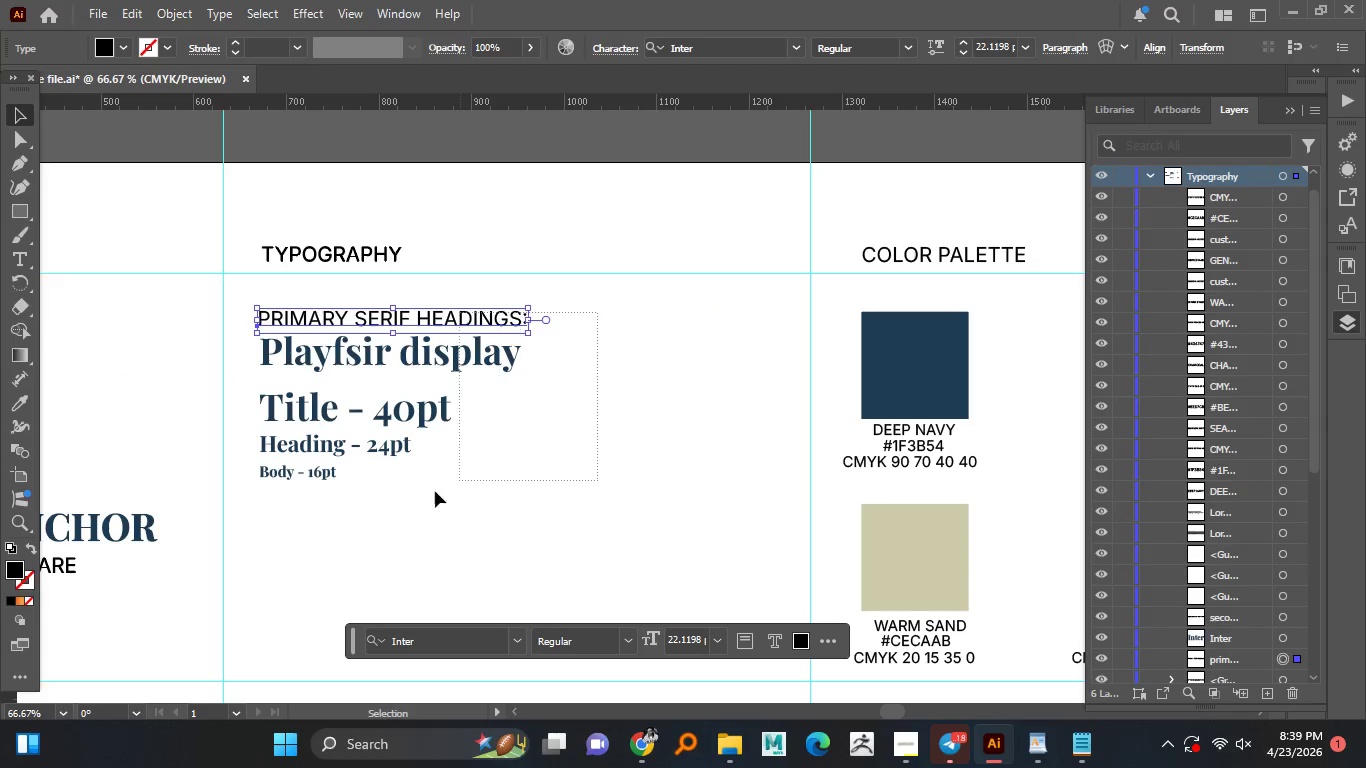 
hold_key(key=AltLeft, duration=5.06)
 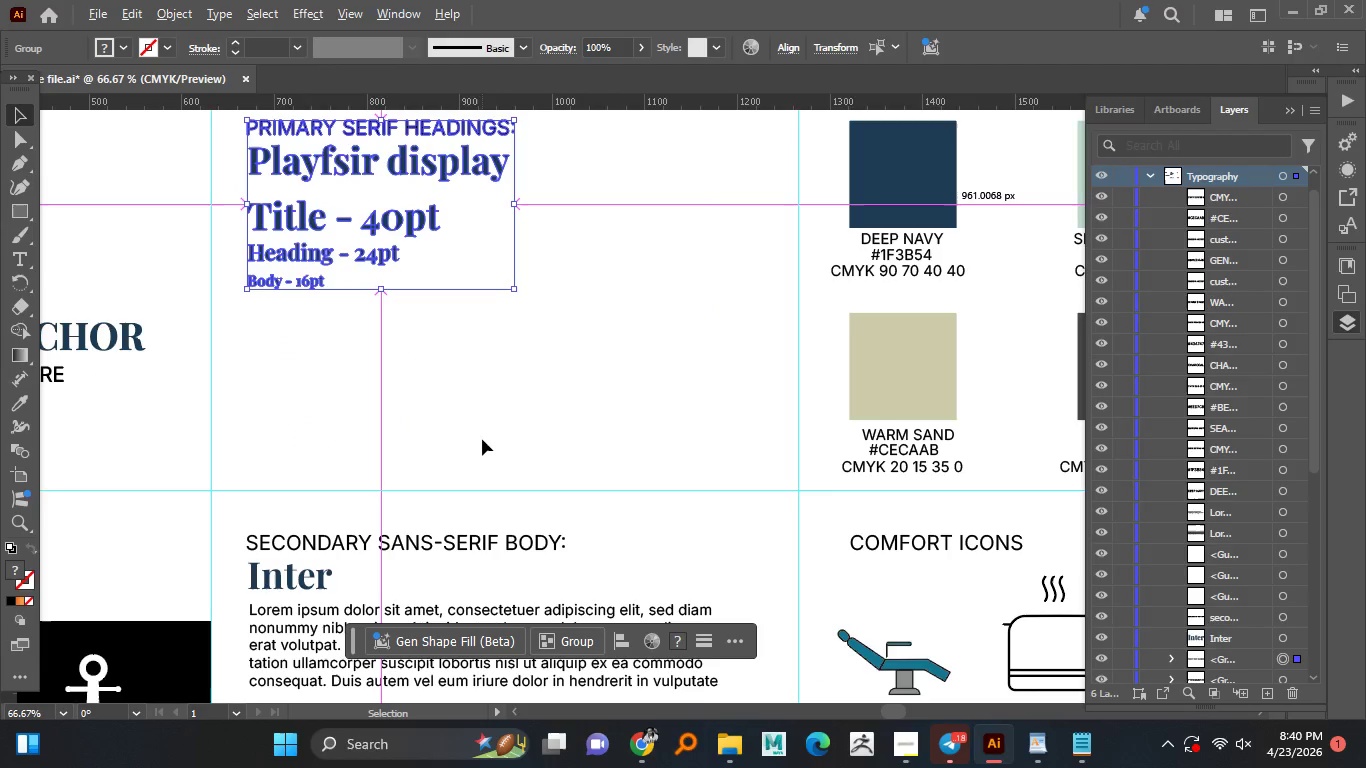 
scroll: coordinate [316, 339], scroll_direction: up, amount: 1.0
 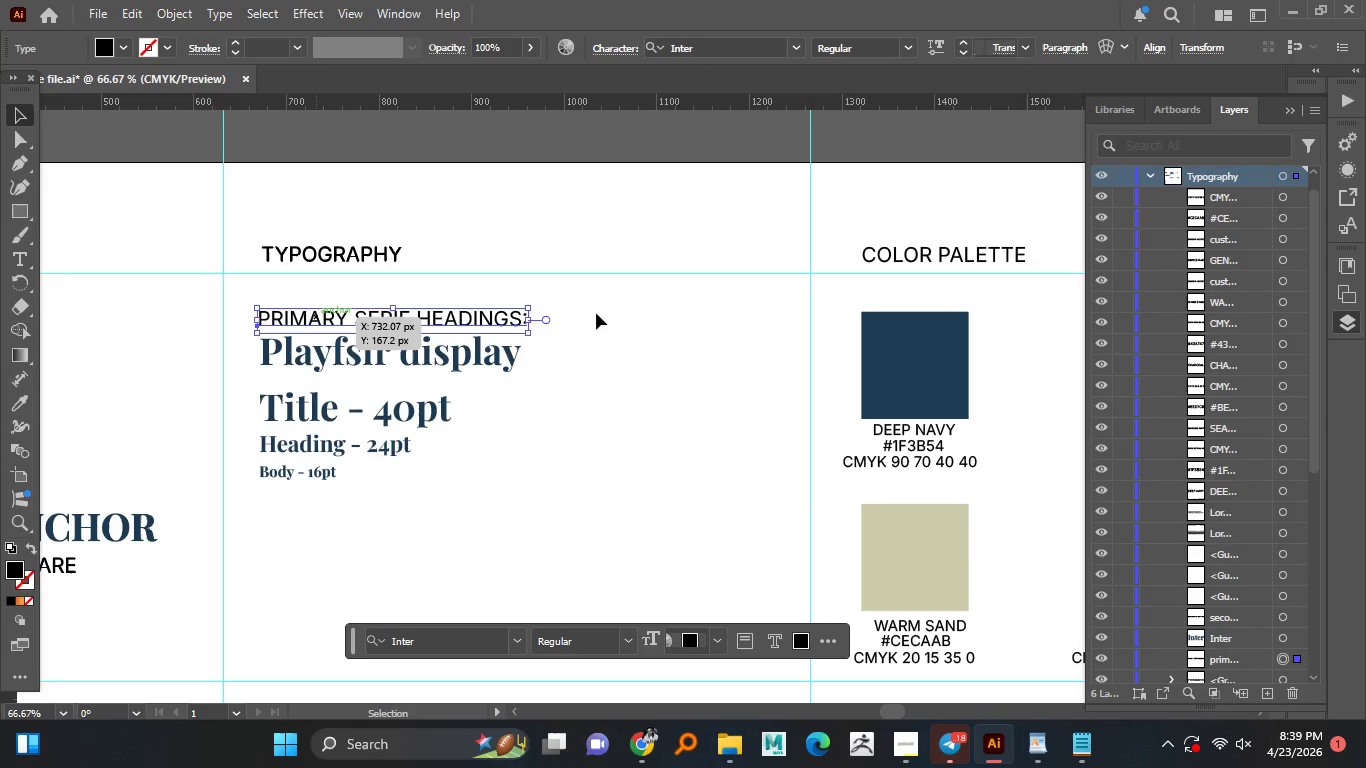 
left_click([316, 318])
 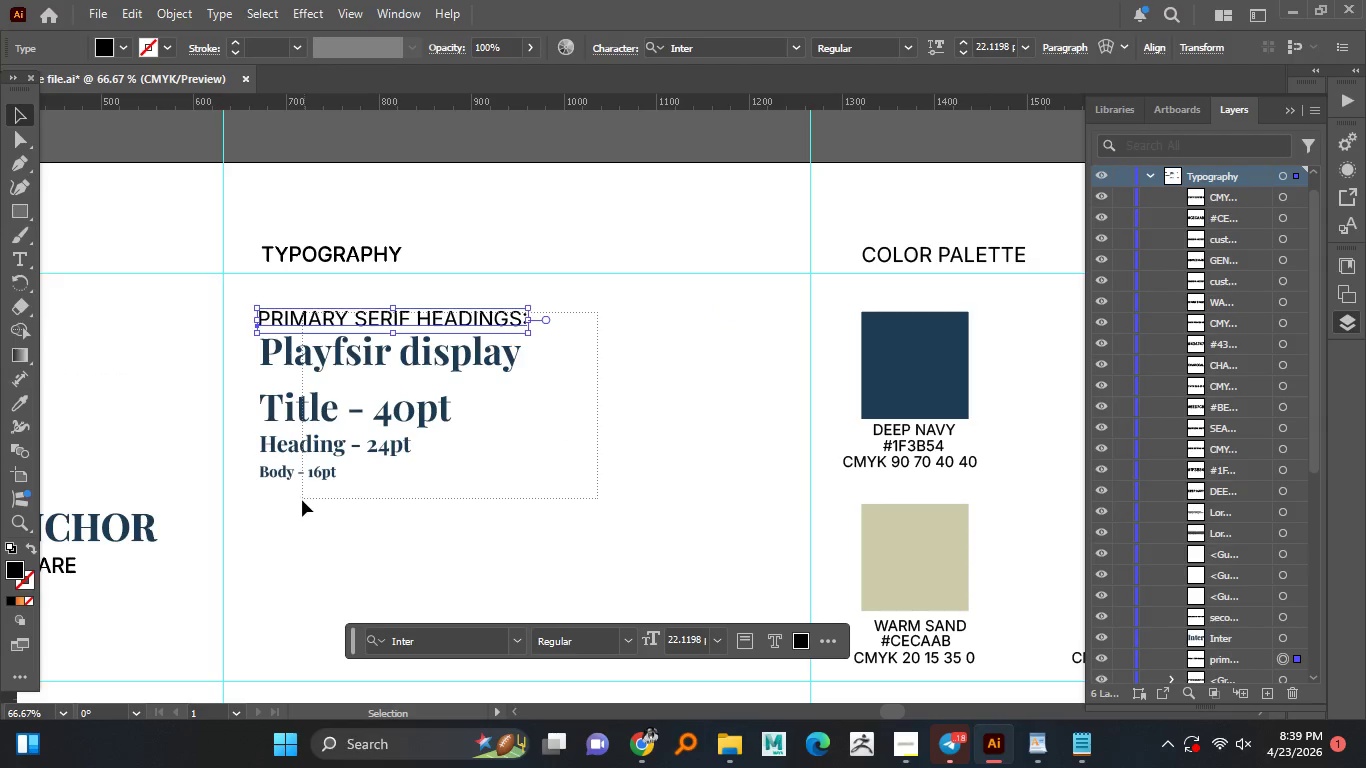 
left_click_drag(start_coordinate=[599, 313], to_coordinate=[302, 500])
 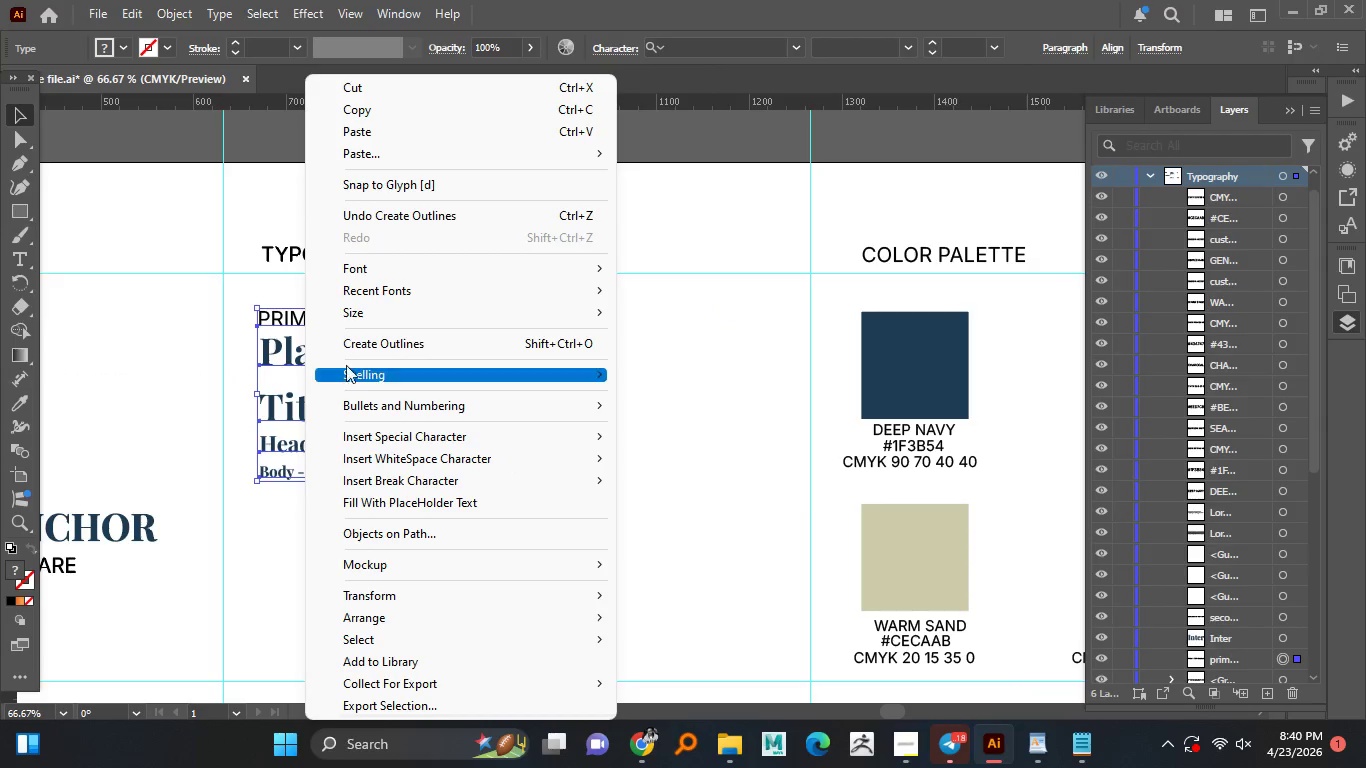 
right_click([305, 449])
 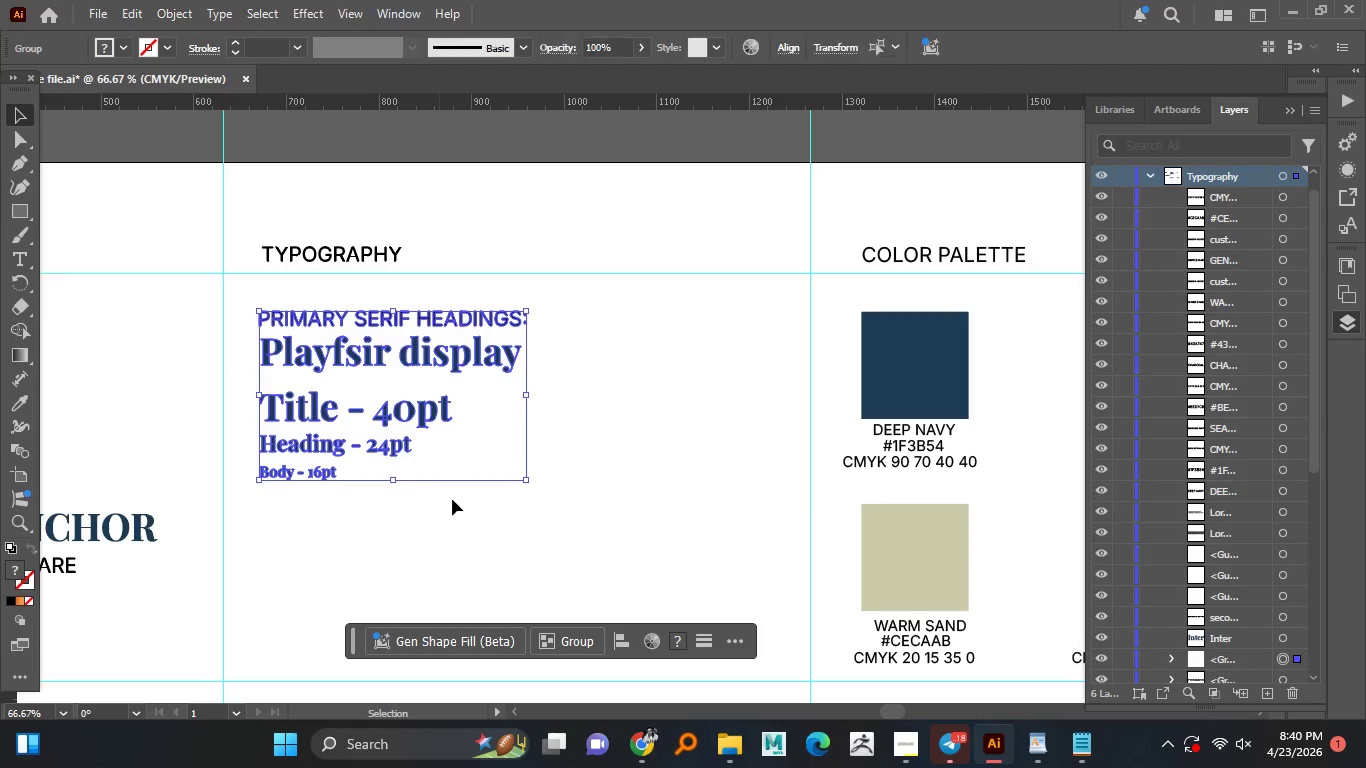 
left_click([360, 345])
 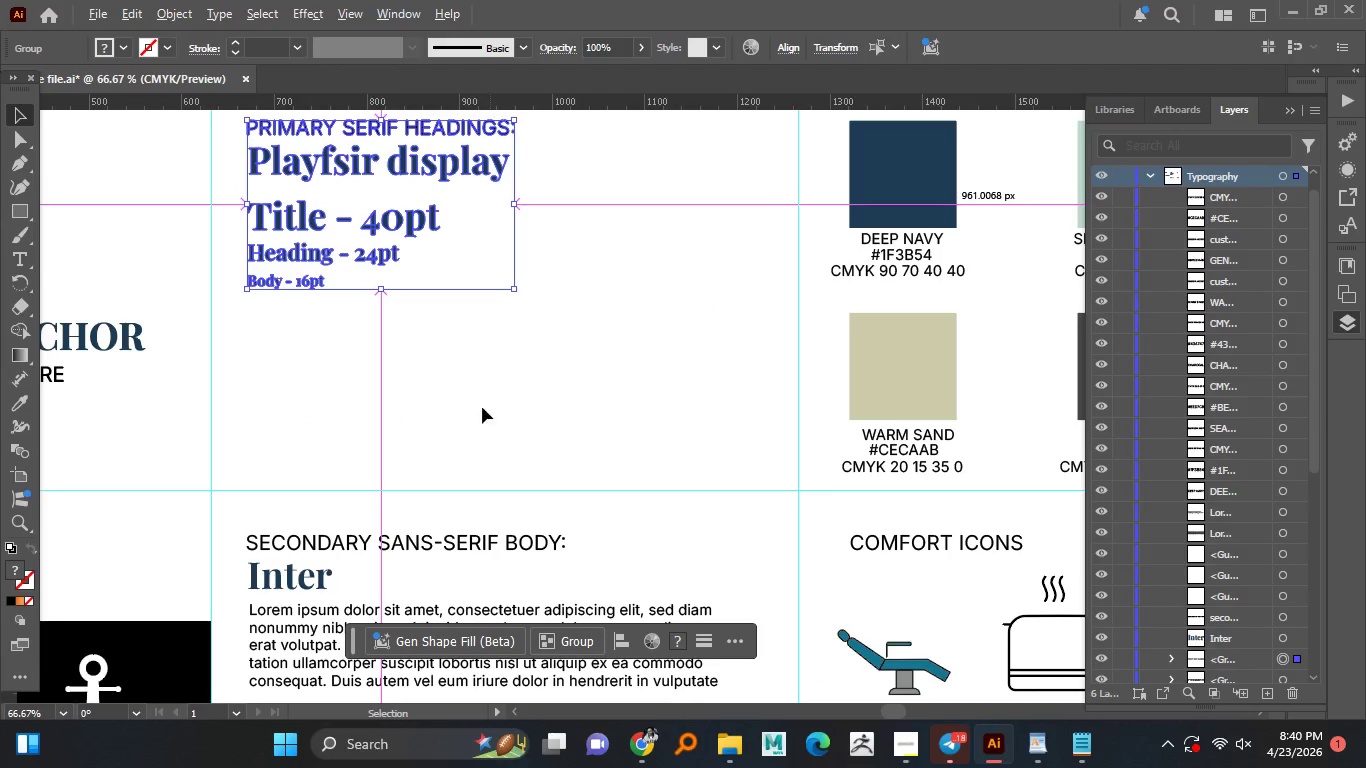 
hold_key(key=AltLeft, duration=1.52)
 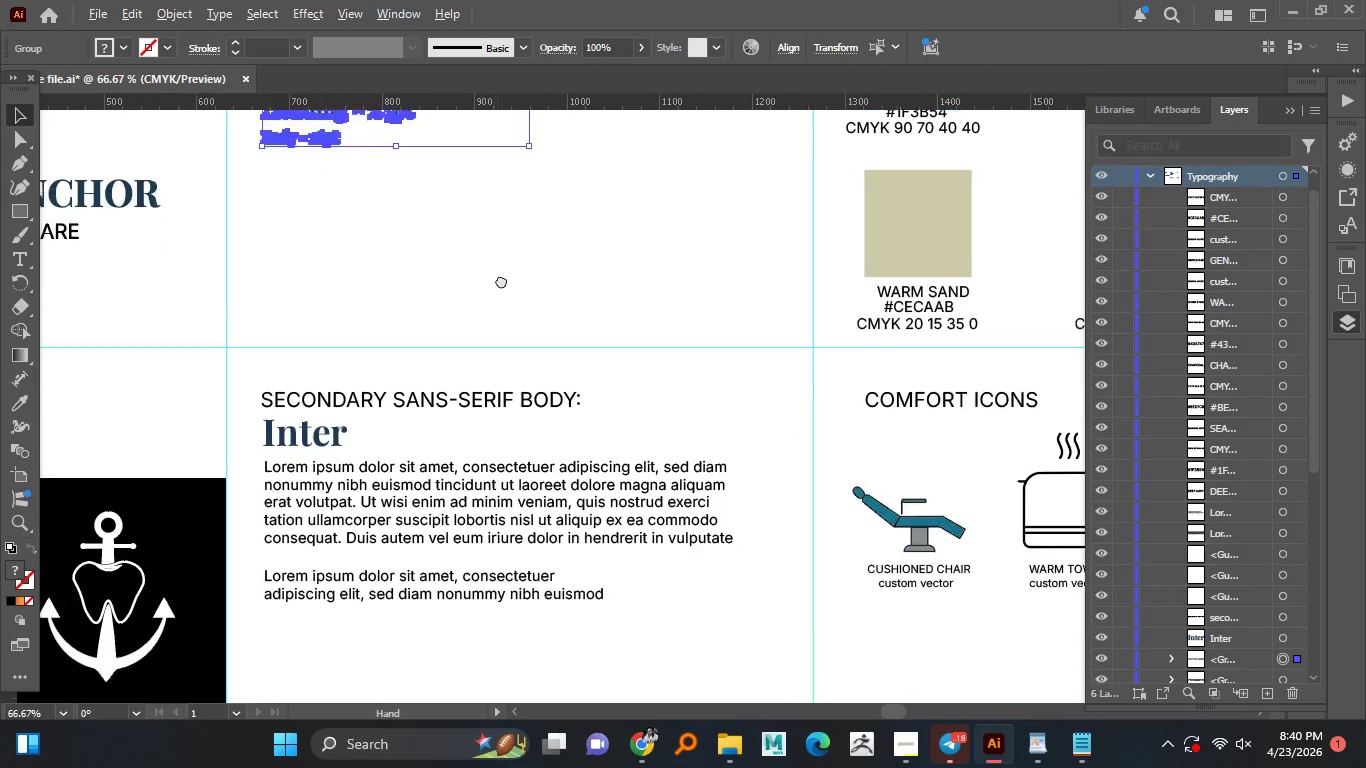 
hold_key(key=AltLeft, duration=1.5)
 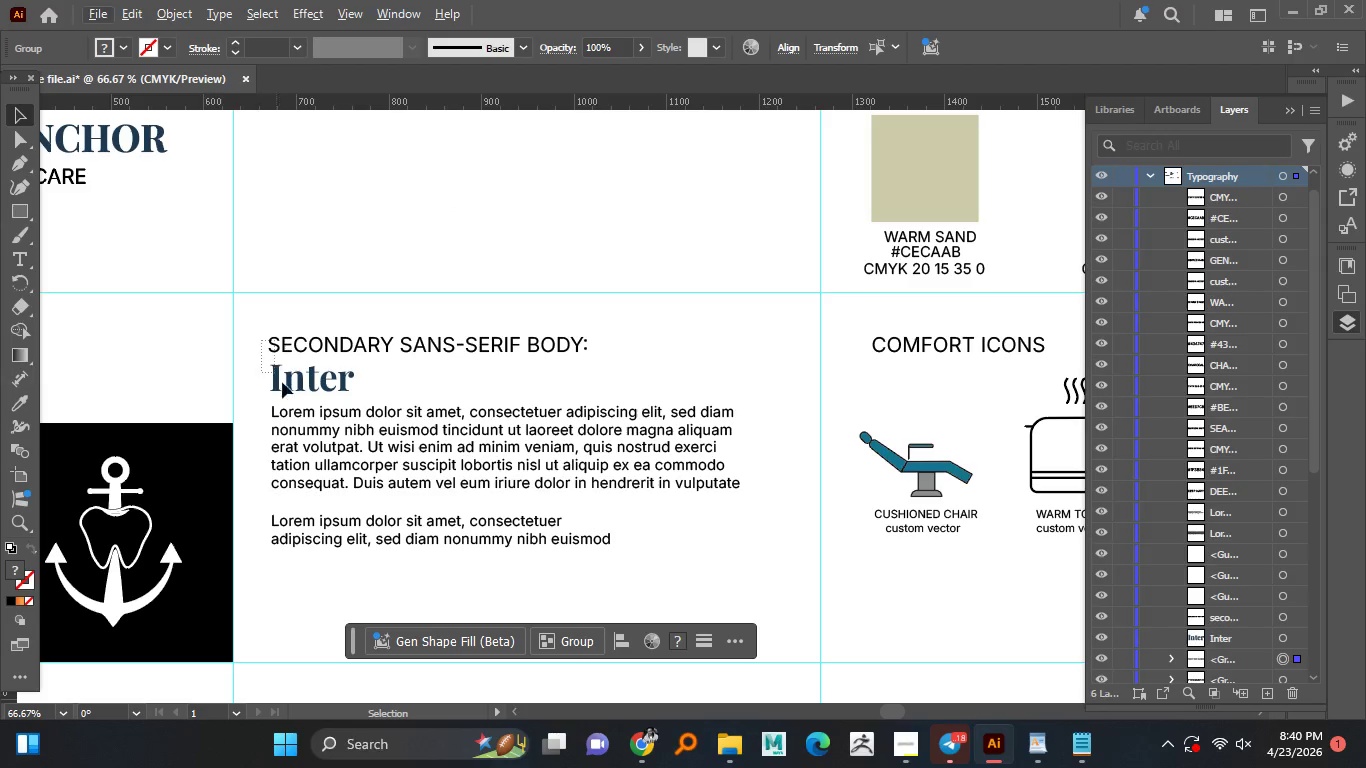 
hold_key(key=AltLeft, duration=0.59)
 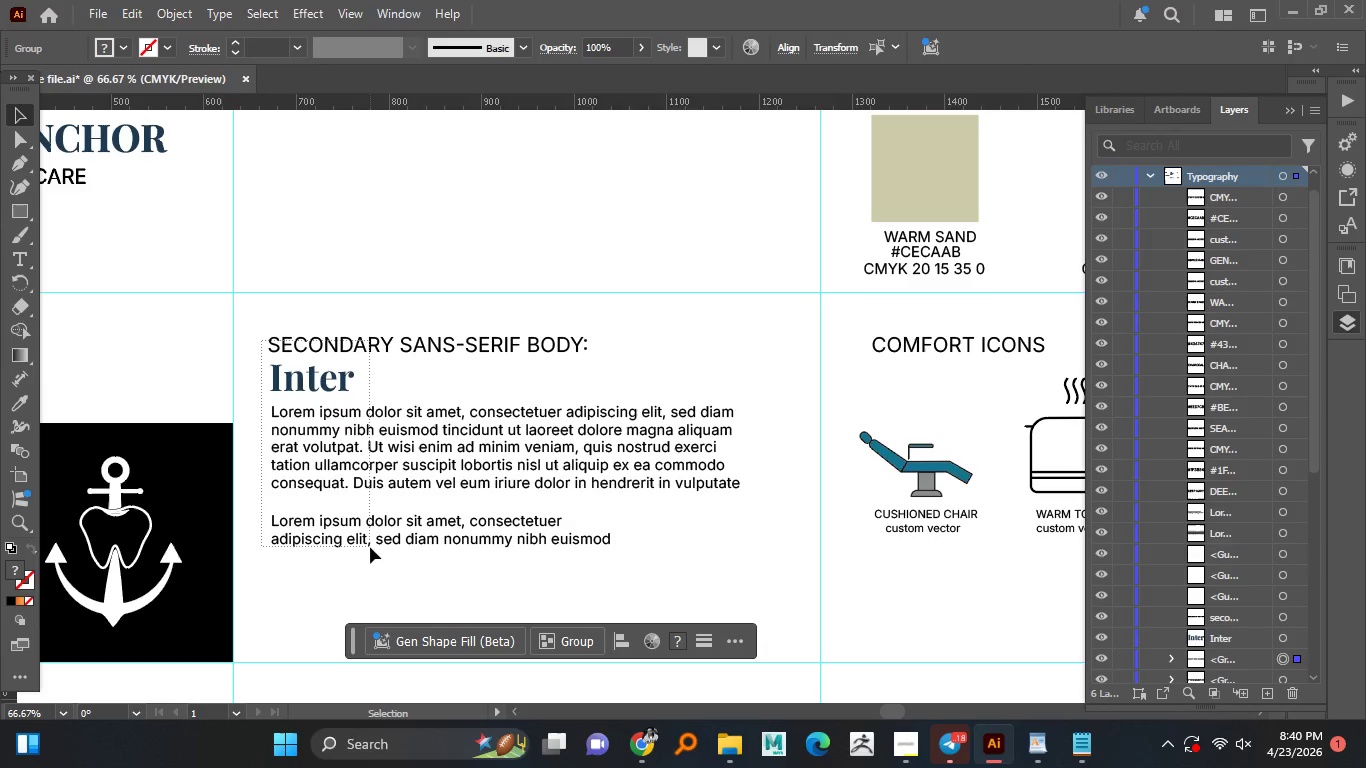 
left_click_drag(start_coordinate=[262, 342], to_coordinate=[370, 547])
 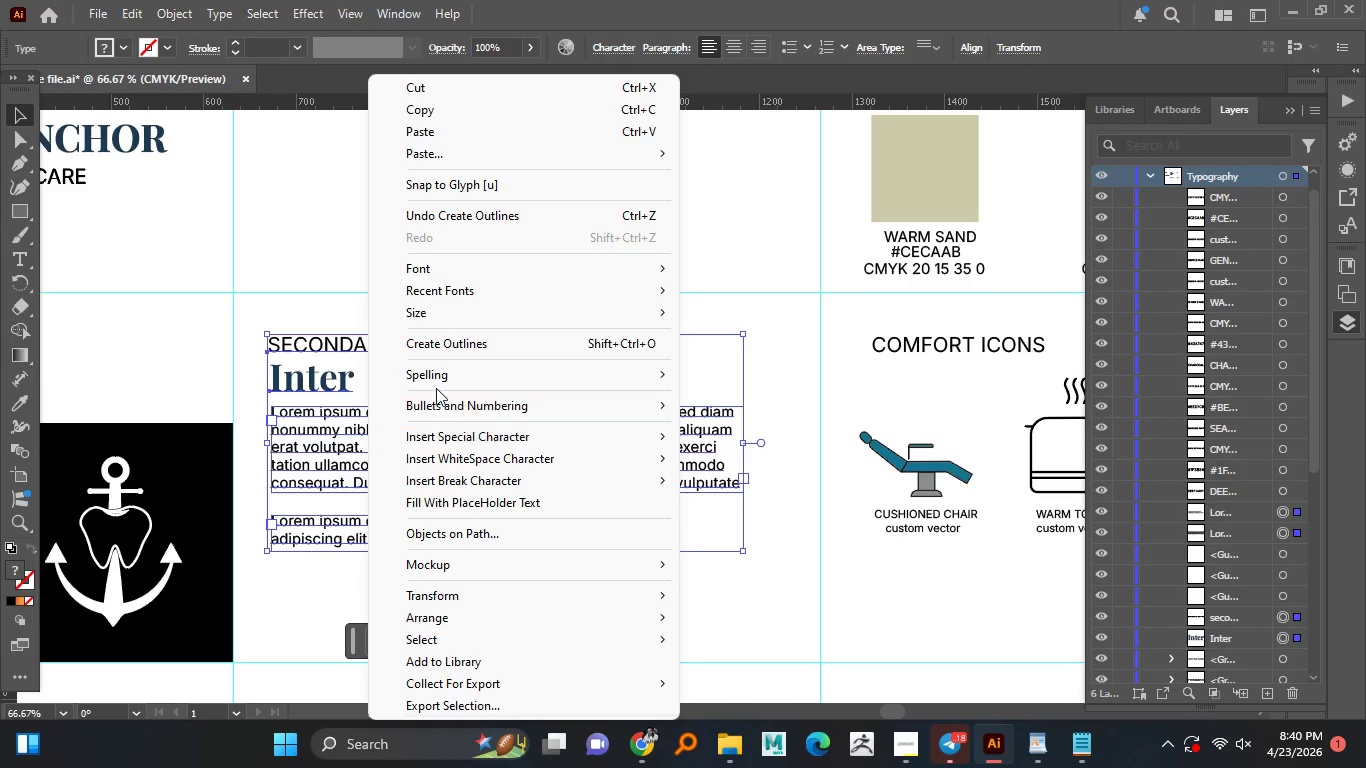 
right_click([368, 485])
 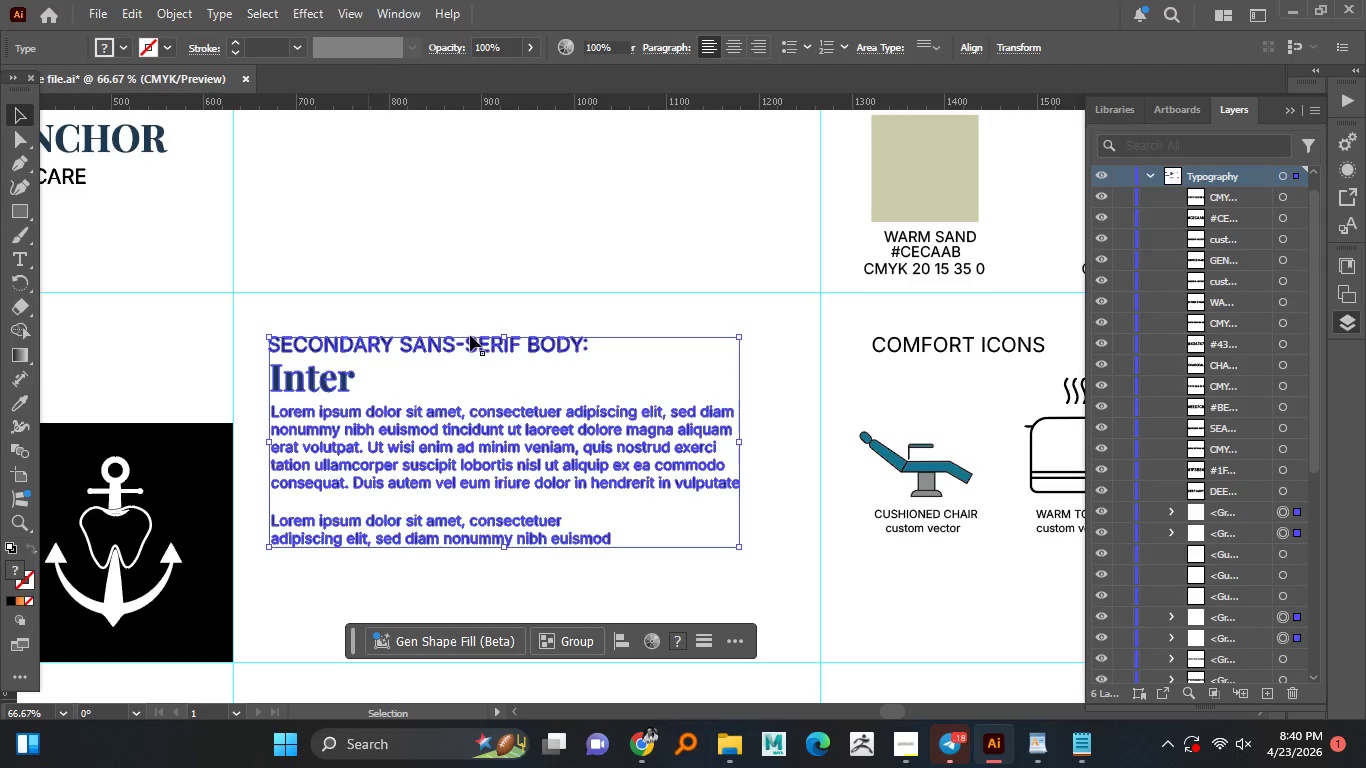 
left_click([447, 351])
 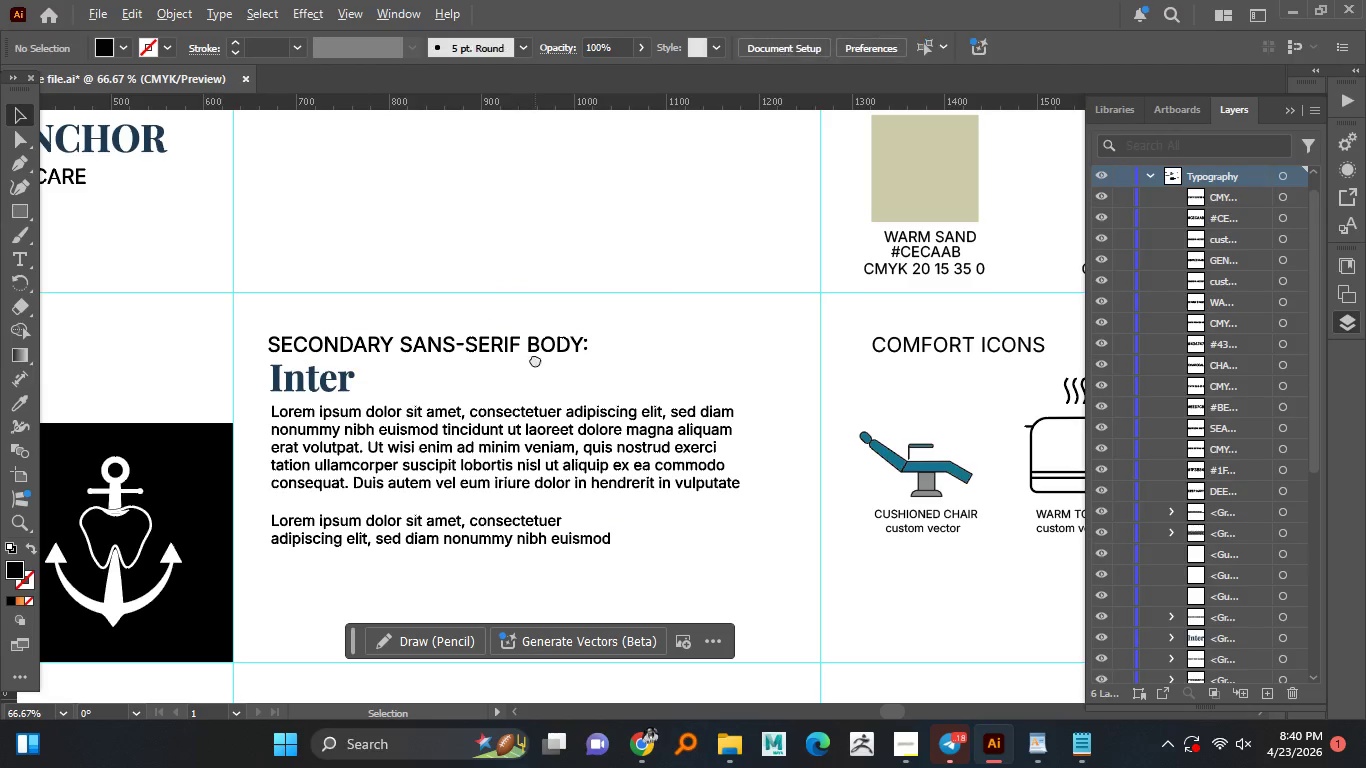 
left_click([491, 314])
 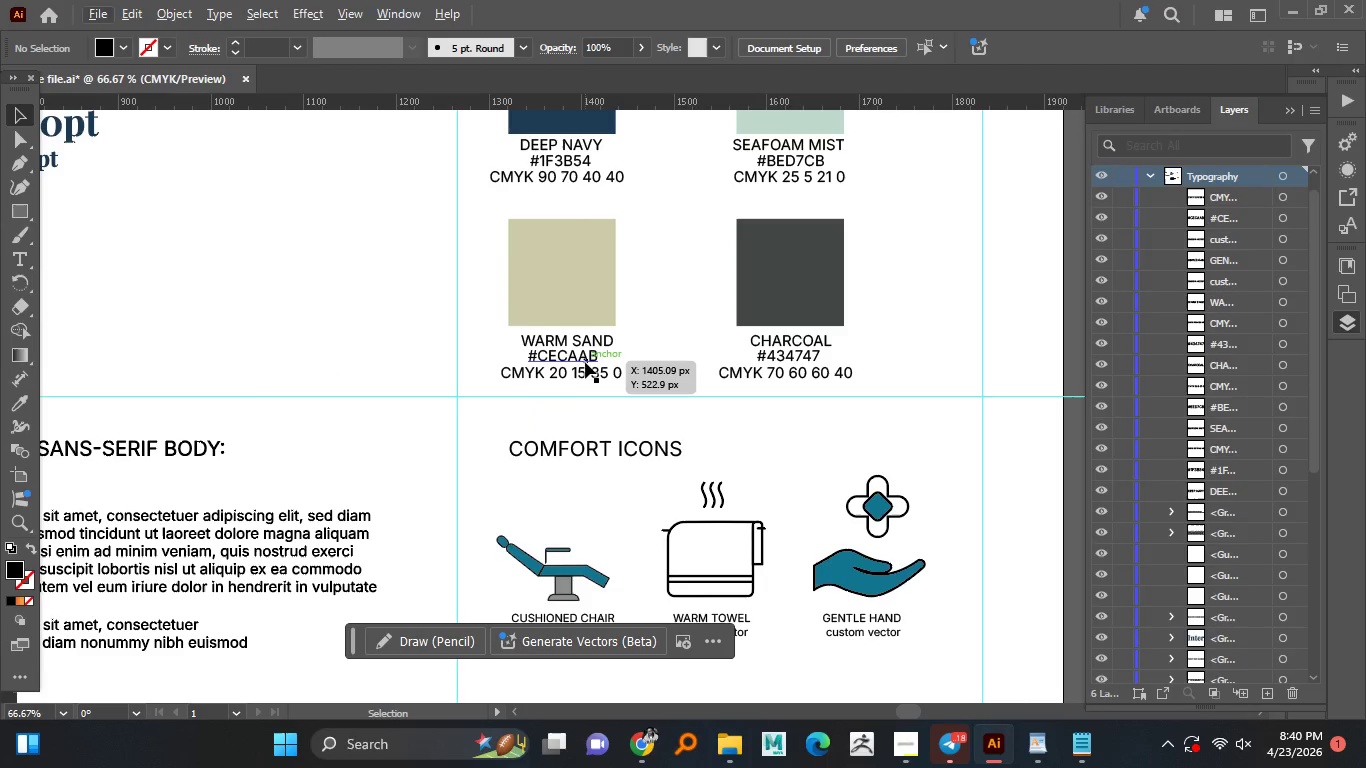 
hold_key(key=AltLeft, duration=0.81)
 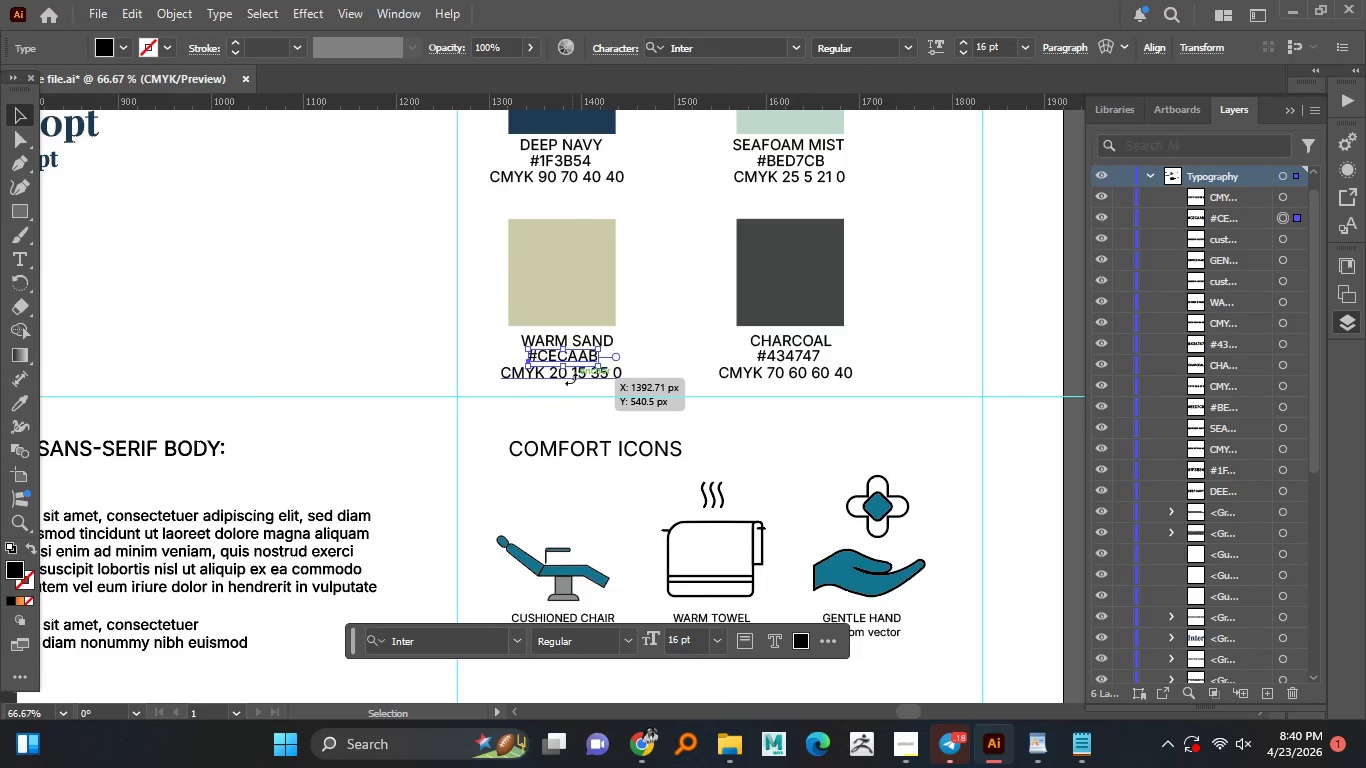 
left_click([580, 361])
 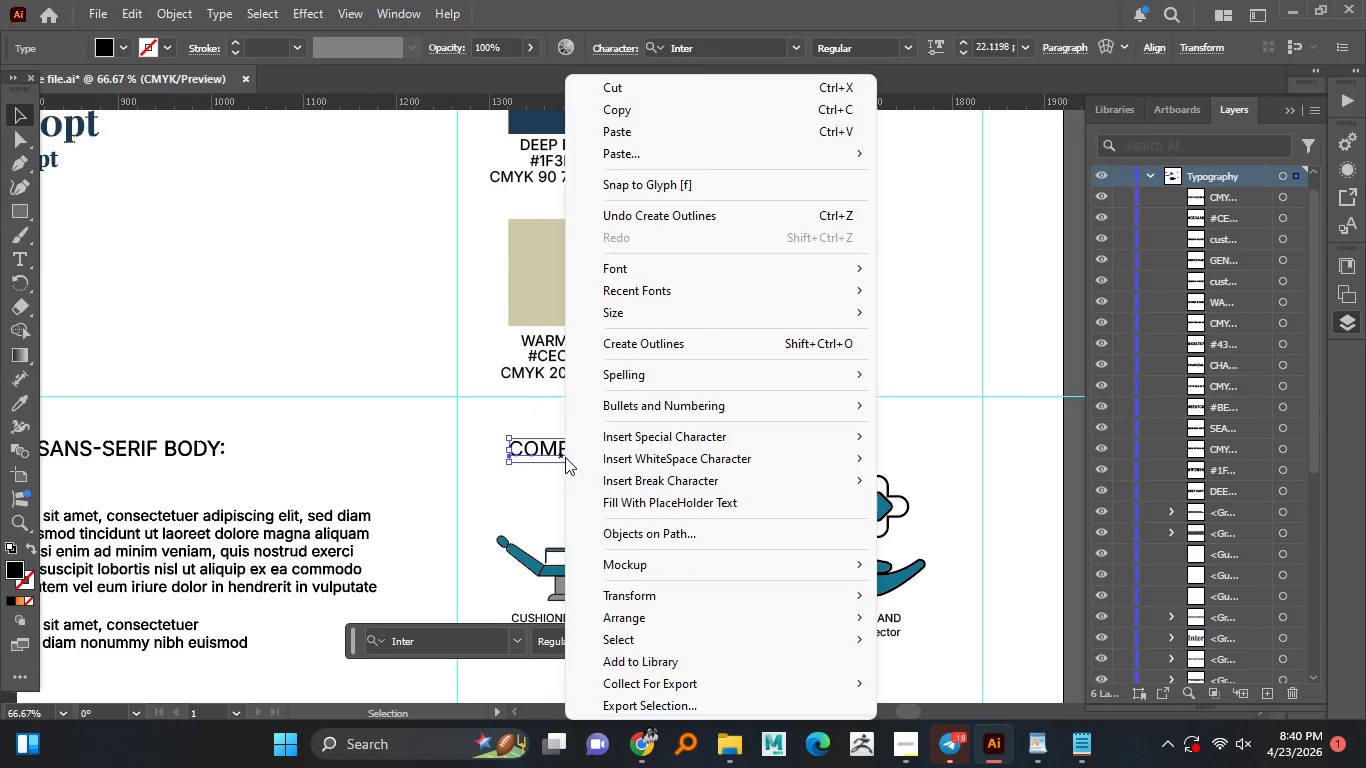 
left_click([564, 457])
 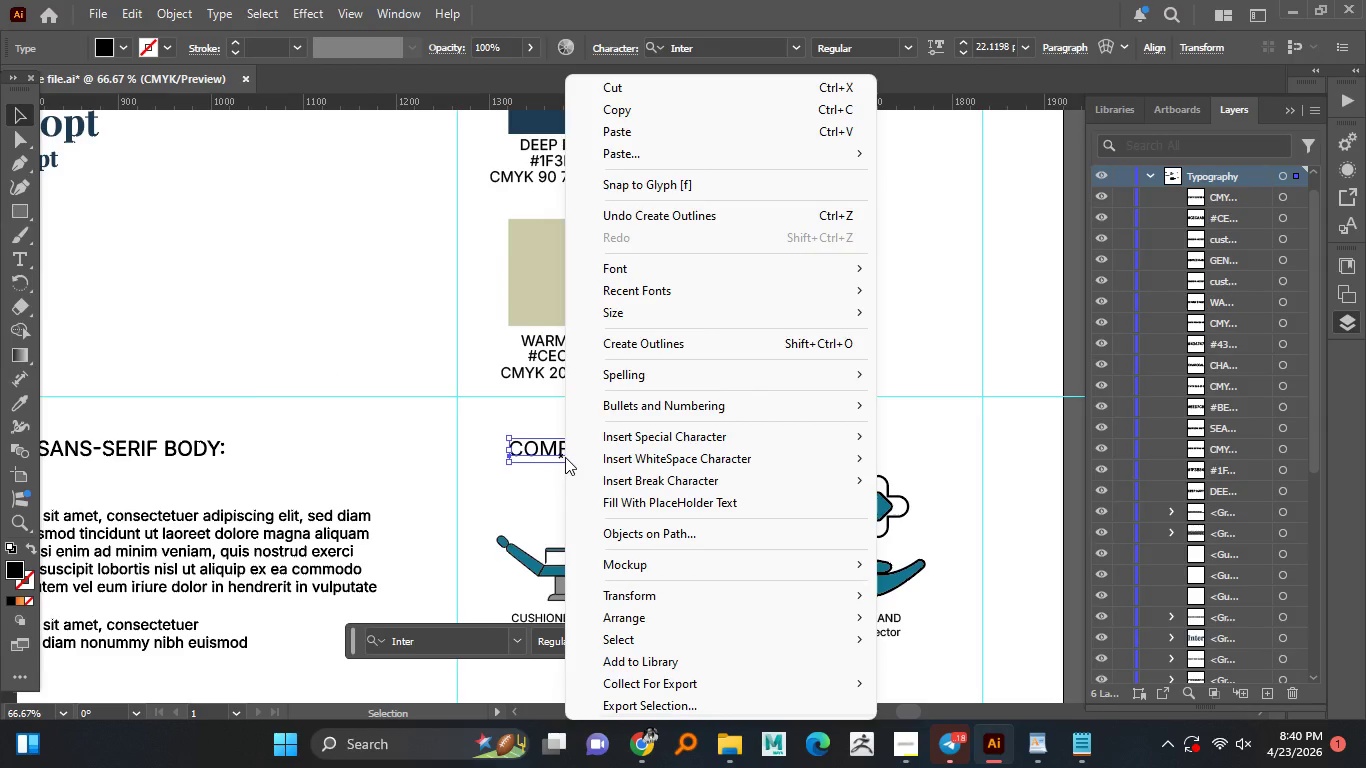 
right_click([565, 457])
 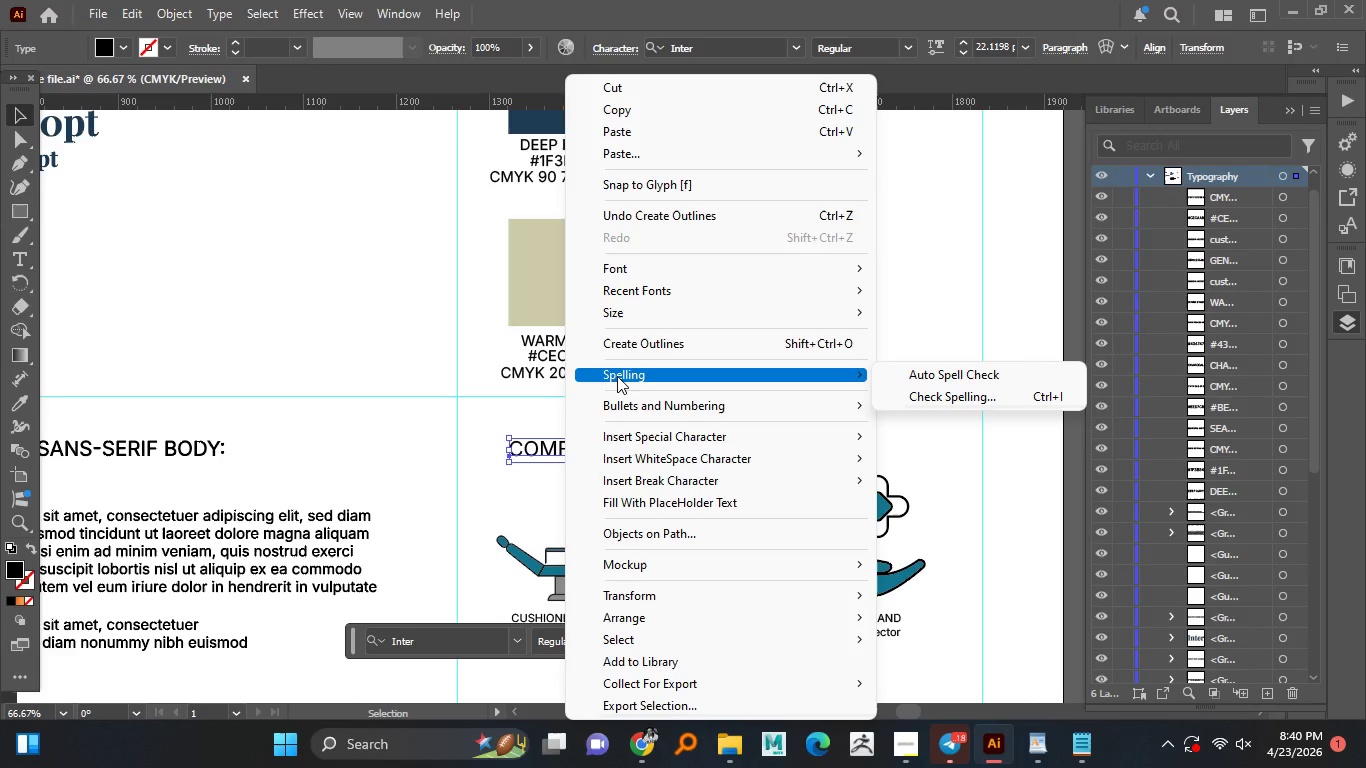 
left_click([618, 376])
 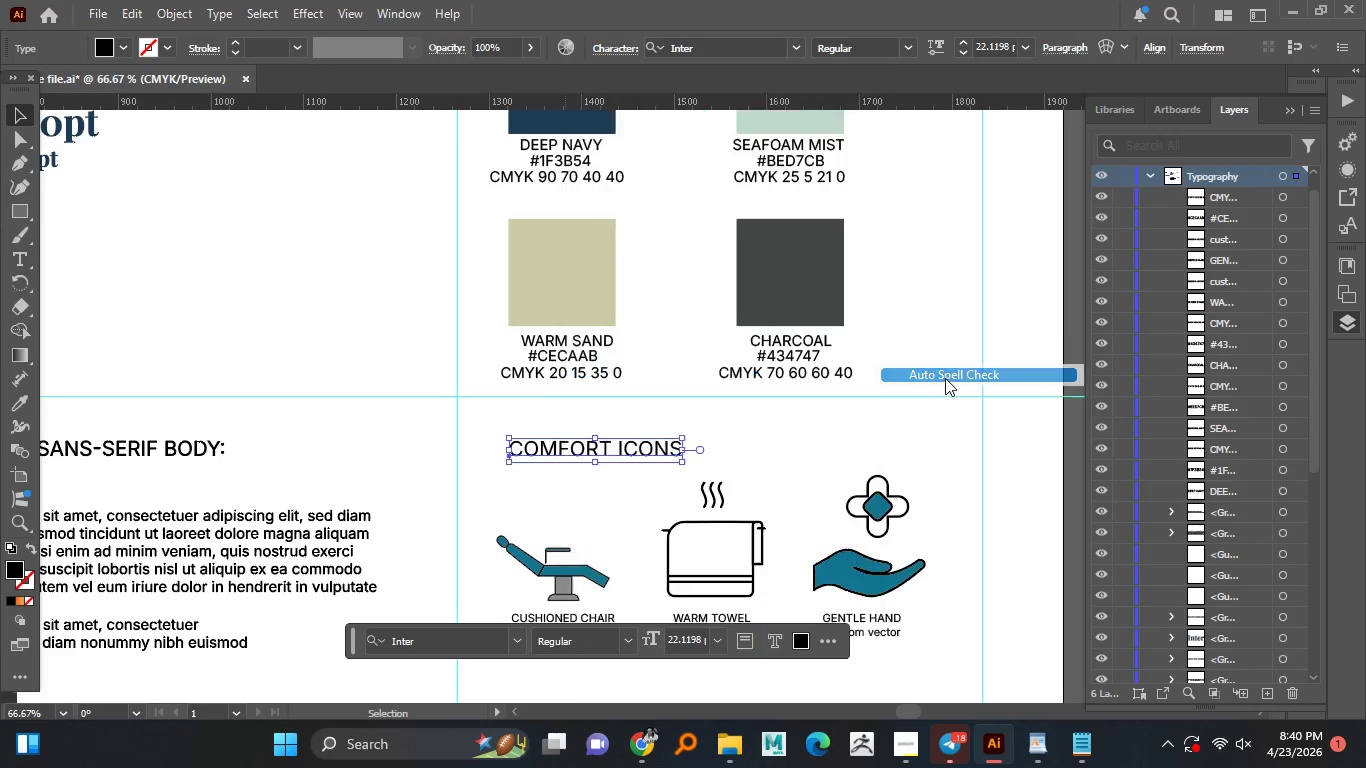 
left_click([945, 379])
 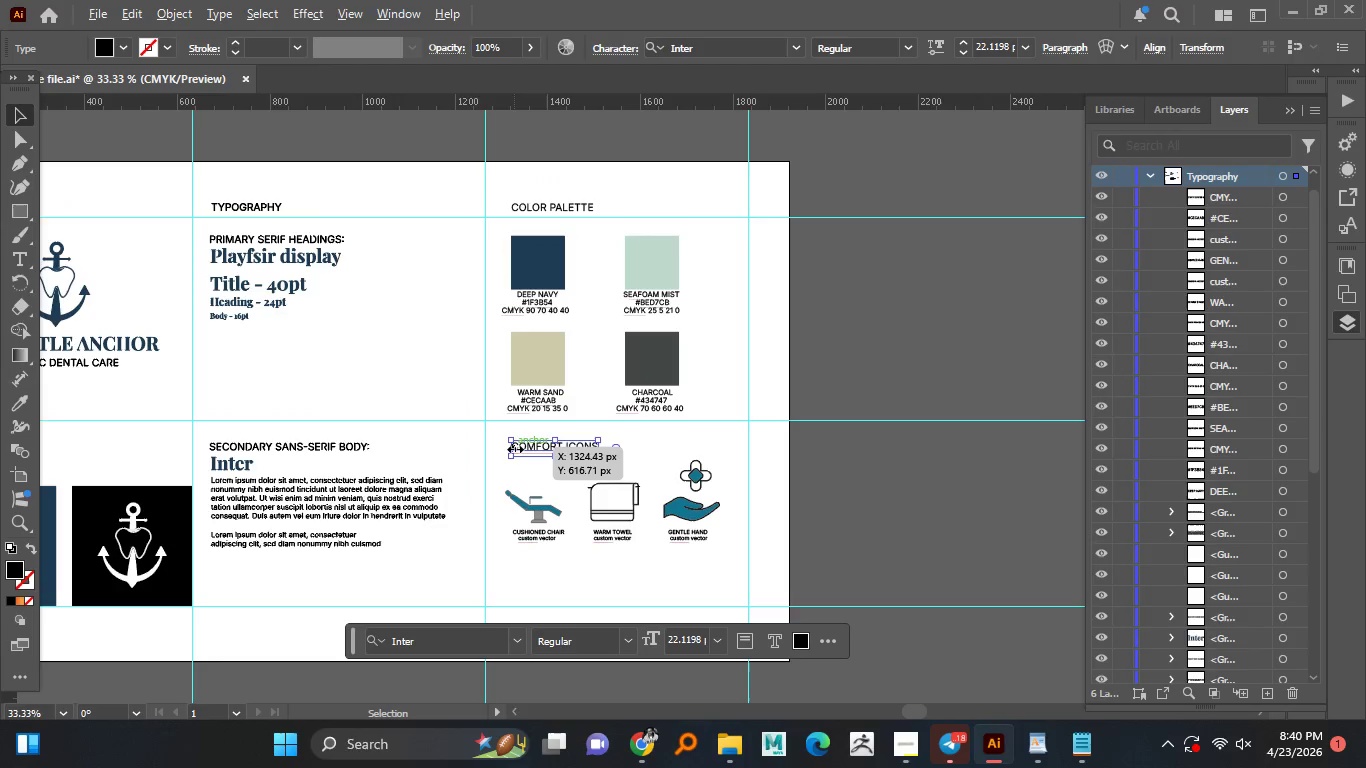 
hold_key(key=AltLeft, duration=1.52)
scroll: coordinate [514, 447], scroll_direction: down, amount: 1.0
 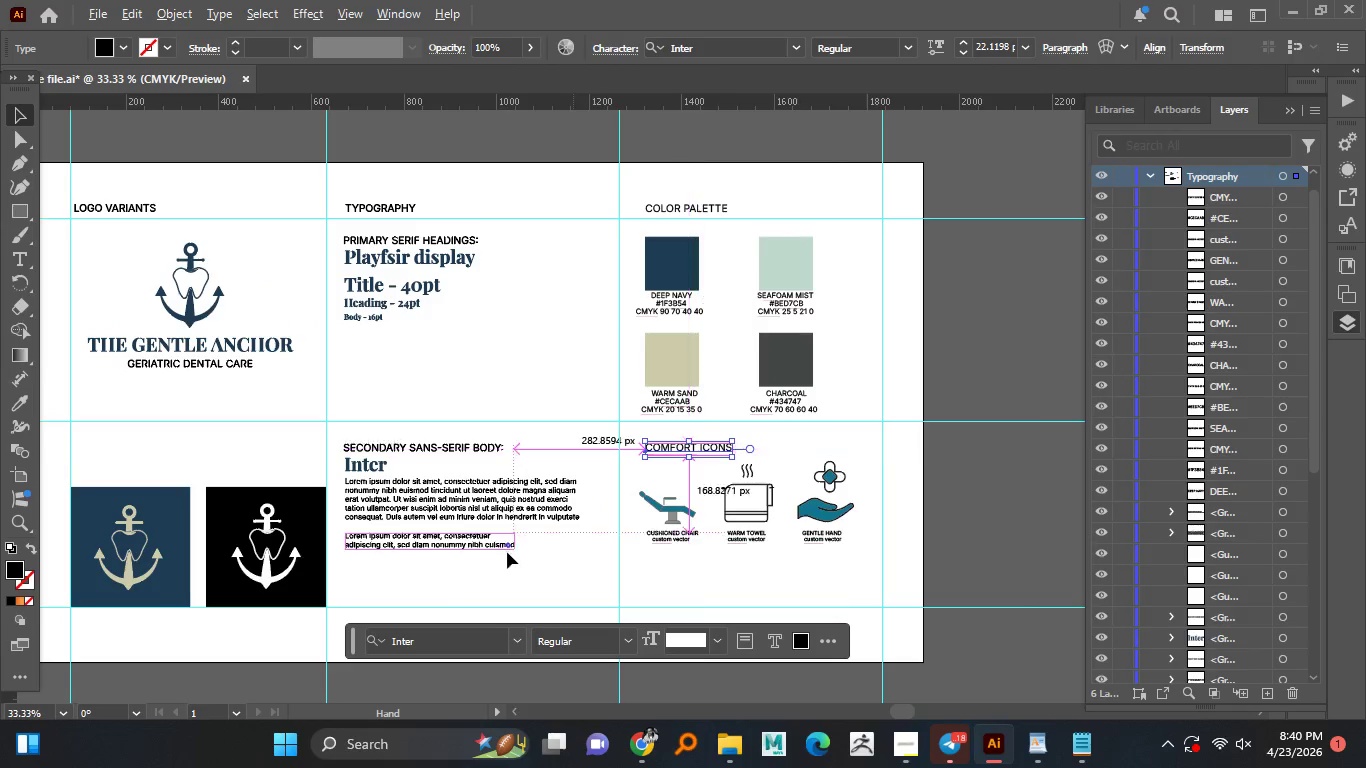 
hold_key(key=AltLeft, duration=1.5)
 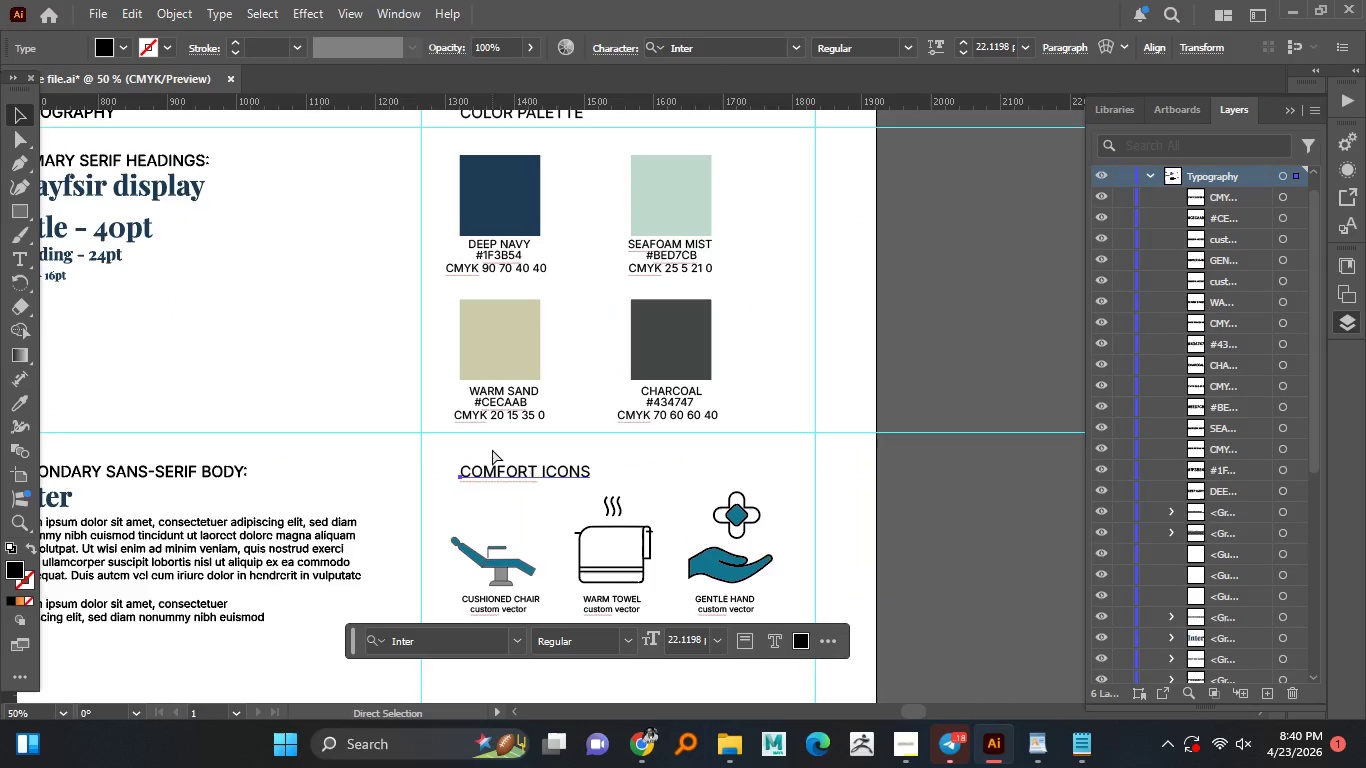 
hold_key(key=AltLeft, duration=1.02)
scroll: coordinate [491, 450], scroll_direction: none, amount: 0.0
 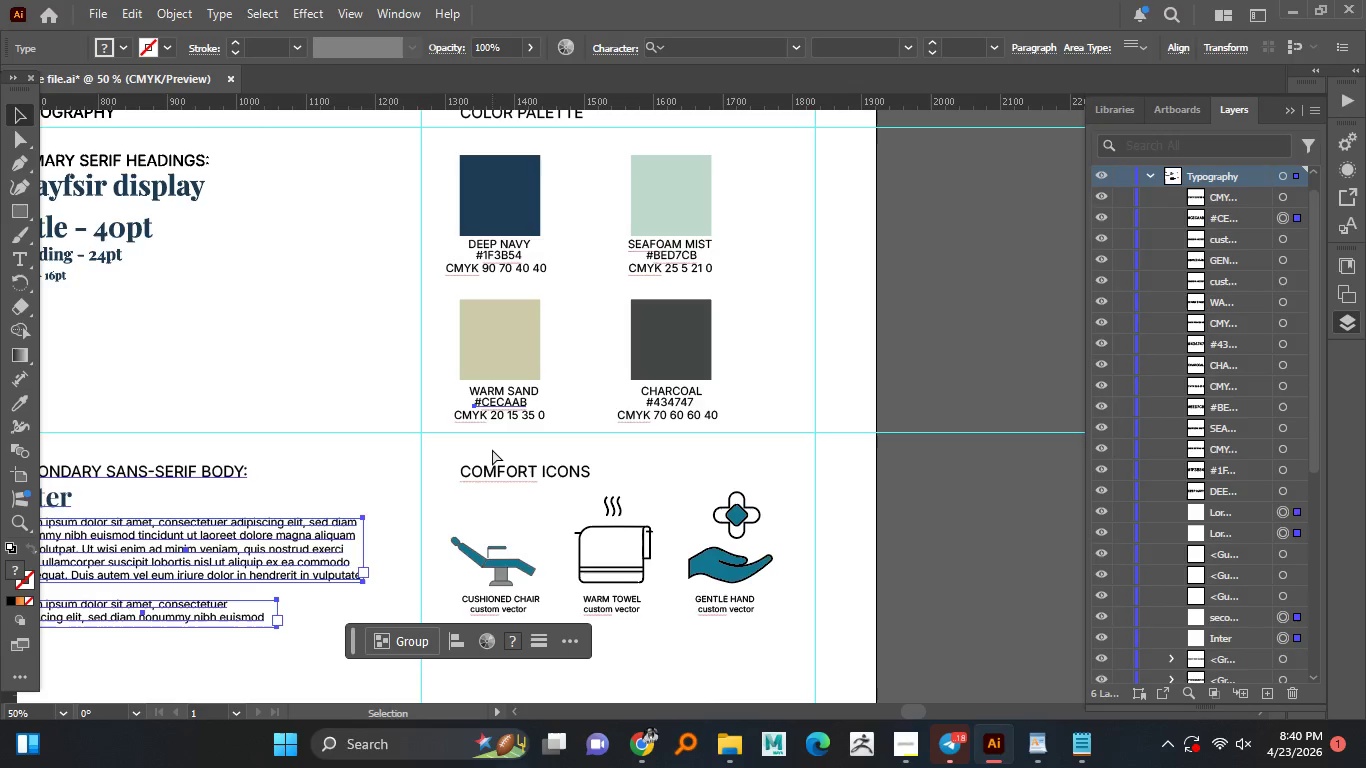 
key(Control+Z)
 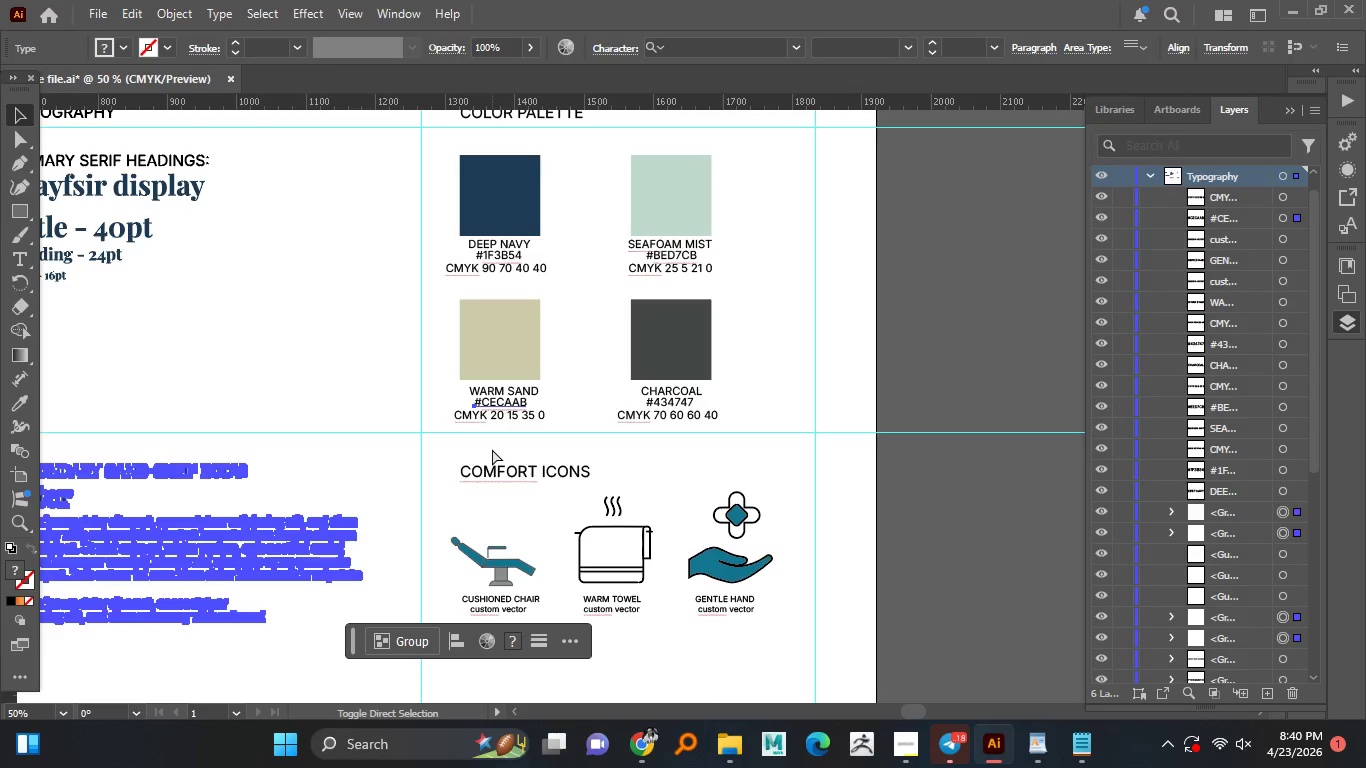 
hold_key(key=ControlLeft, duration=1.25)
 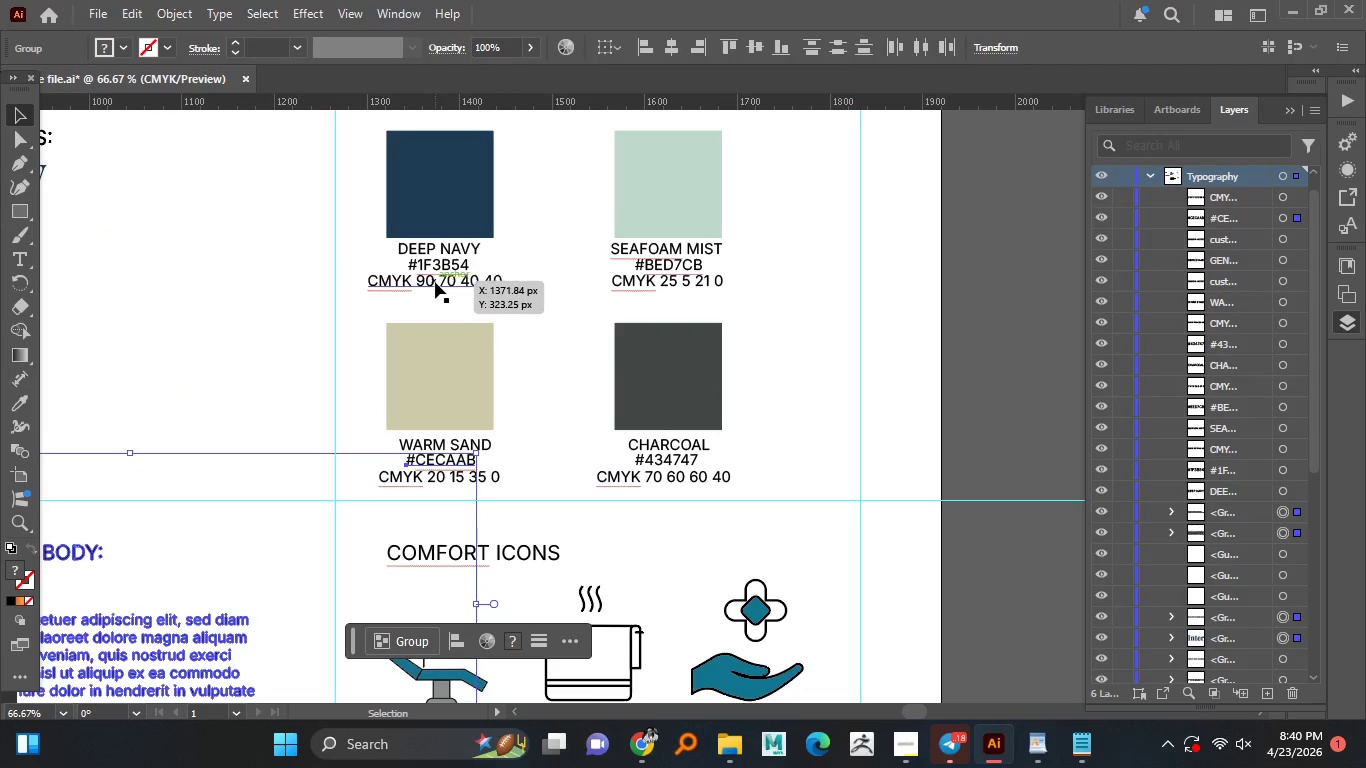 
hold_key(key=ShiftLeft, duration=0.94)
 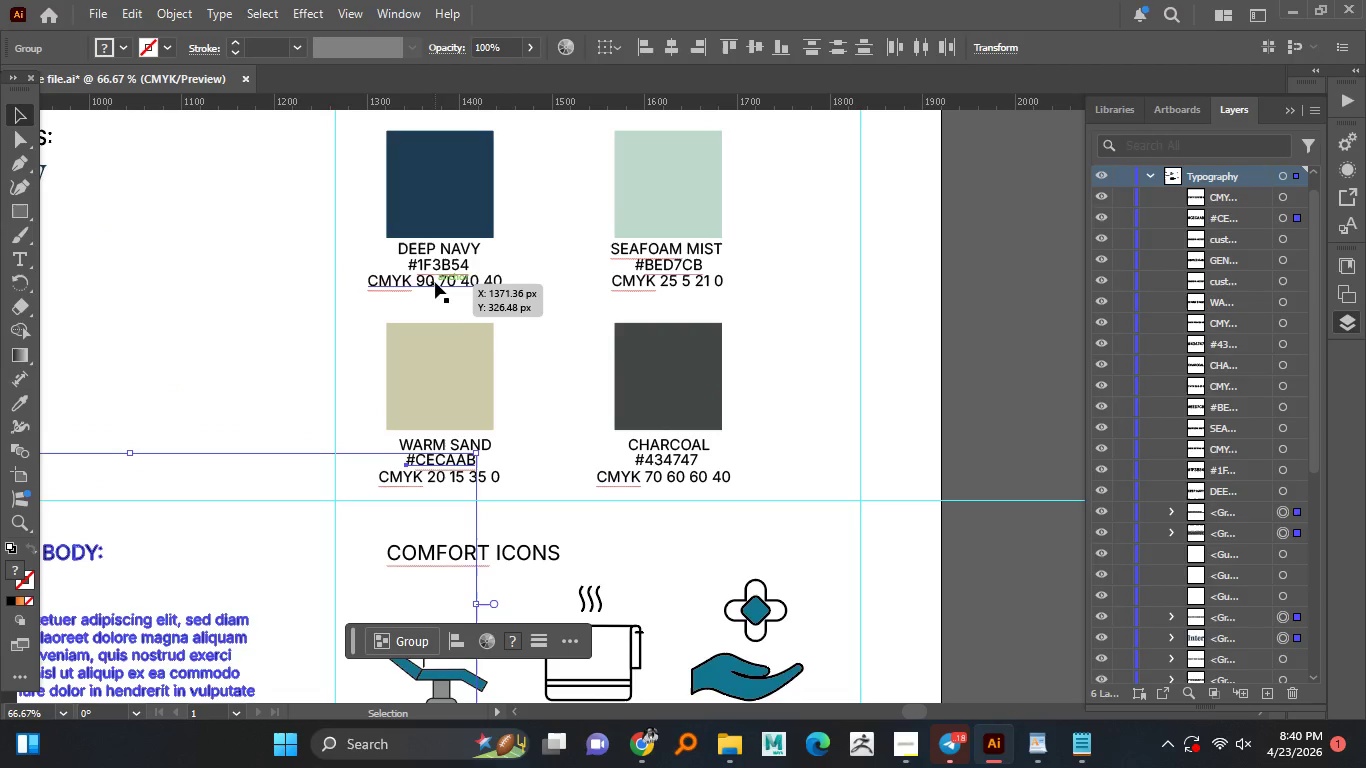 
hold_key(key=AltLeft, duration=0.84)
scroll: coordinate [544, 450], scroll_direction: up, amount: 1.0
 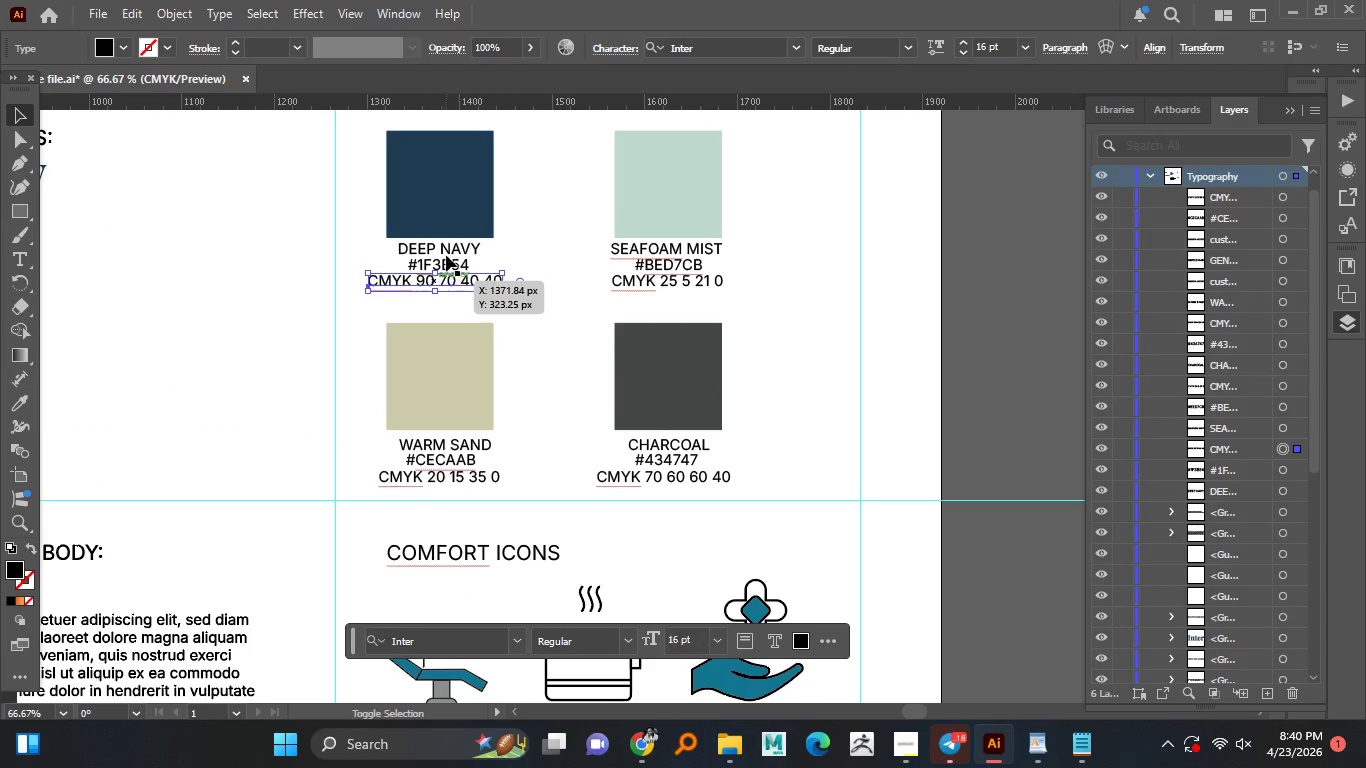 
left_click([435, 282])
 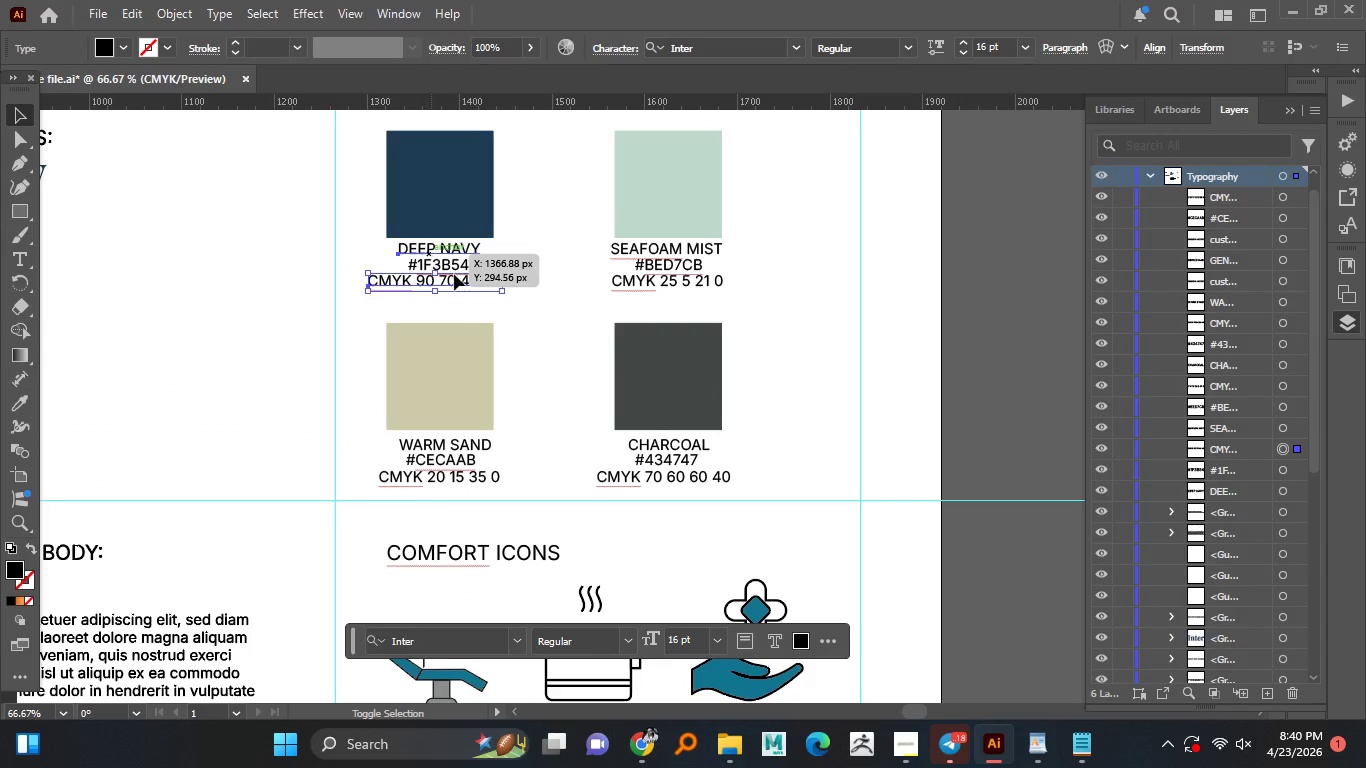 
hold_key(key=ShiftLeft, duration=1.52)
left_click([431, 254])
 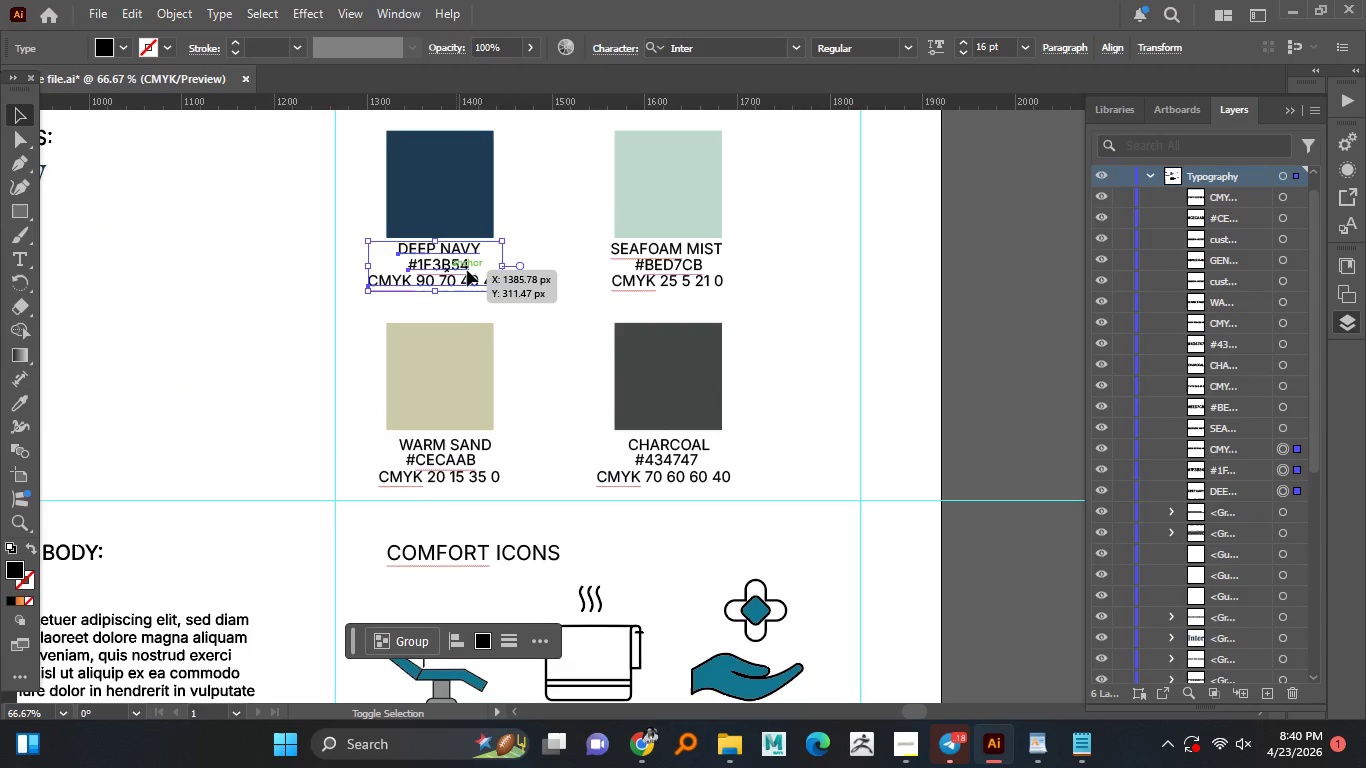 
hold_key(key=ShiftLeft, duration=1.5)
left_click([446, 268])
 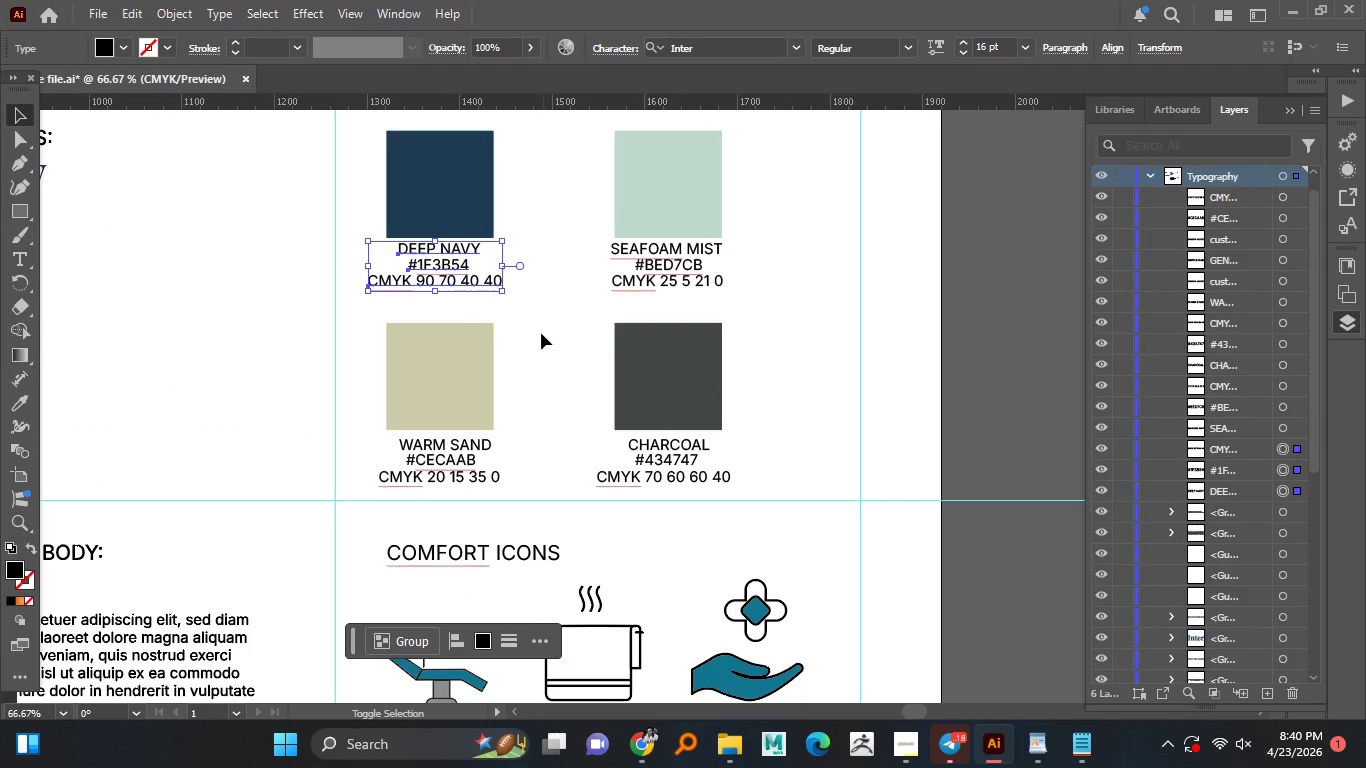 
hold_key(key=ShiftLeft, duration=1.5)
 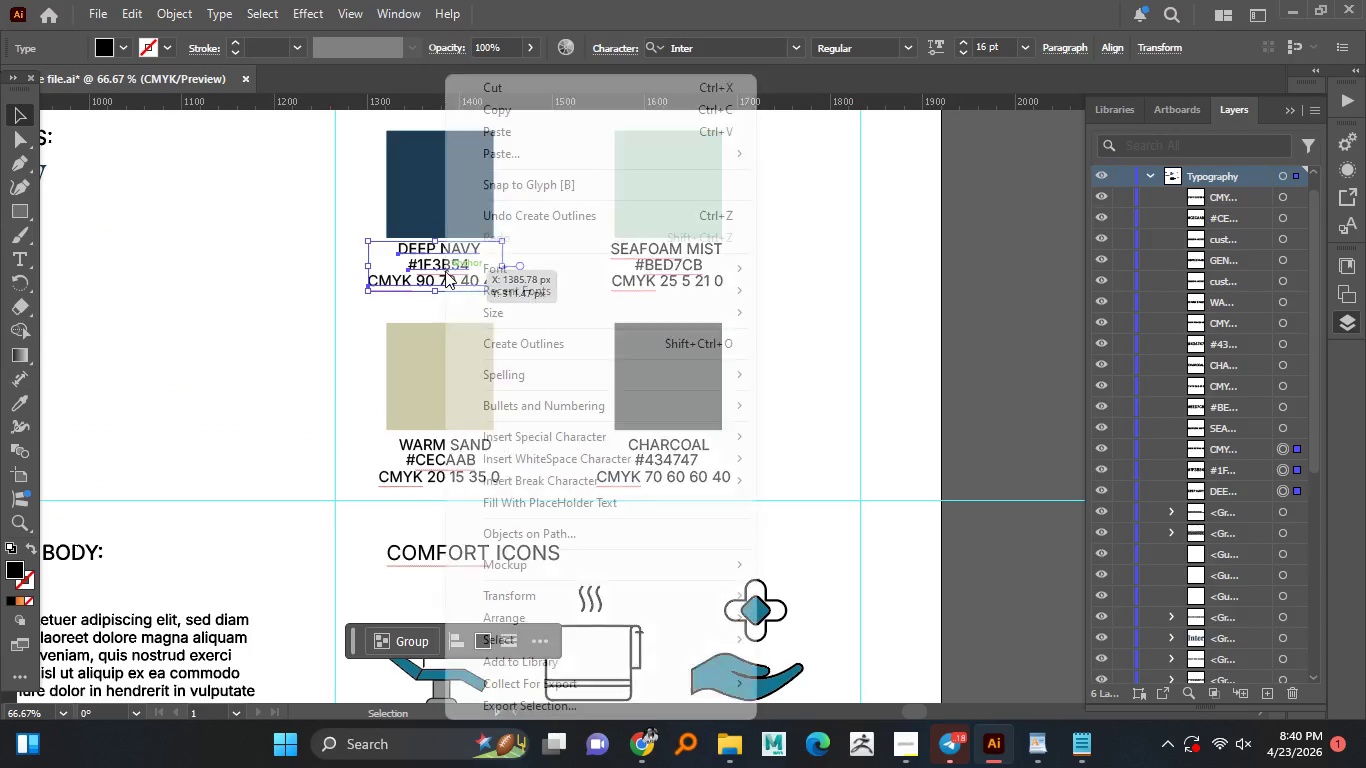 
hold_key(key=ShiftLeft, duration=0.98)
 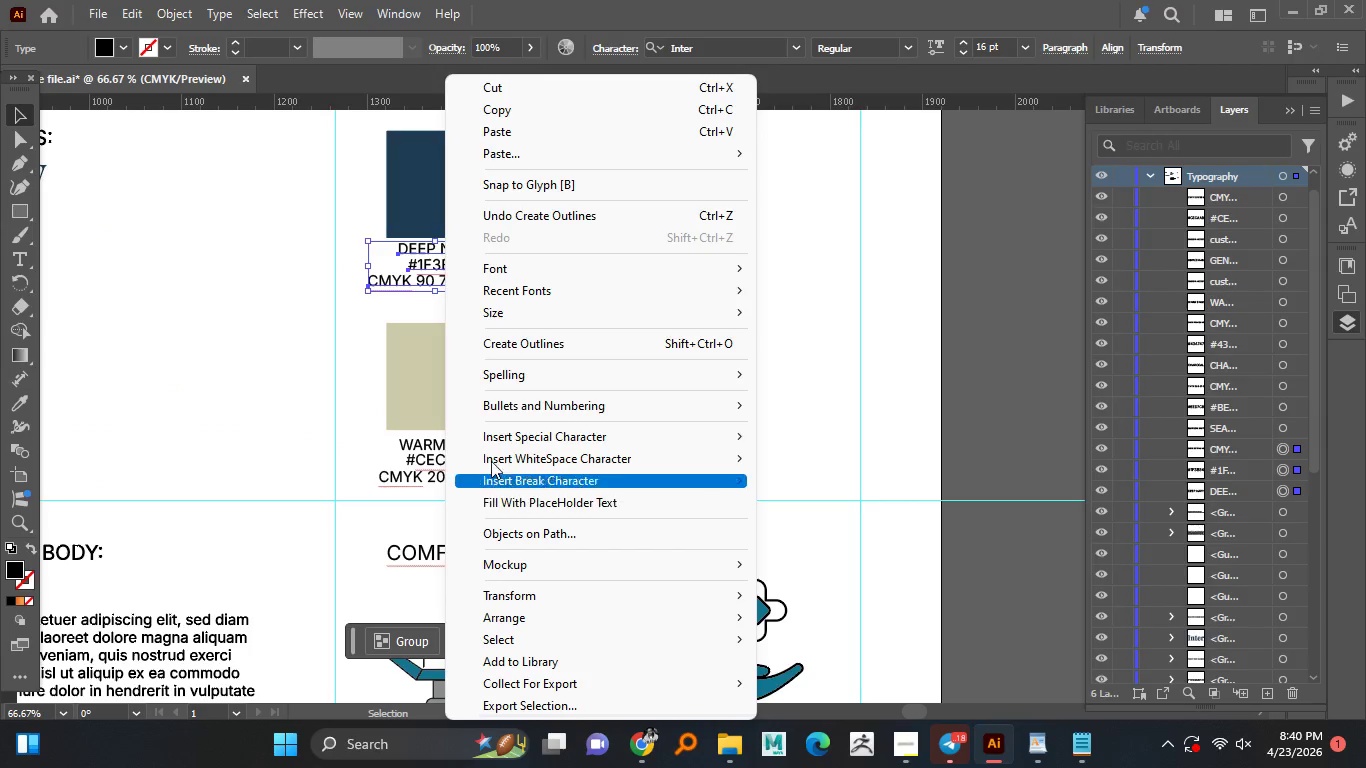 
right_click([445, 271])
 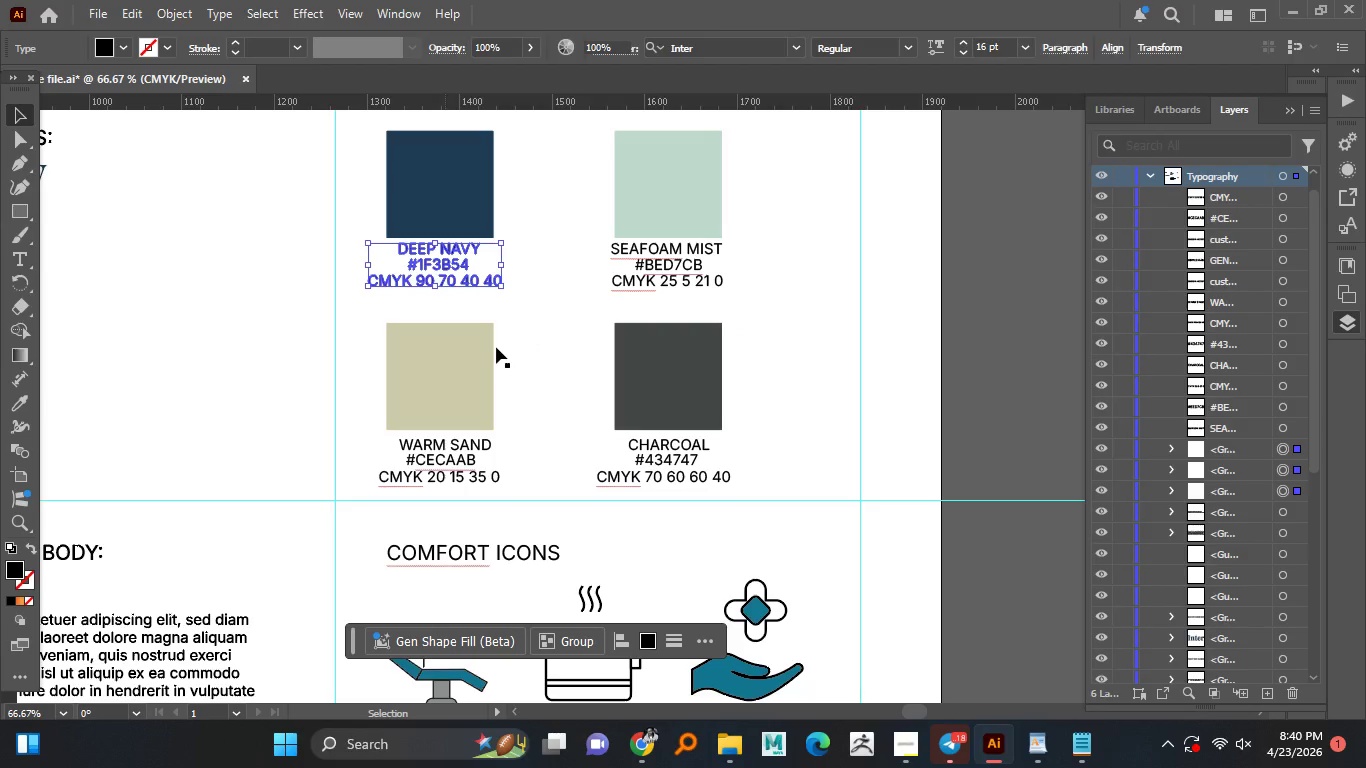 
left_click([496, 349])
 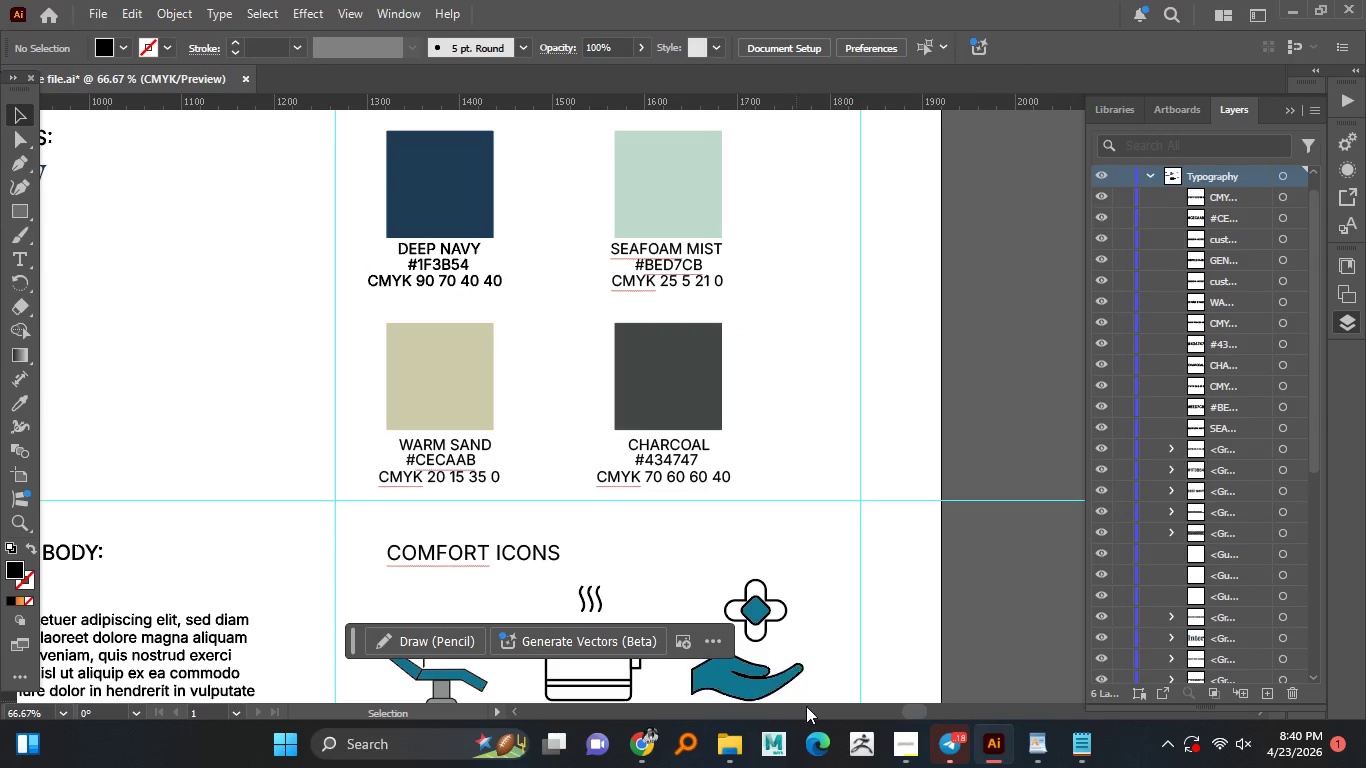 
left_click([531, 315])
 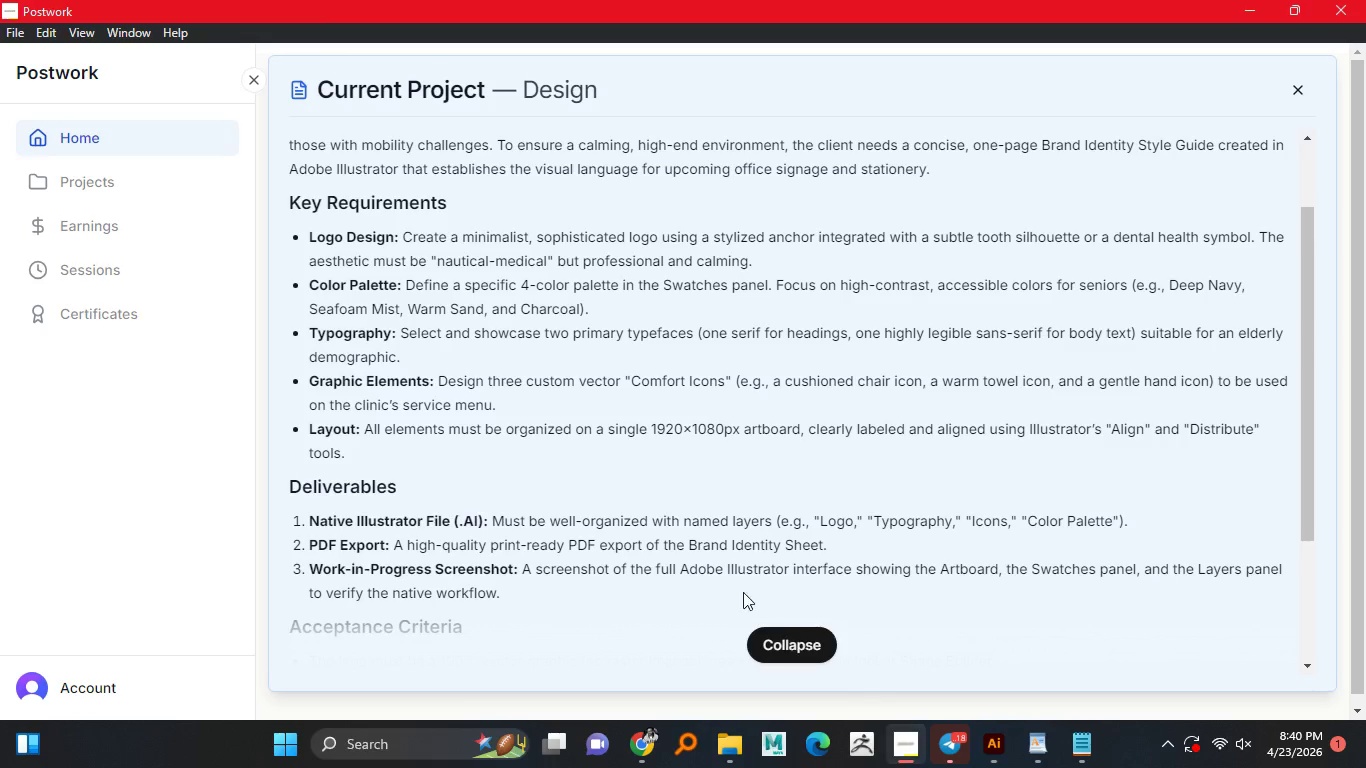 
left_click([900, 739])
 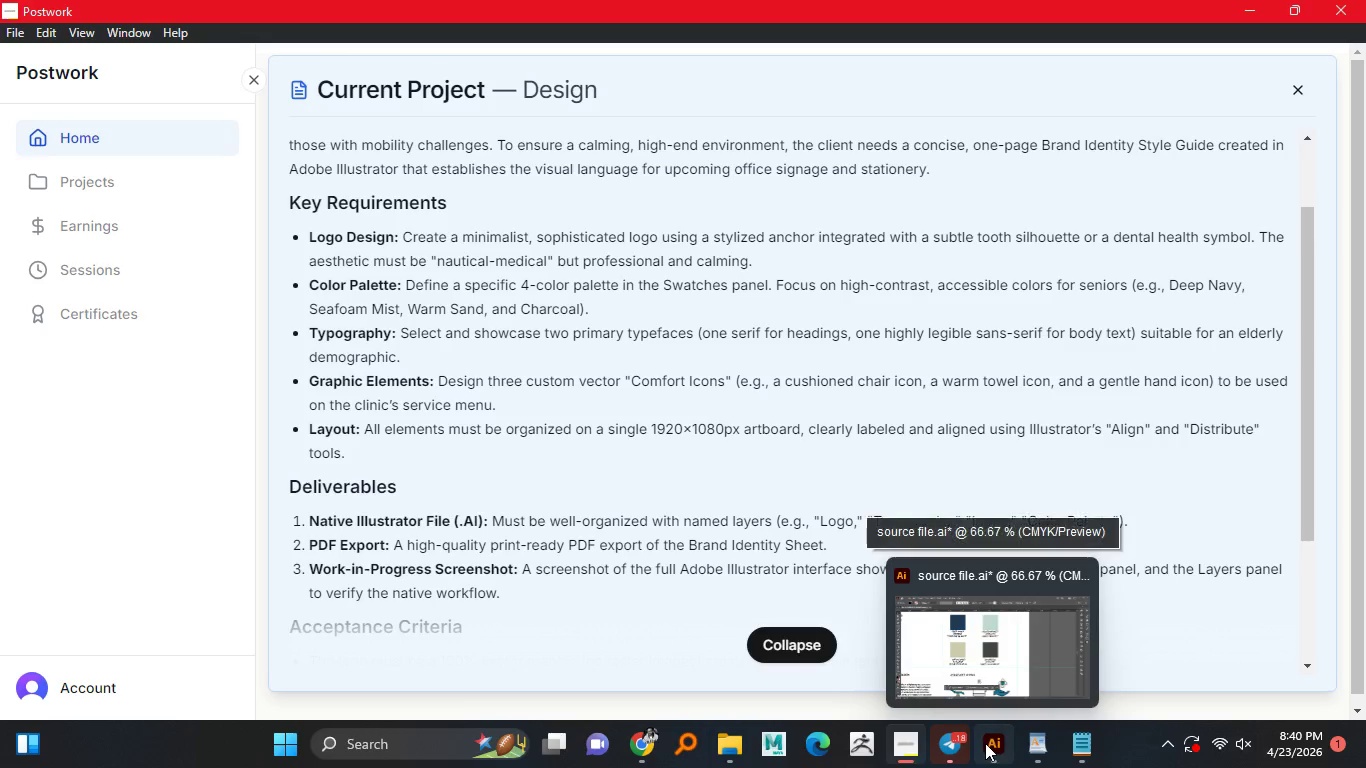 
wait(14.03)
 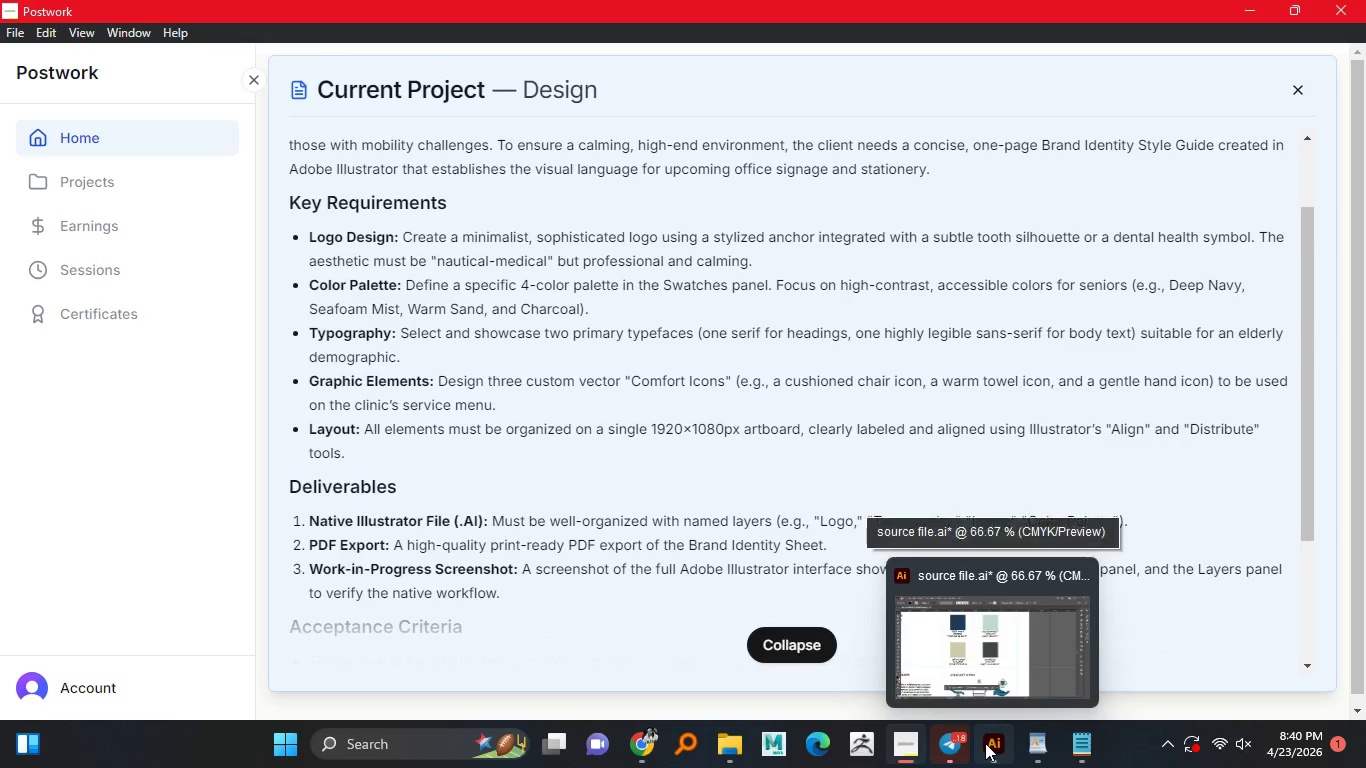 
left_click_drag(start_coordinate=[747, 253], to_coordinate=[670, 295])
 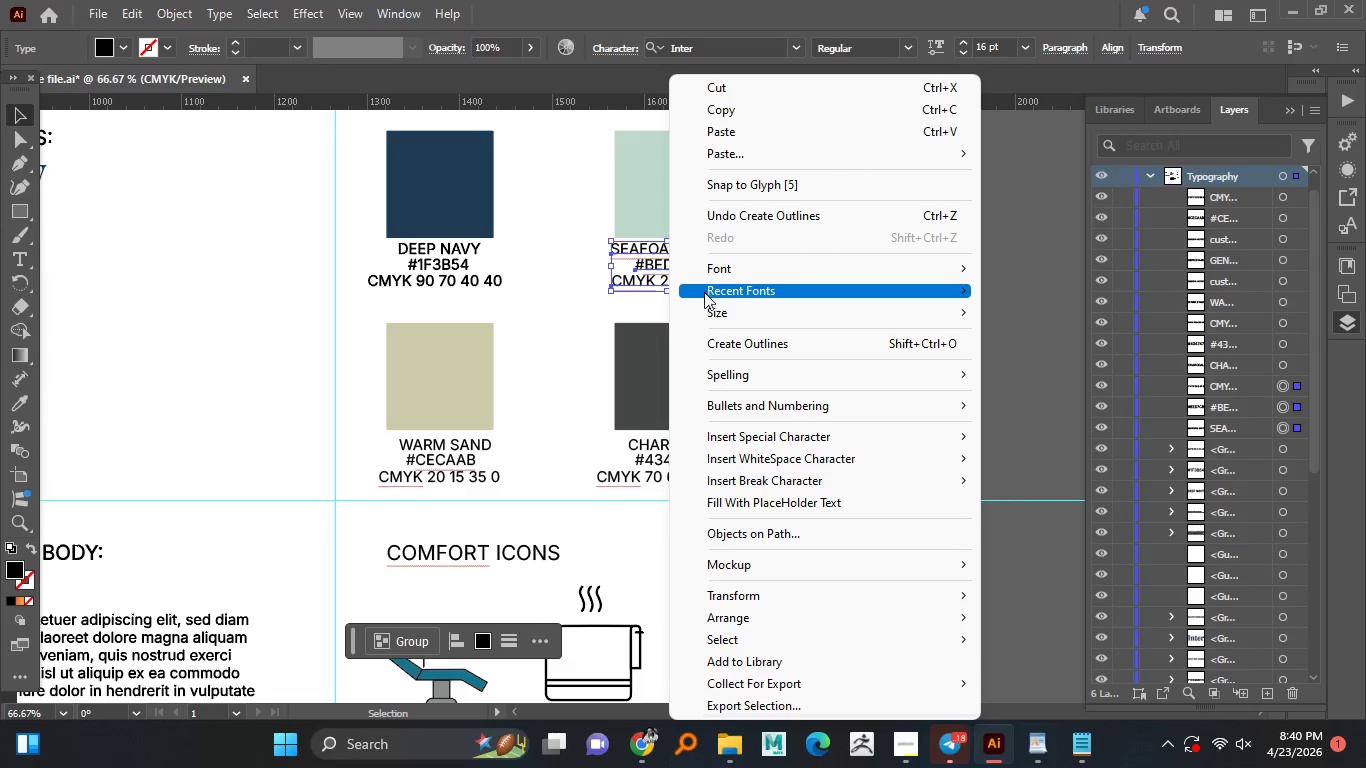 
right_click([669, 280])
 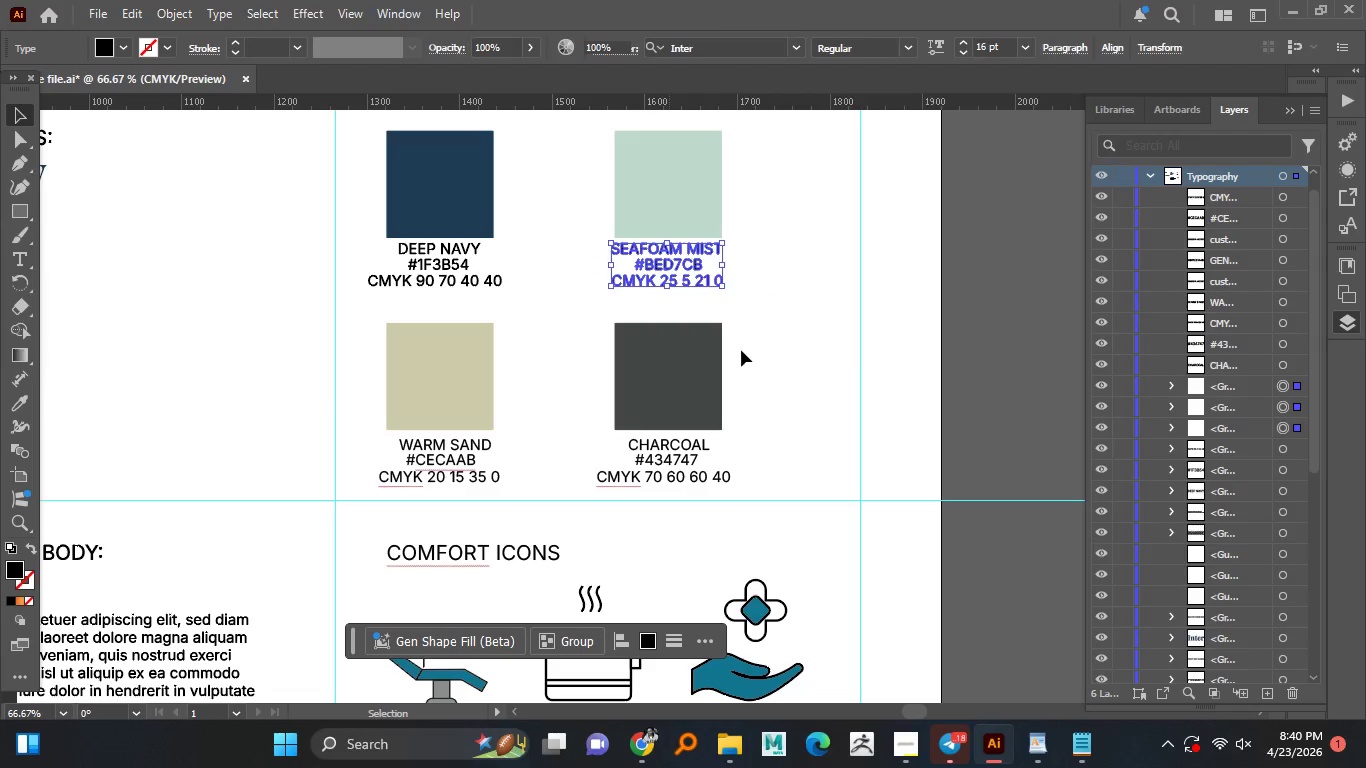 
left_click([741, 350])
 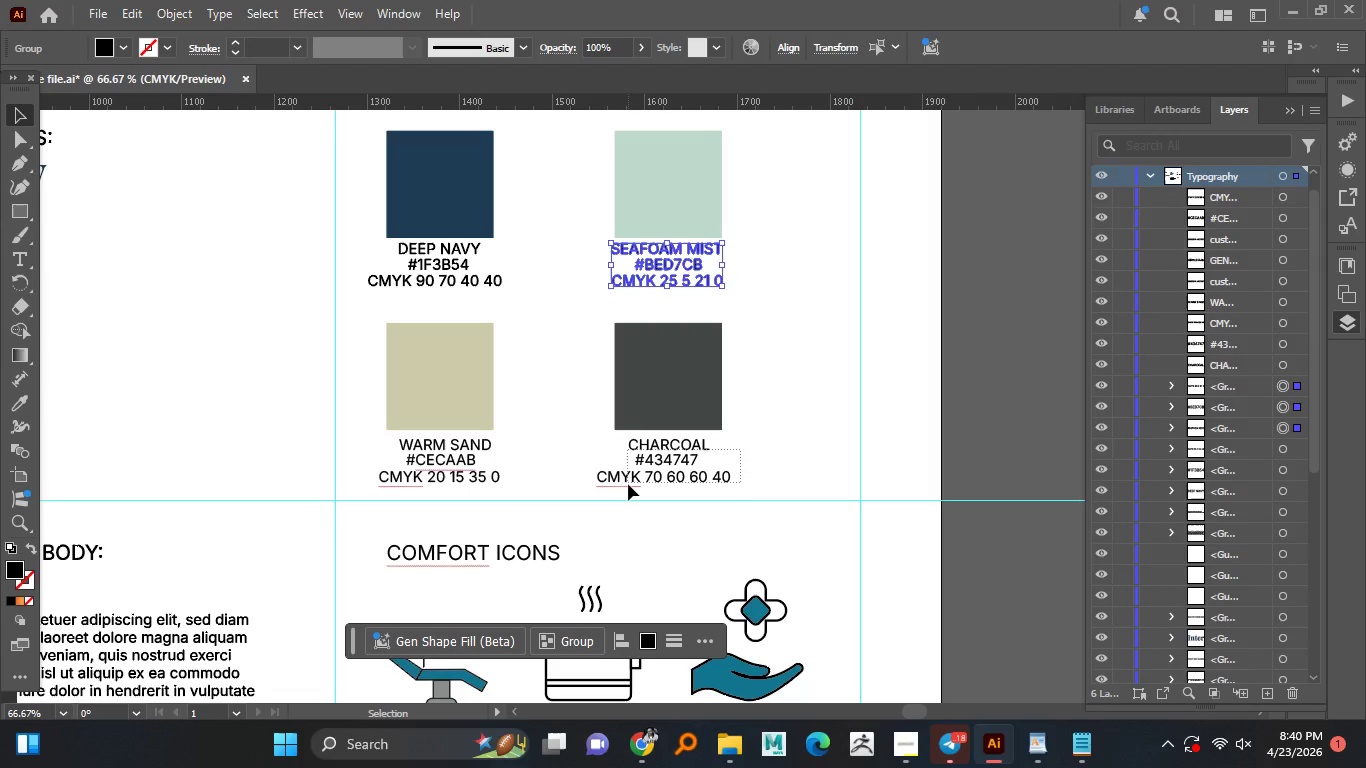 
left_click_drag(start_coordinate=[742, 450], to_coordinate=[628, 484])
 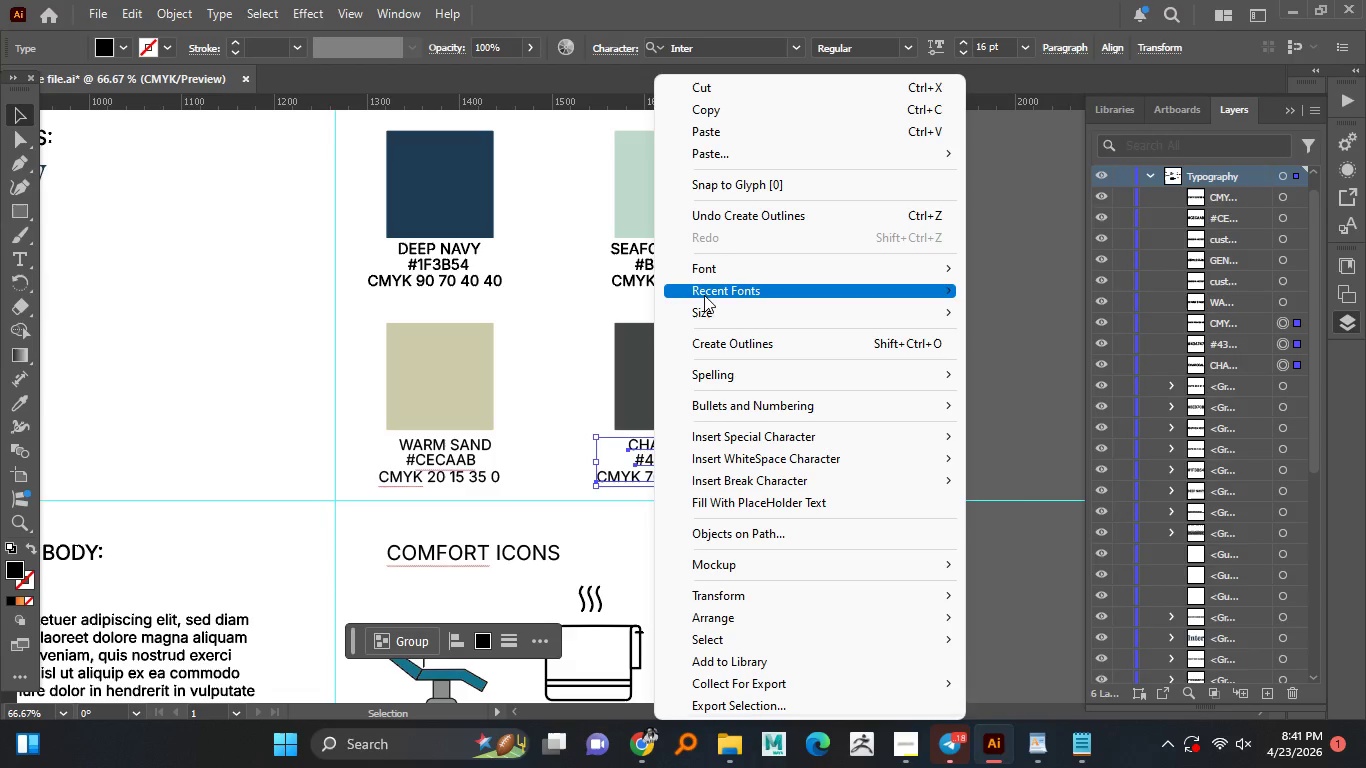 
right_click([654, 476])
 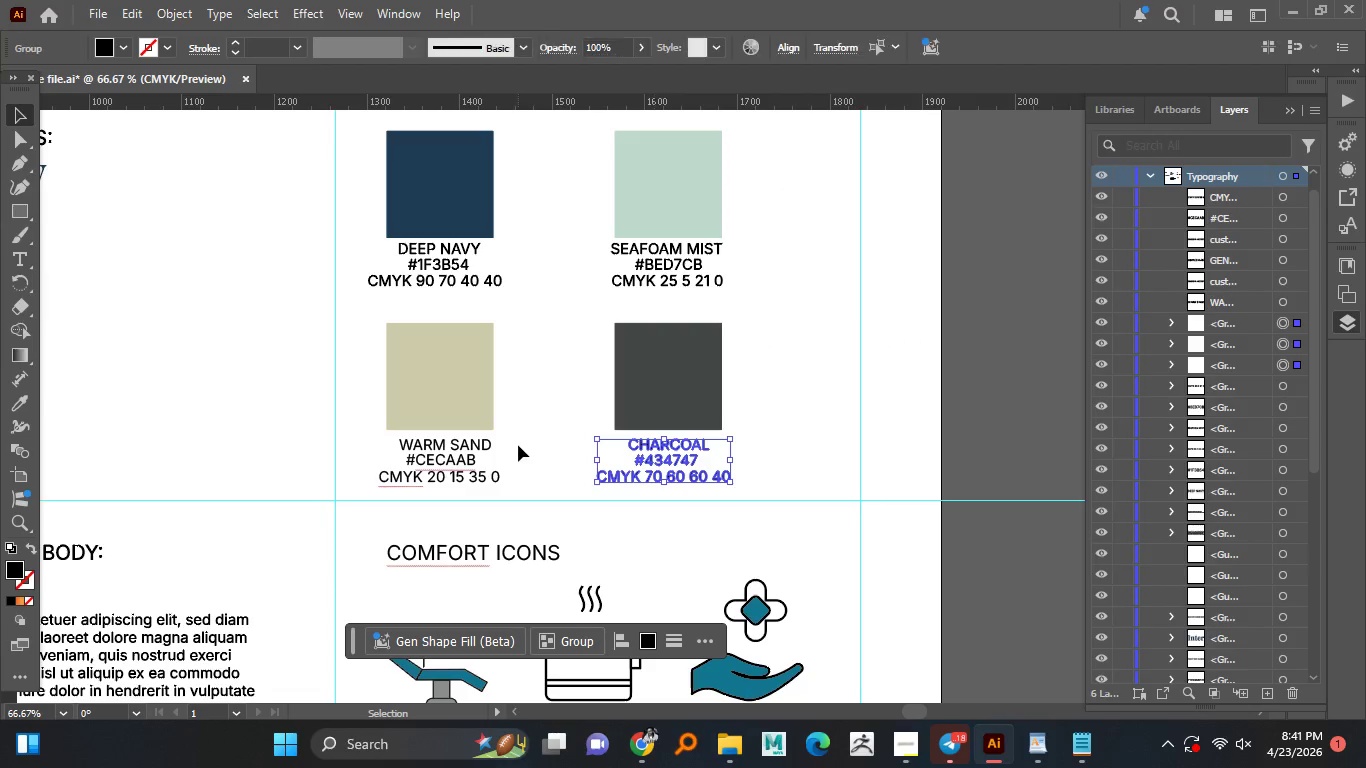 
left_click([710, 345])
 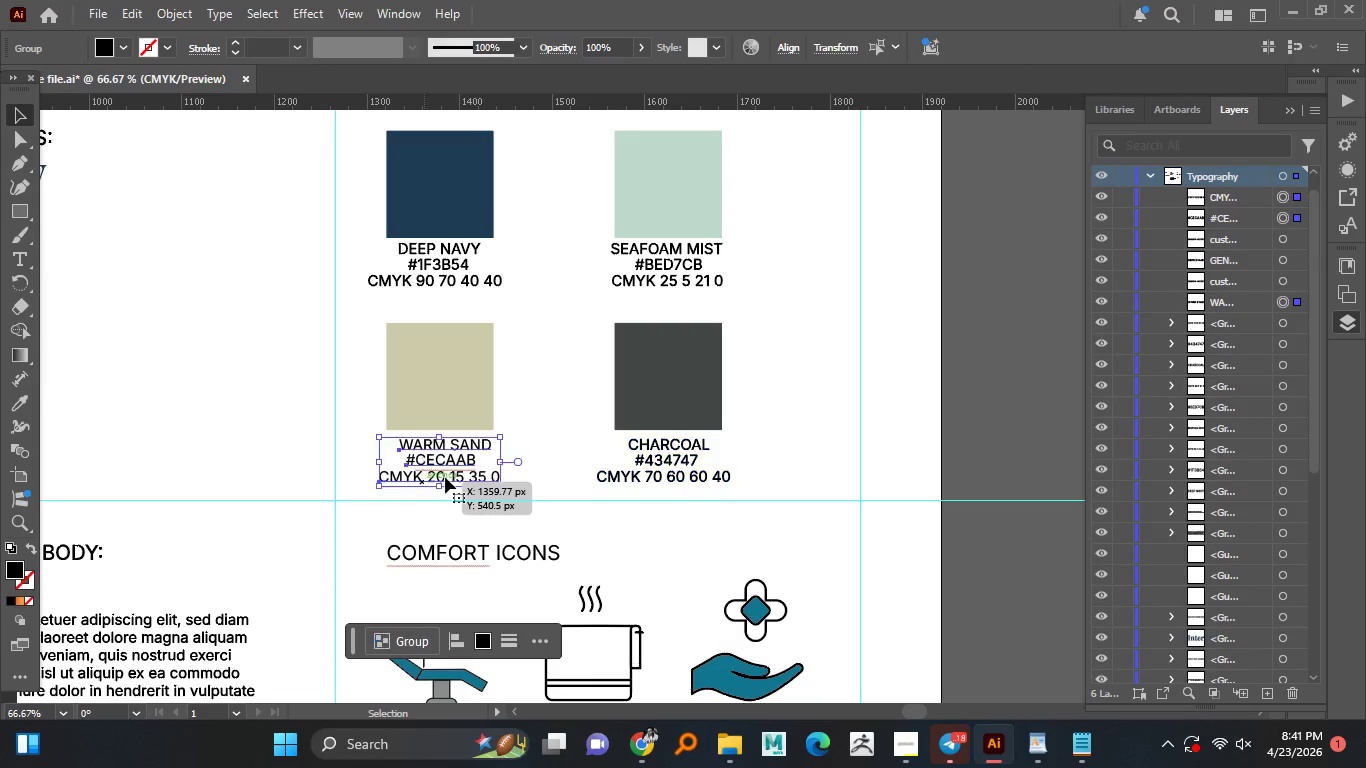 
left_click_drag(start_coordinate=[520, 444], to_coordinate=[424, 479])
 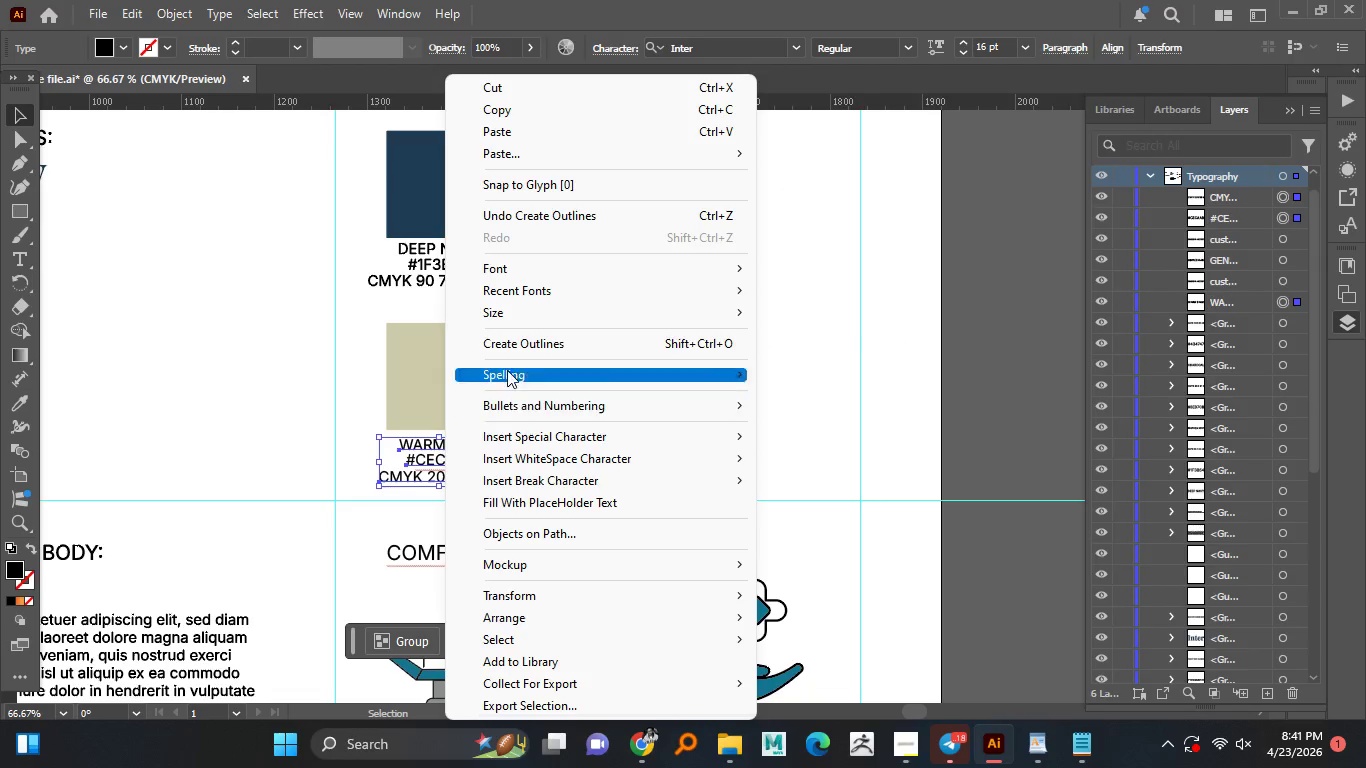 
right_click([445, 477])
 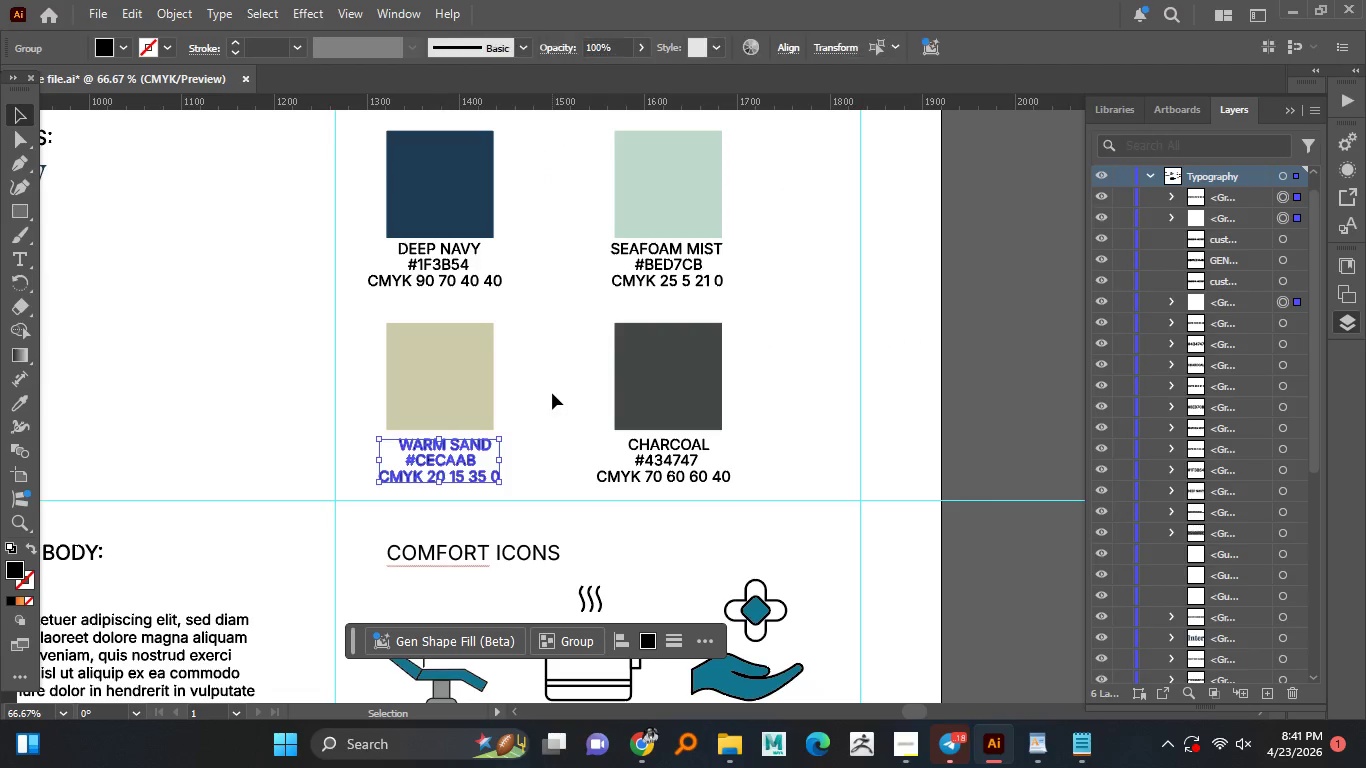 
left_click([521, 338])
 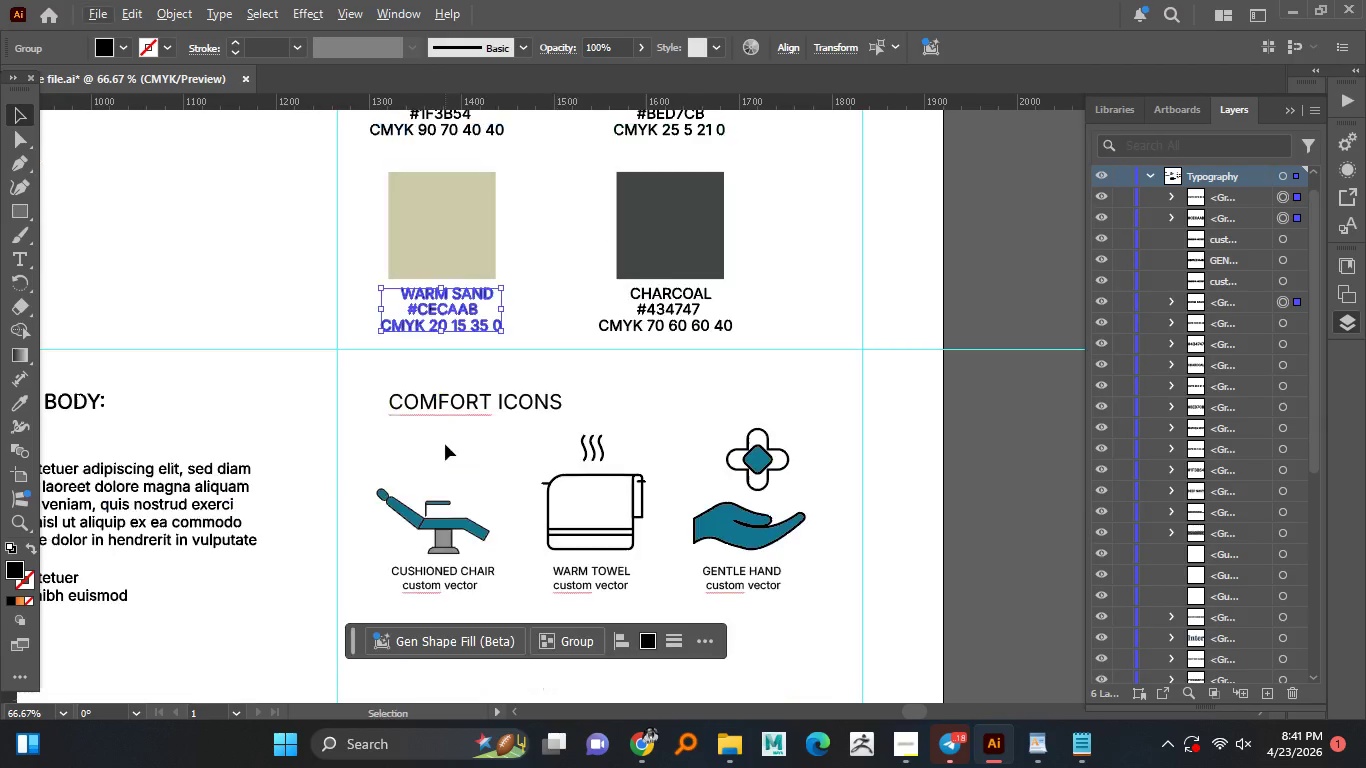 
hold_key(key=AltLeft, duration=0.59)
 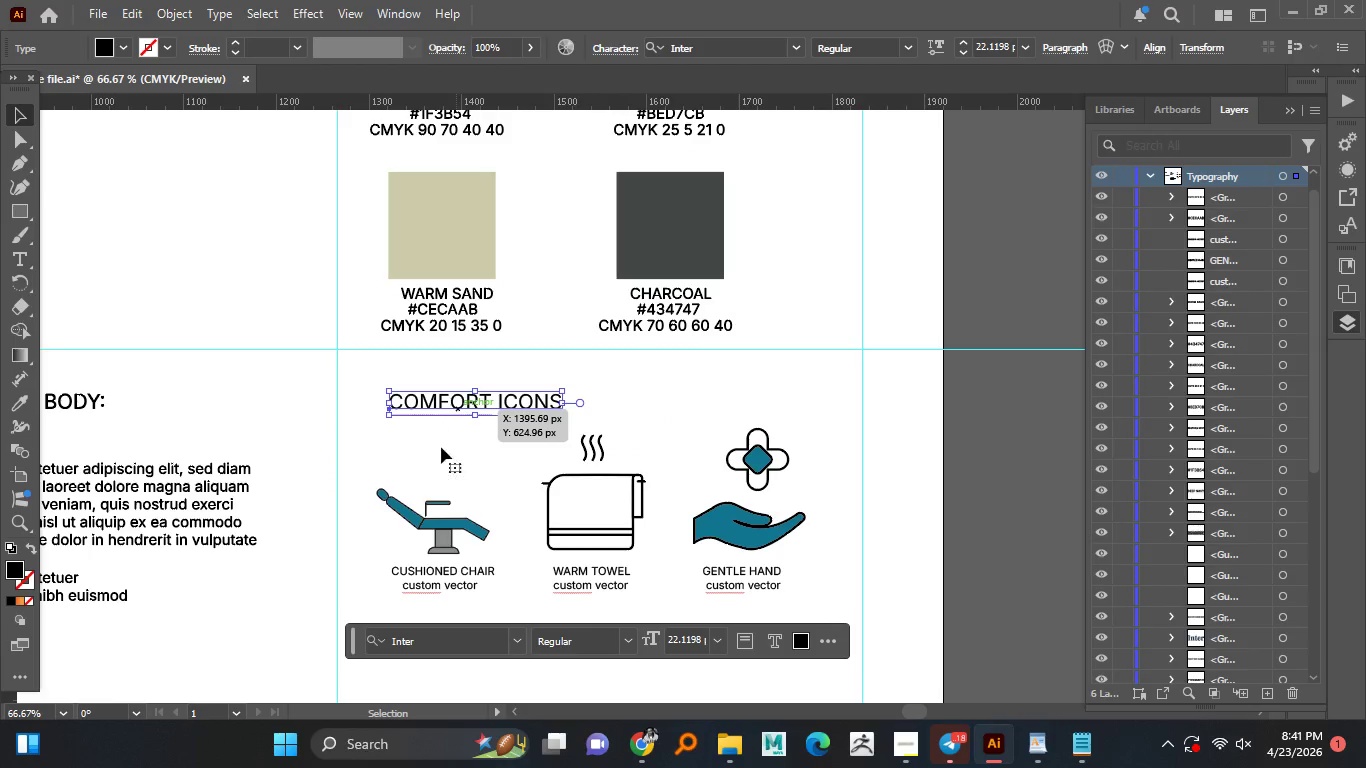 
left_click([456, 411])
 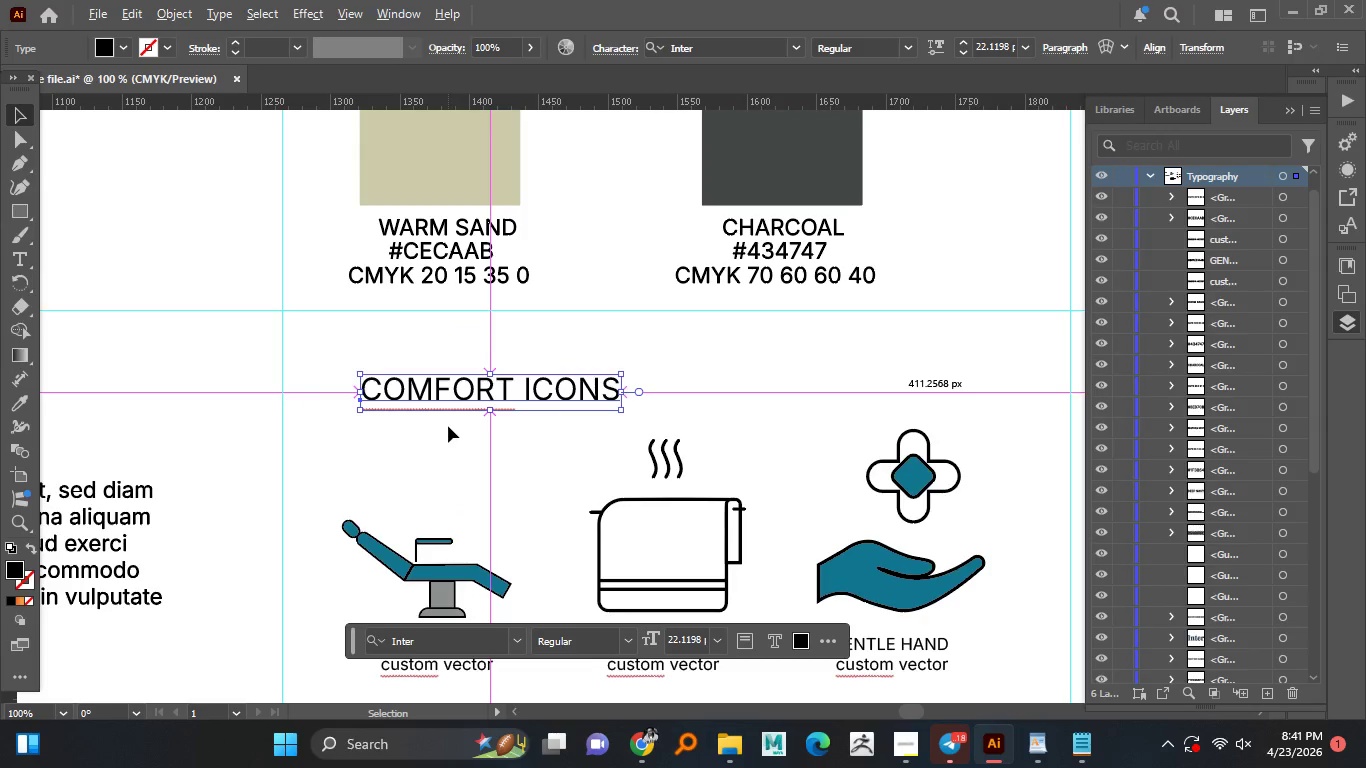 
hold_key(key=AltLeft, duration=0.64)
scroll: coordinate [448, 426], scroll_direction: up, amount: 1.0
 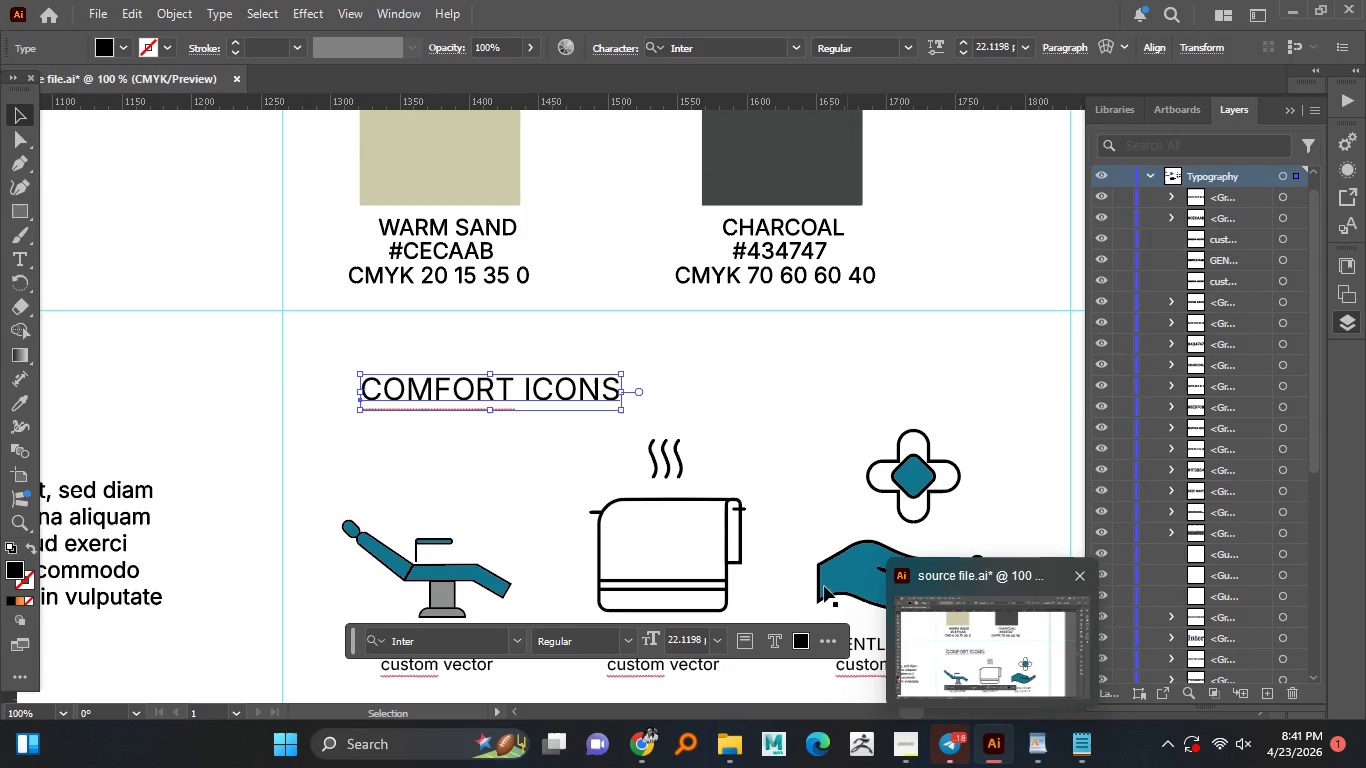 
wait(10.59)
 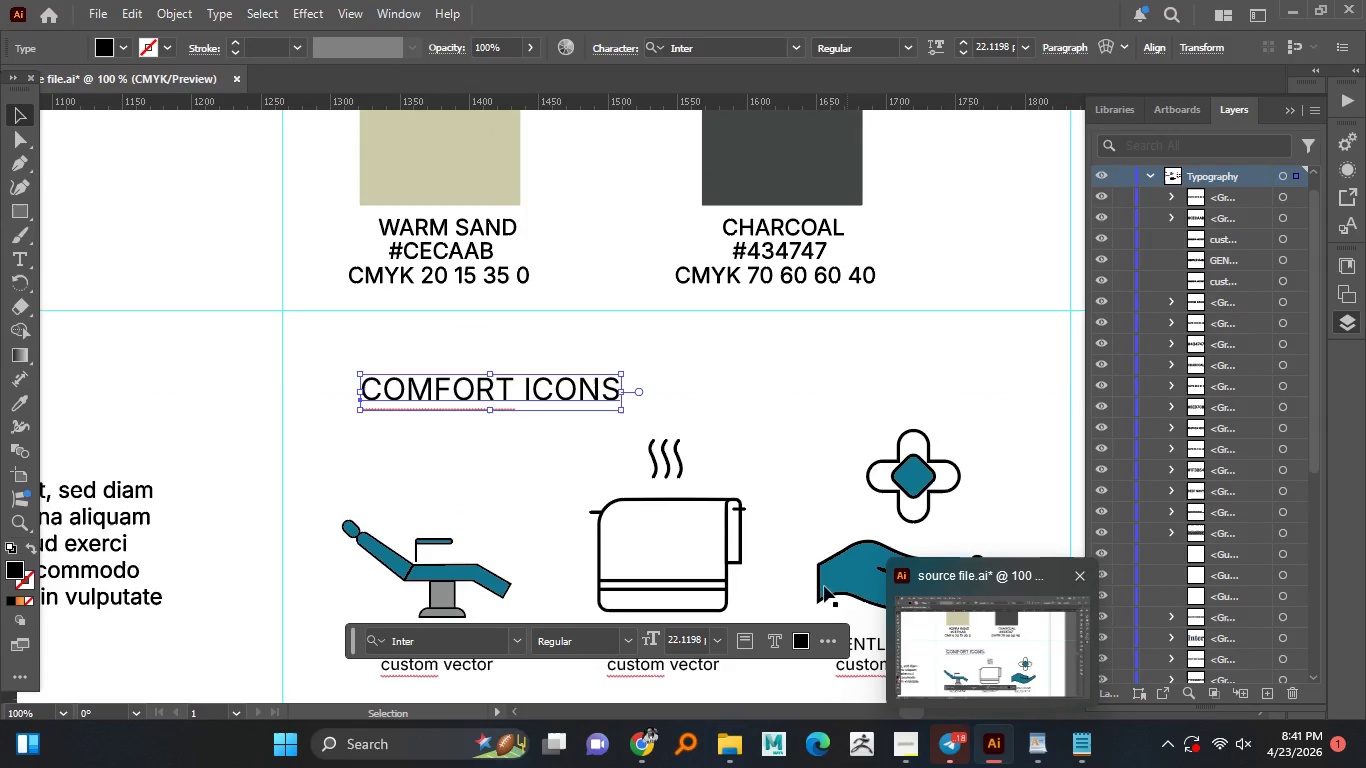 
left_click([449, 442])
 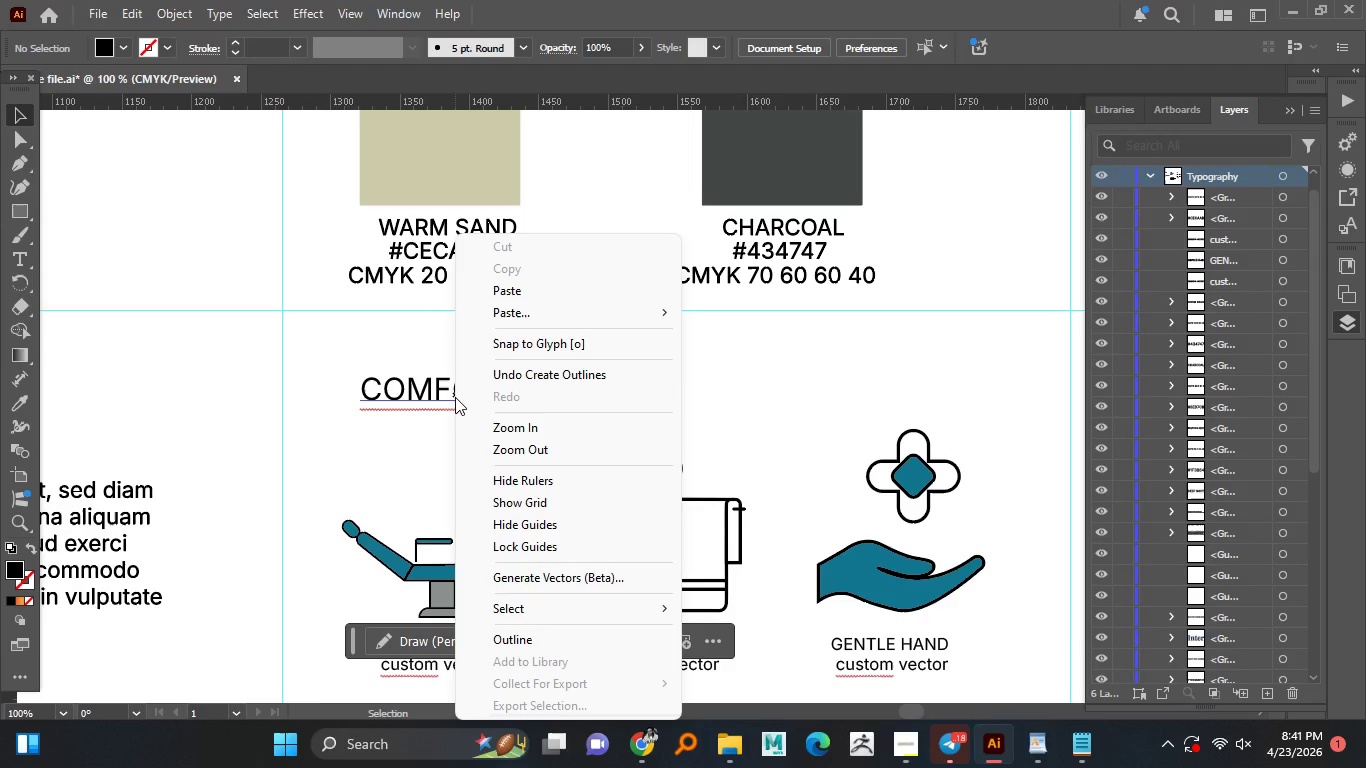 
right_click([455, 397])
 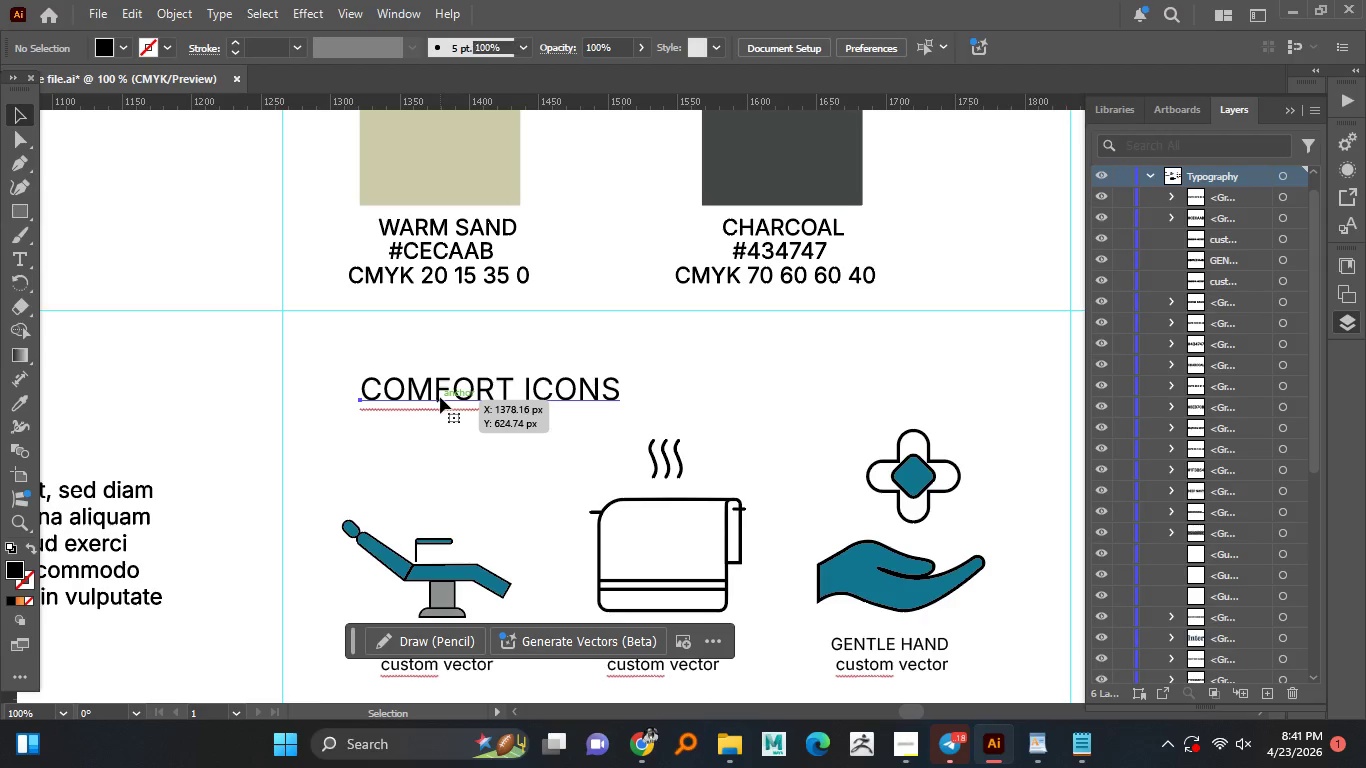 
left_click([440, 397])
 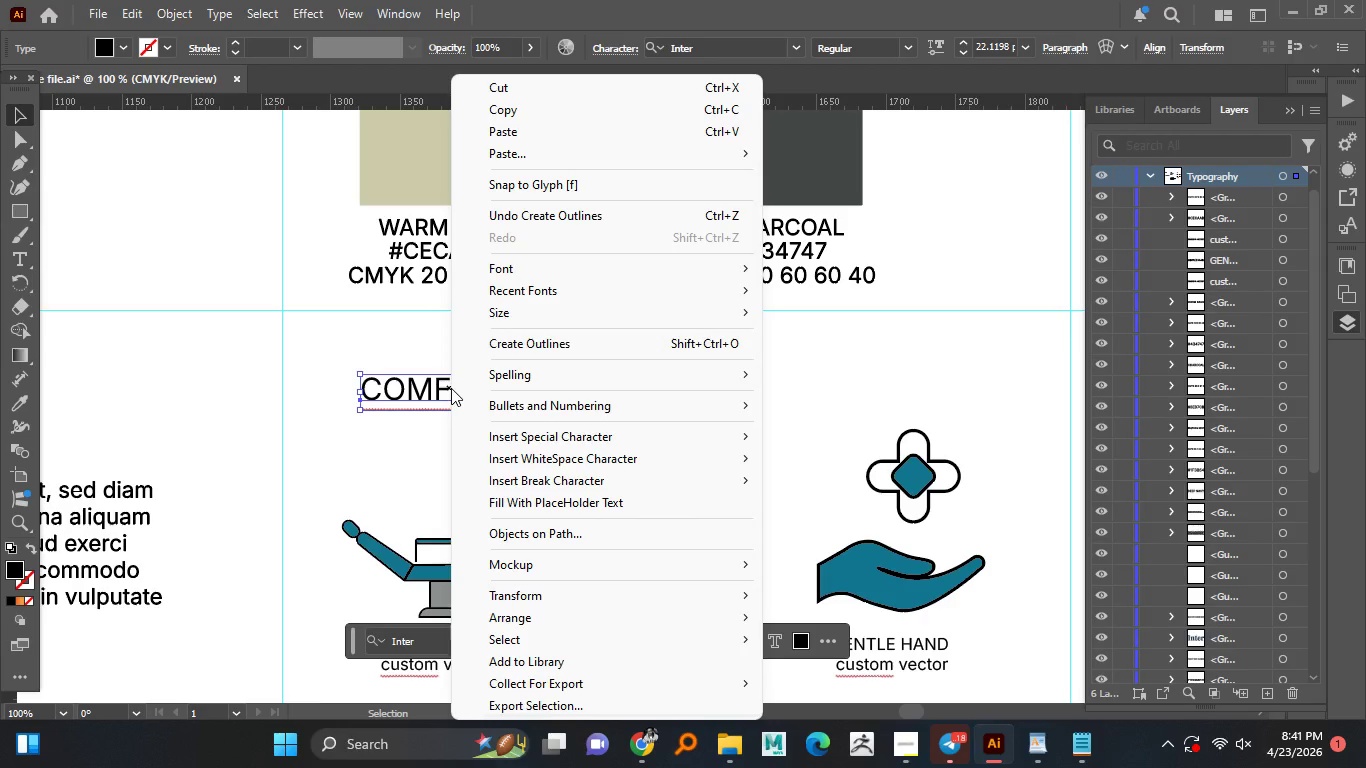 
right_click([451, 388])
 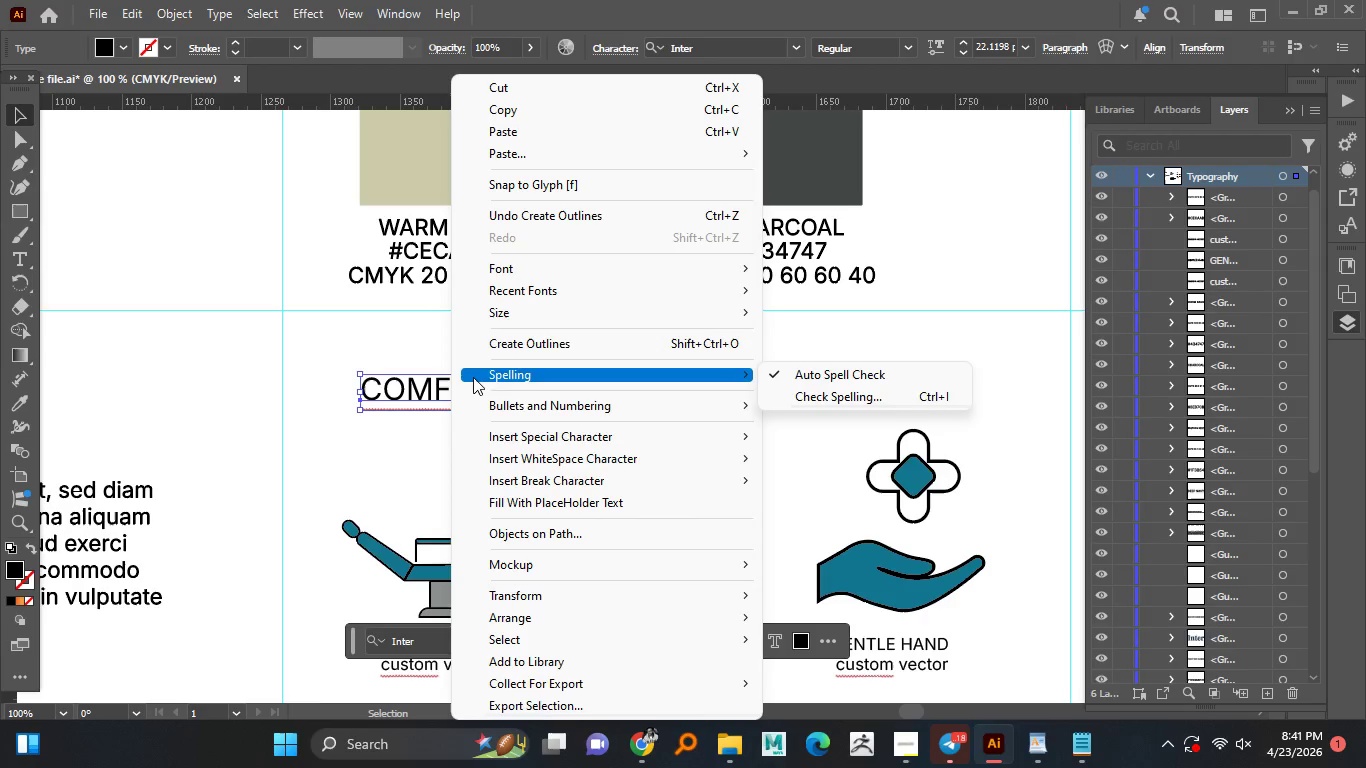 
left_click([473, 377])
 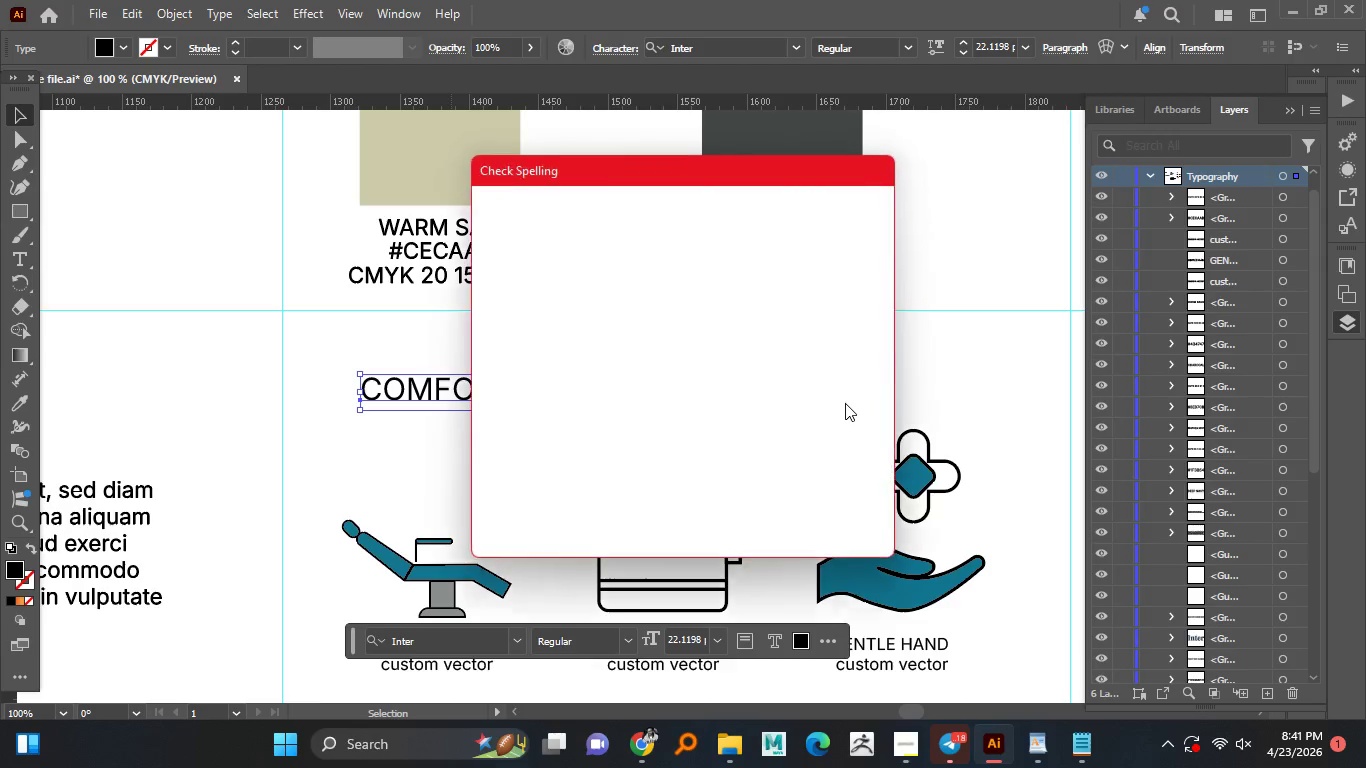 
left_click([845, 403])
 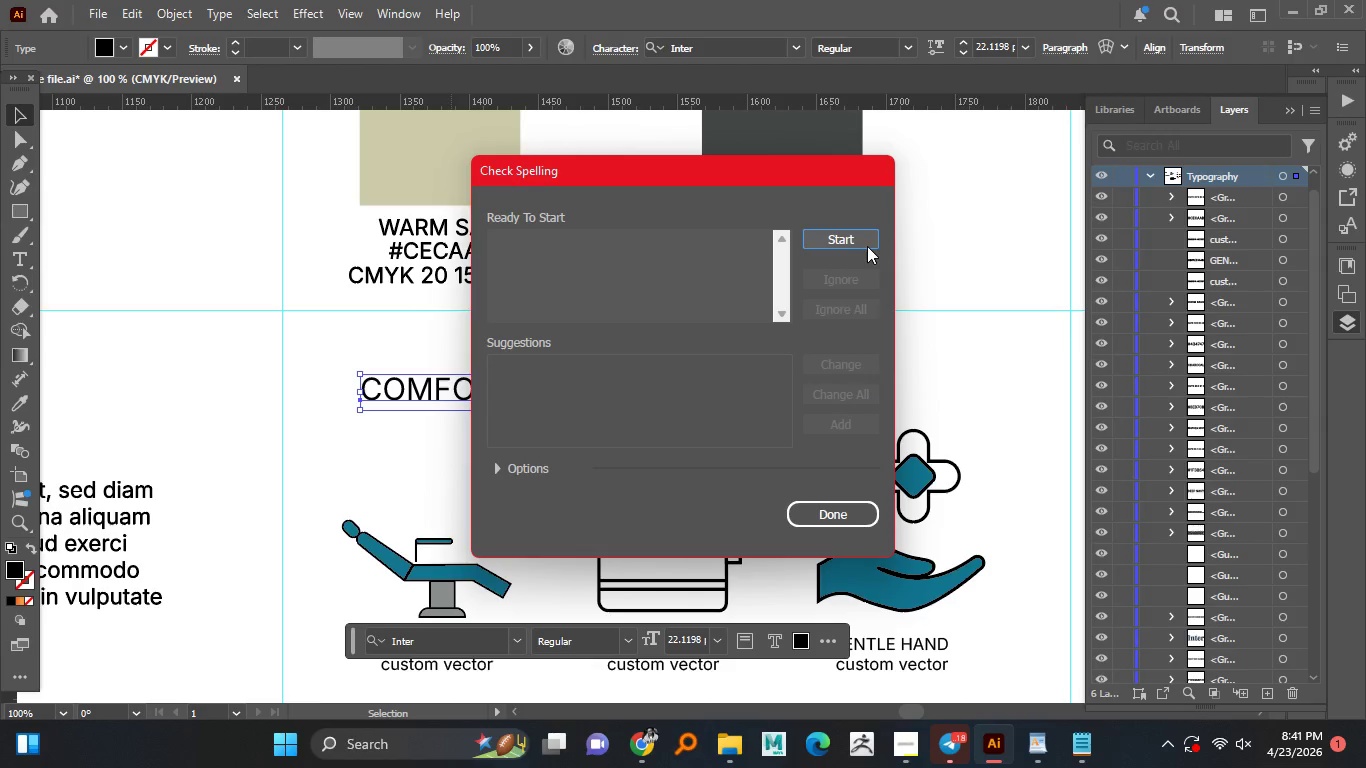 
left_click([854, 236])
 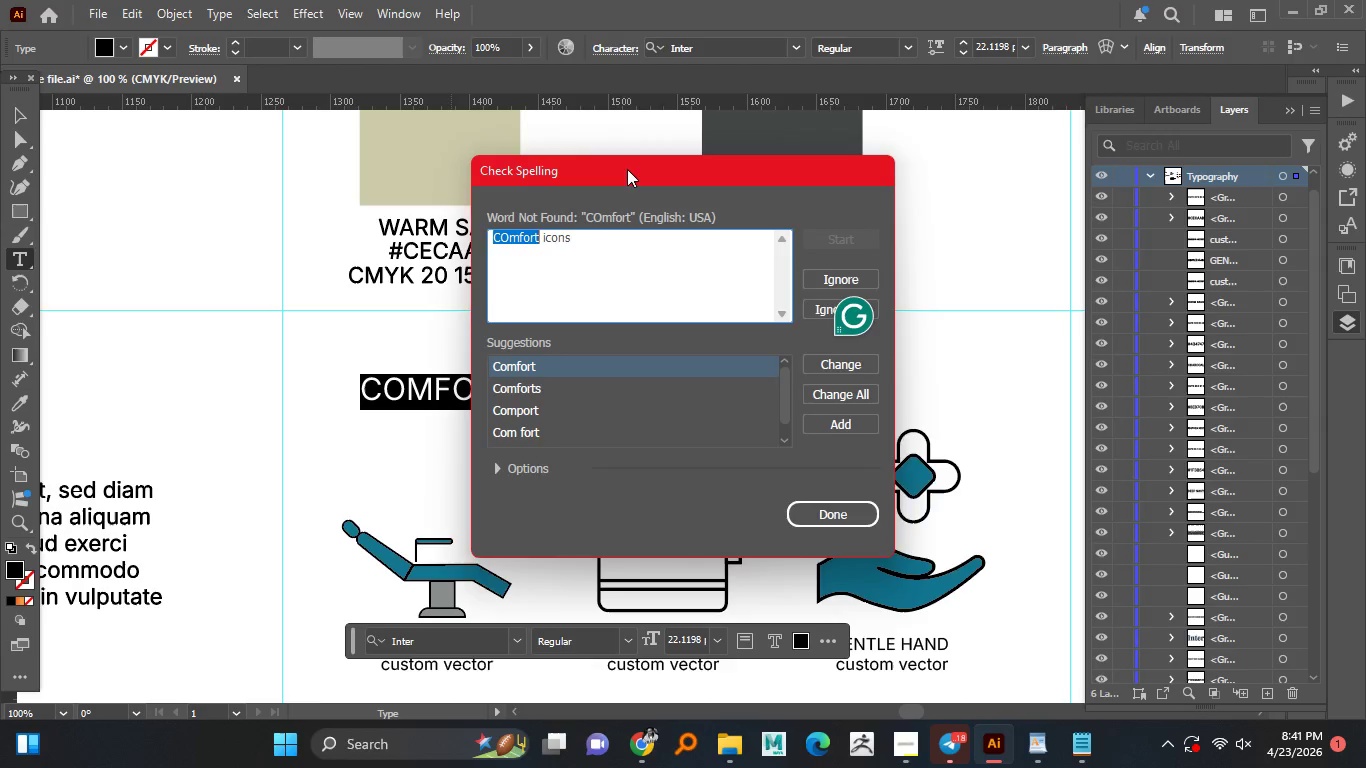 
left_click_drag(start_coordinate=[625, 170], to_coordinate=[734, 159])
 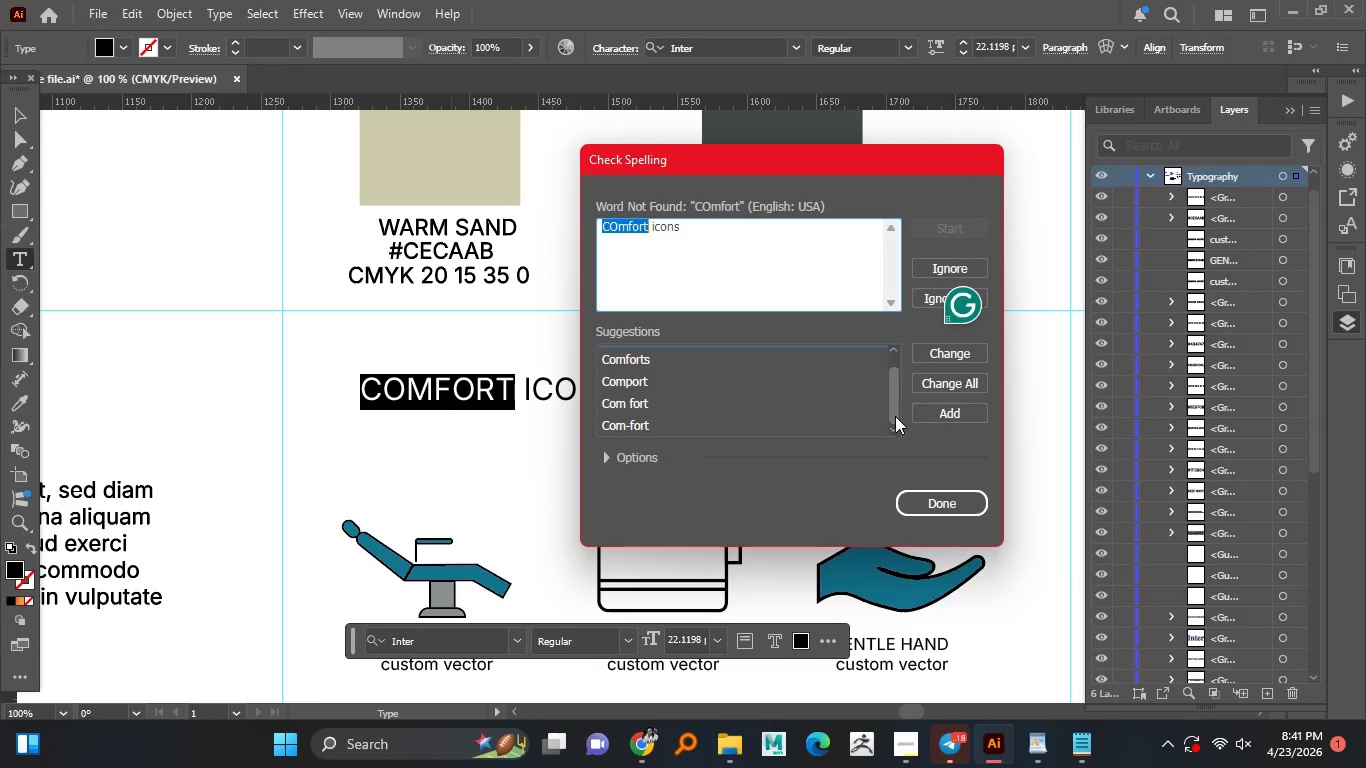 
left_click_drag(start_coordinate=[895, 387], to_coordinate=[895, 414])
 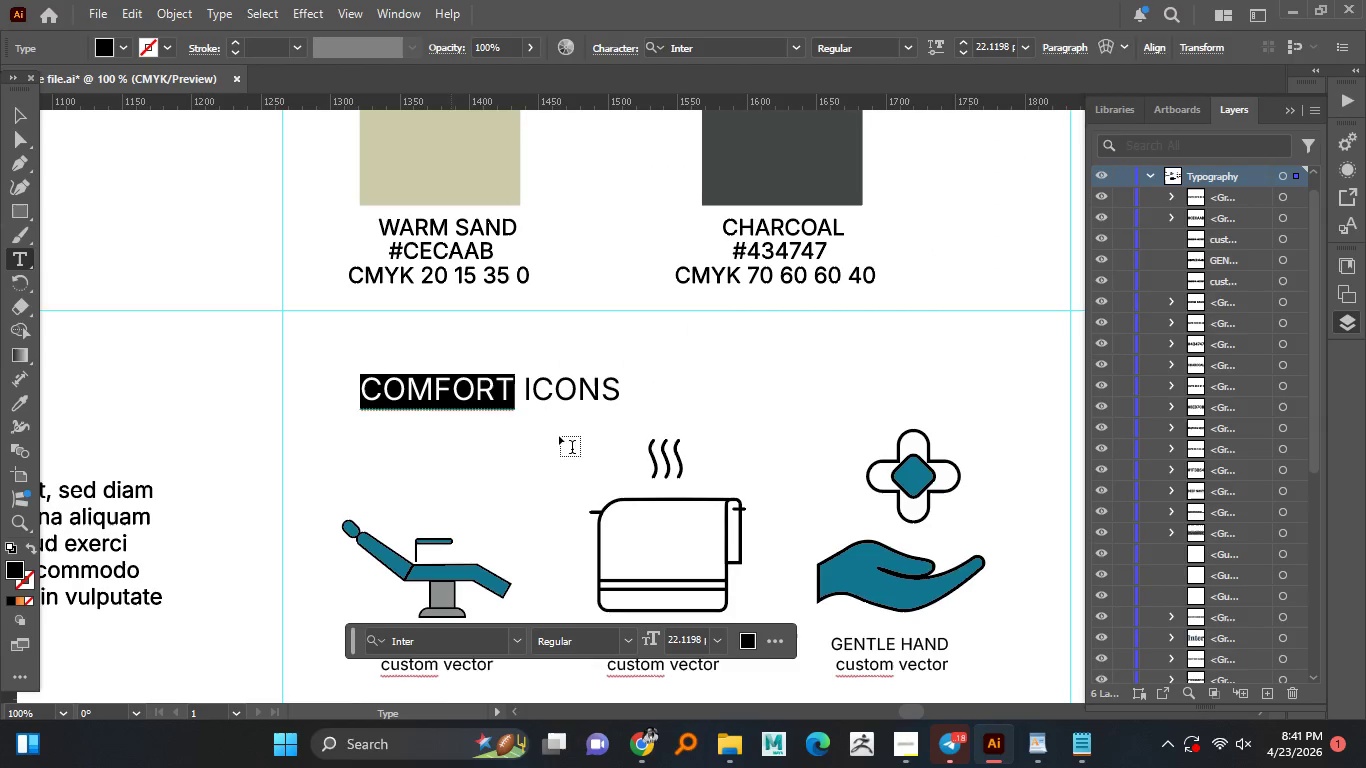 
left_click([921, 511])
 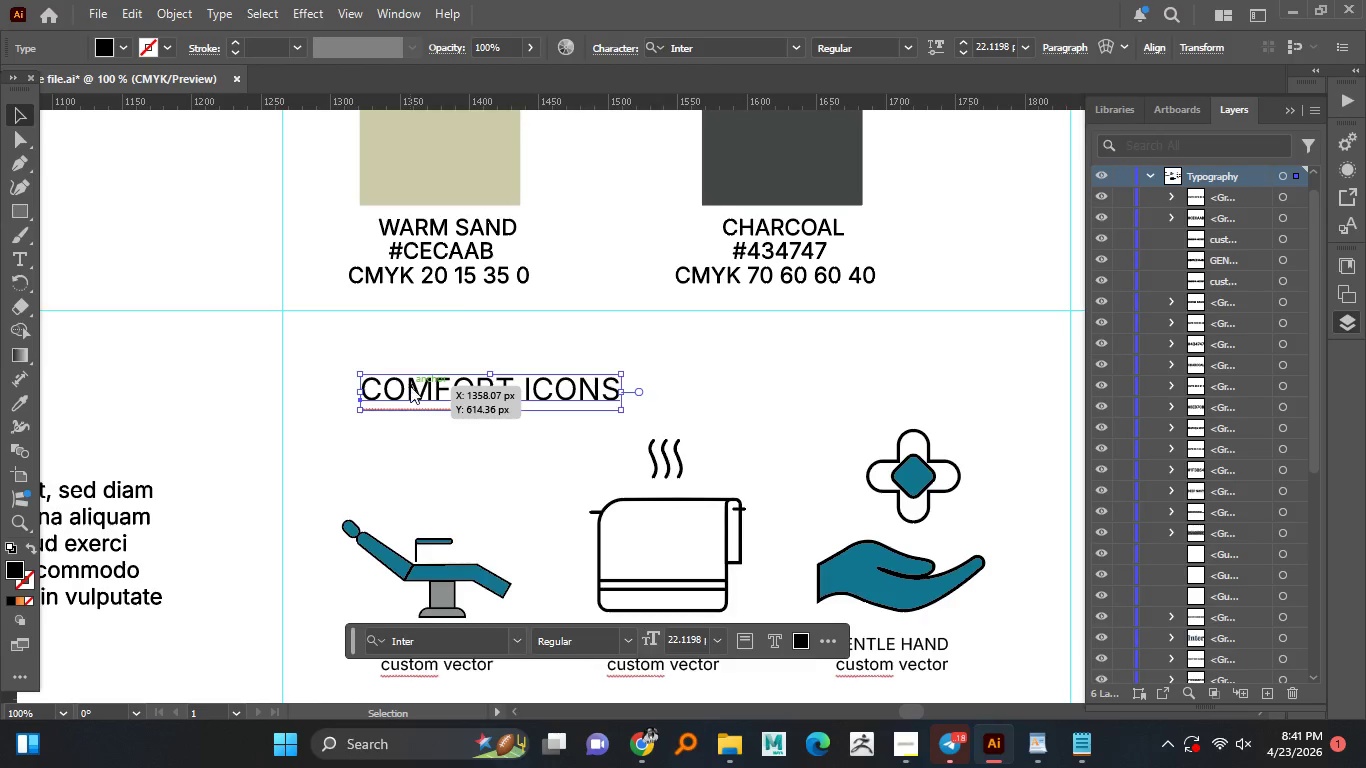 
right_click([410, 386])
 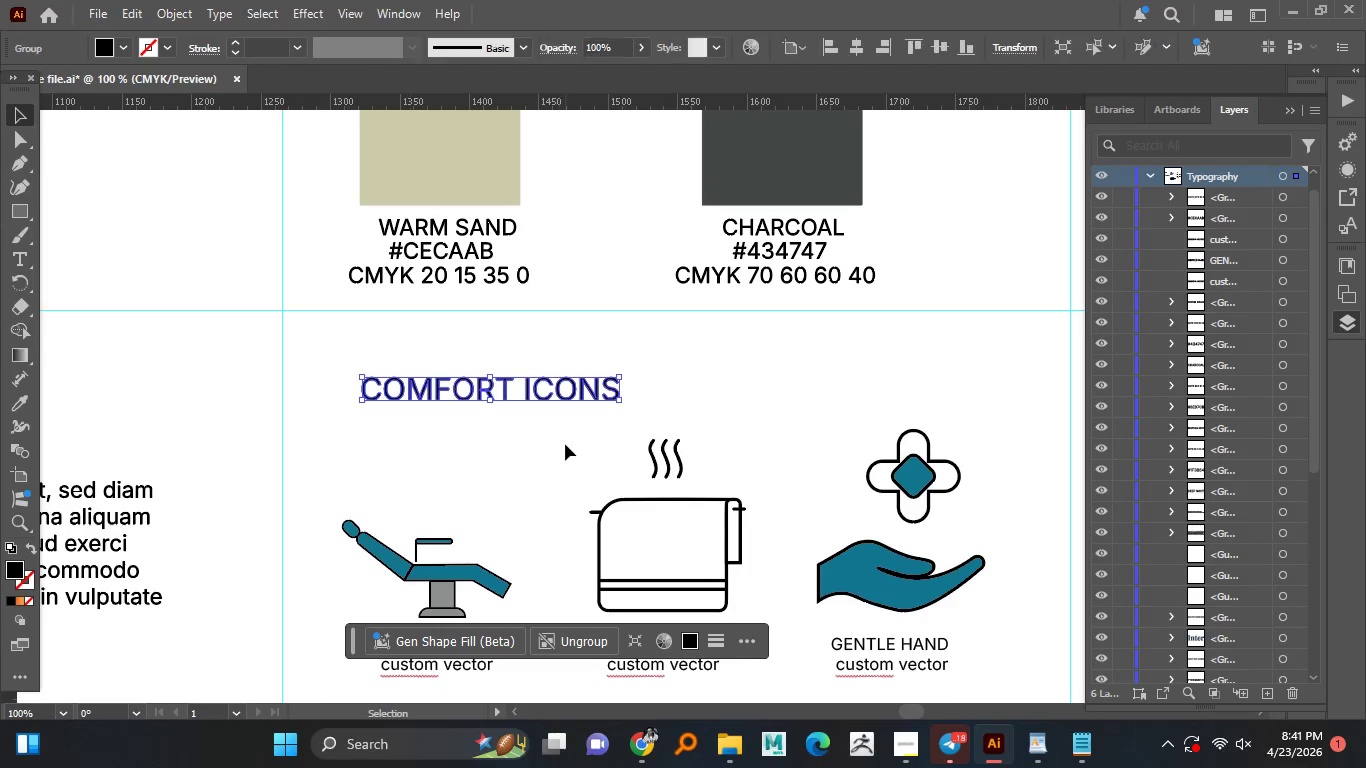 
left_click([485, 347])
 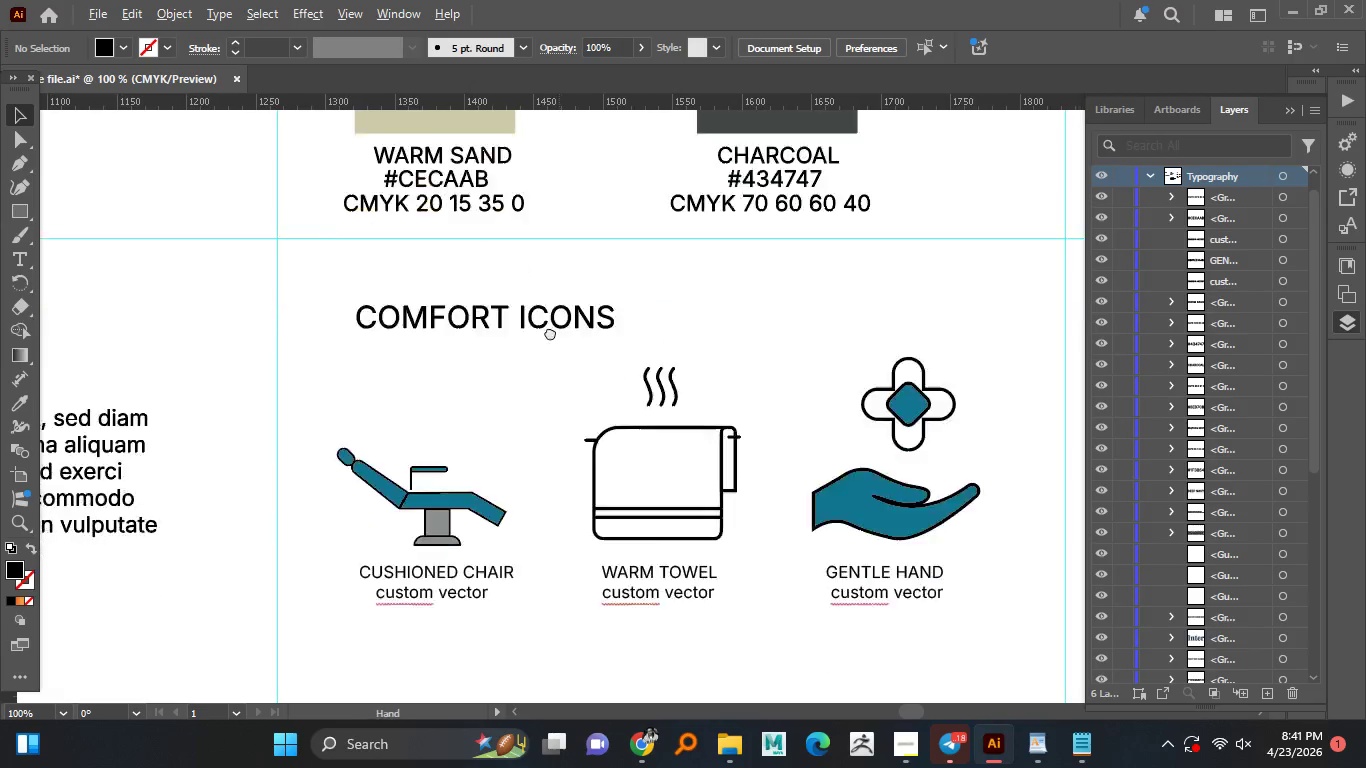 
left_click([565, 444])
 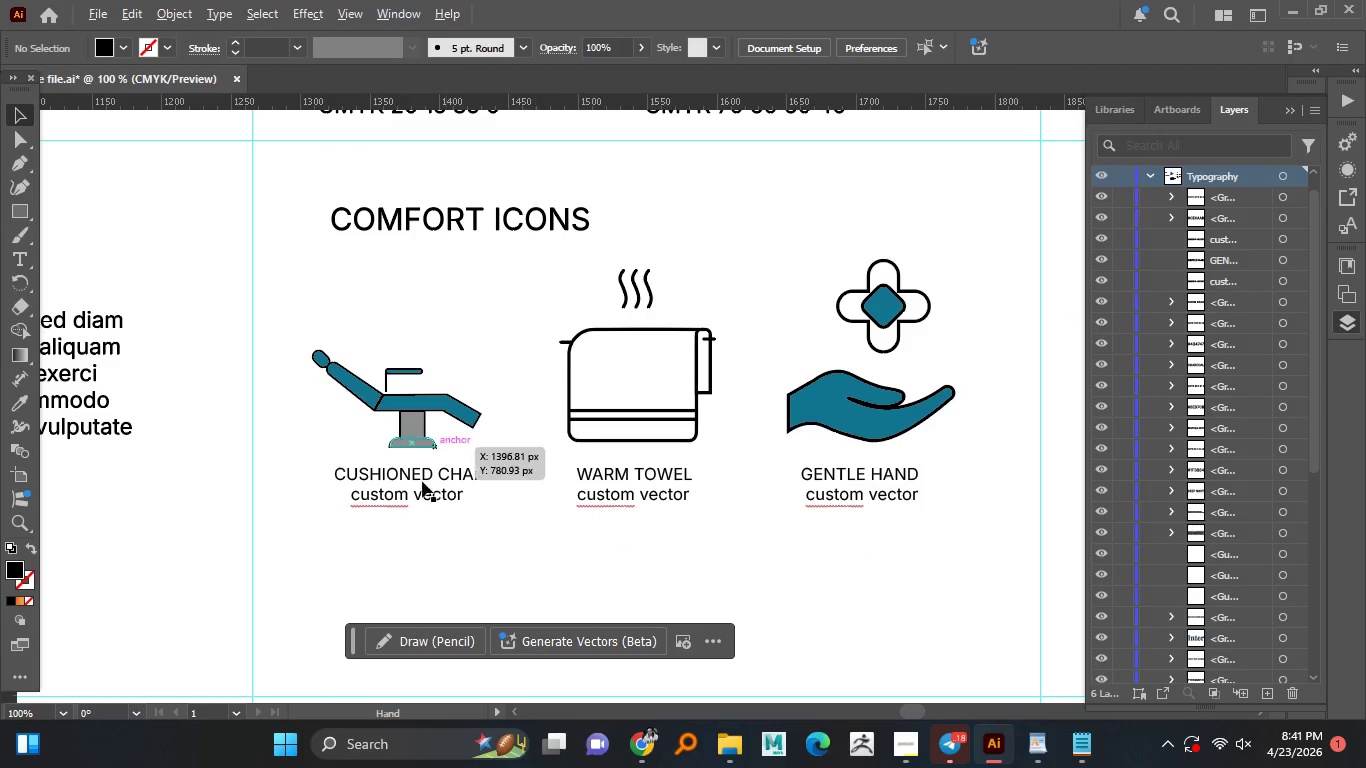 
hold_key(key=AltLeft, duration=1.5)
 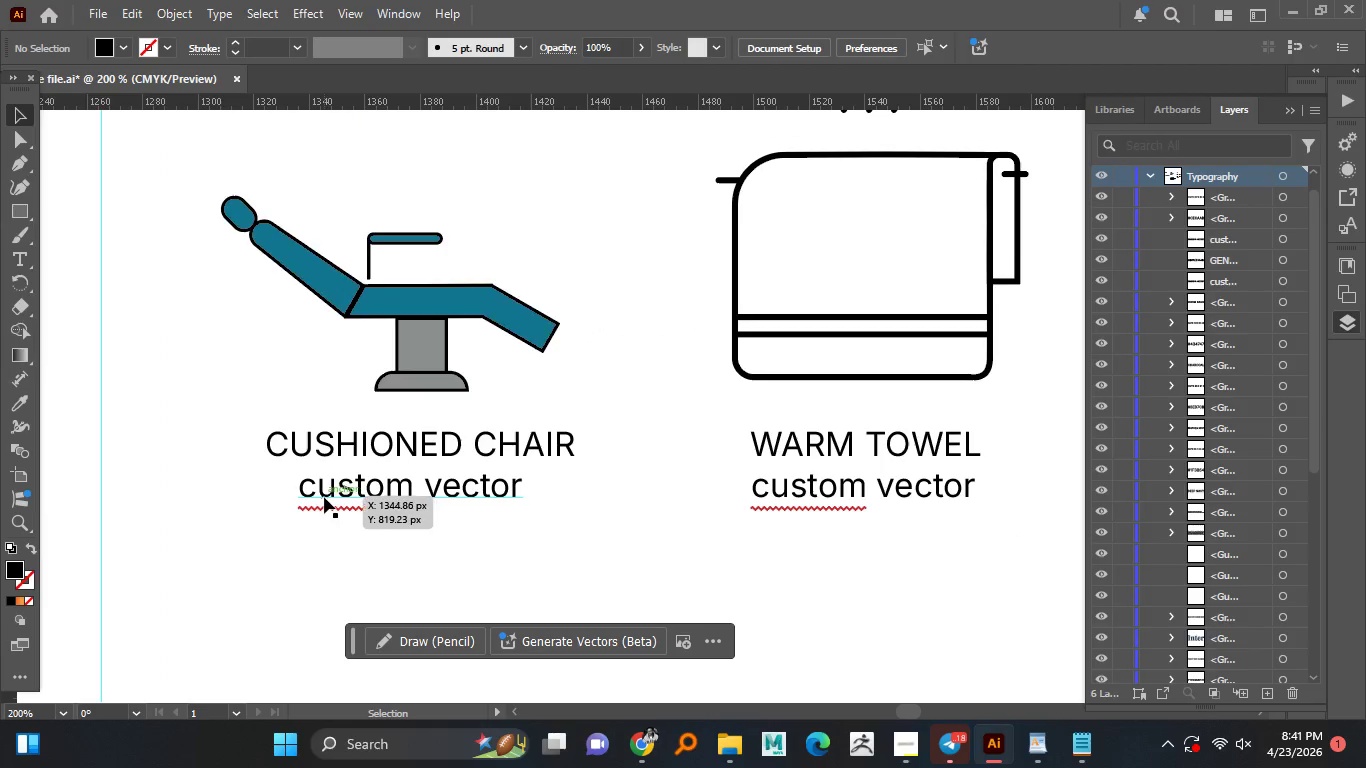 
hold_key(key=AltLeft, duration=0.42)
 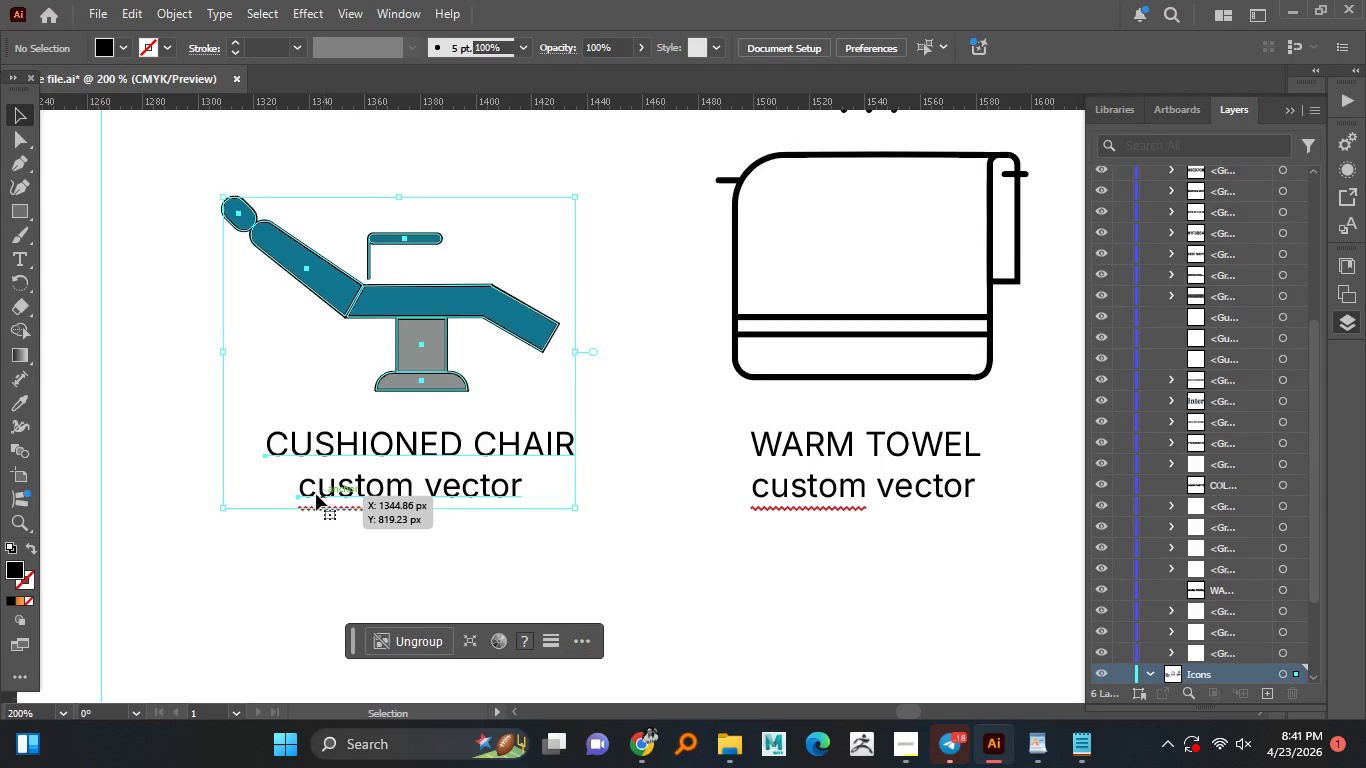 
scroll: coordinate [366, 544], scroll_direction: up, amount: 2.0
 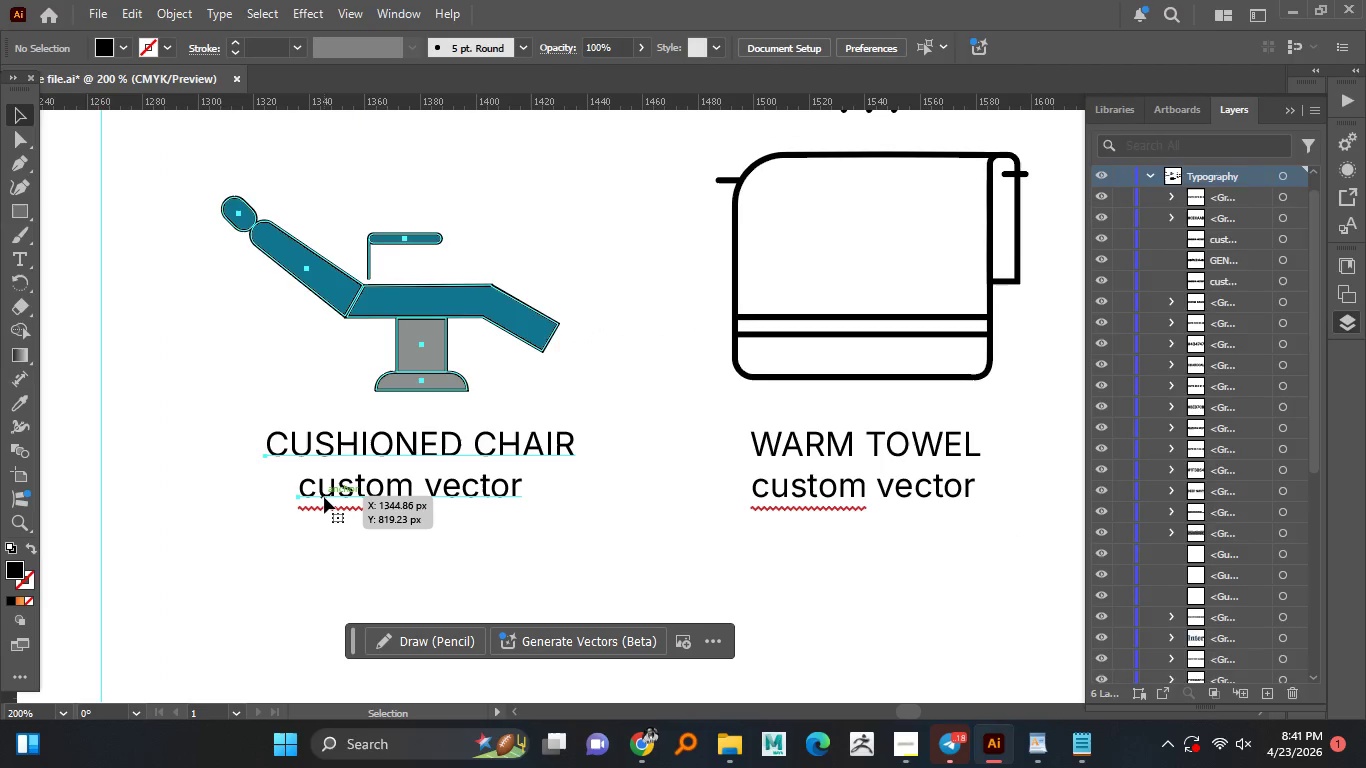 
left_click([350, 510])
 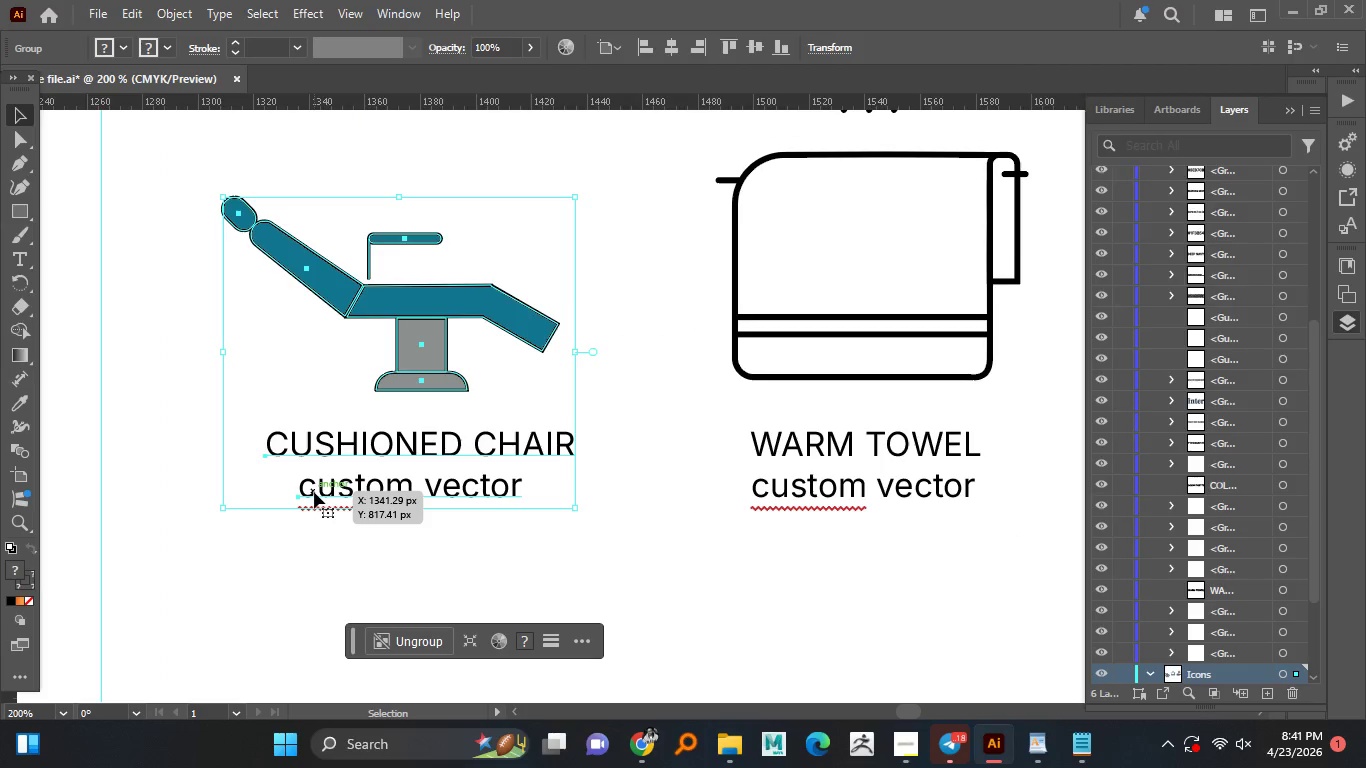 
left_click([324, 497])
 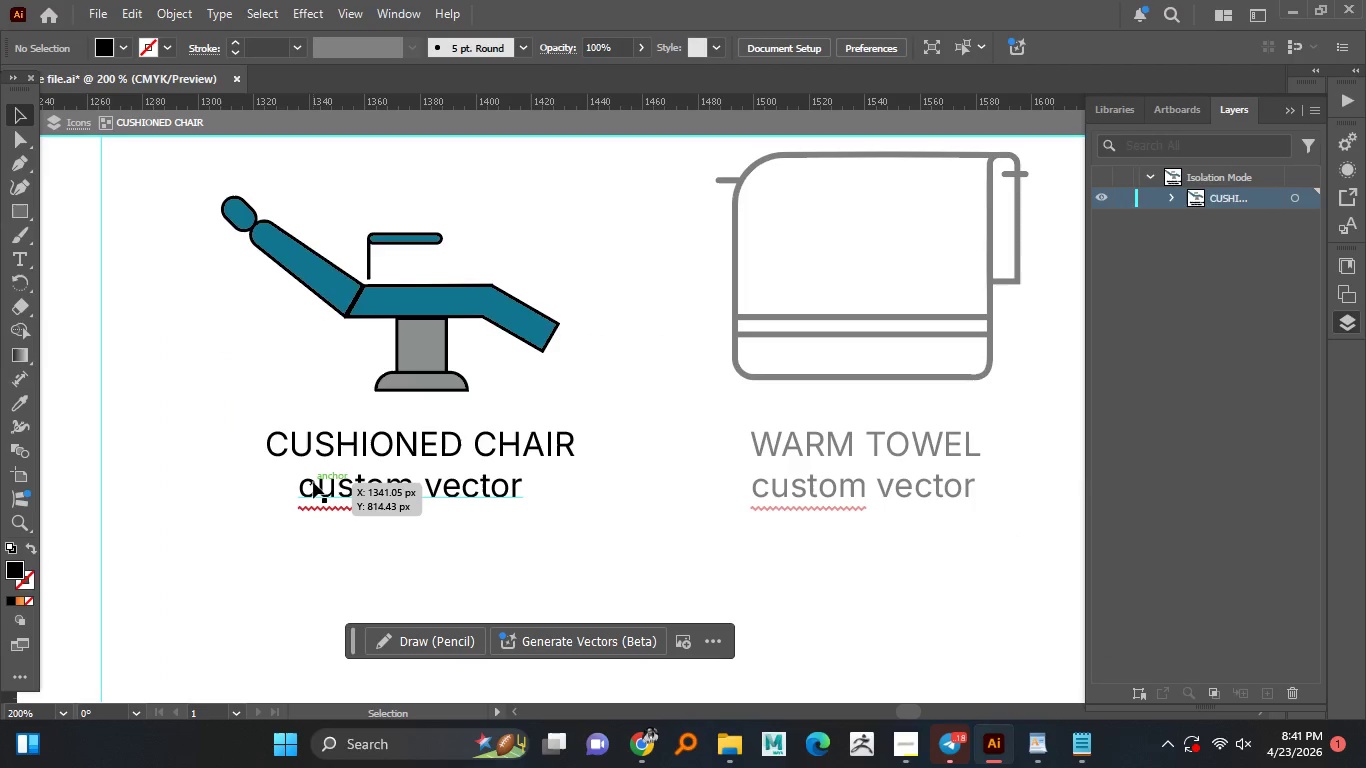 
double_click([313, 492])
 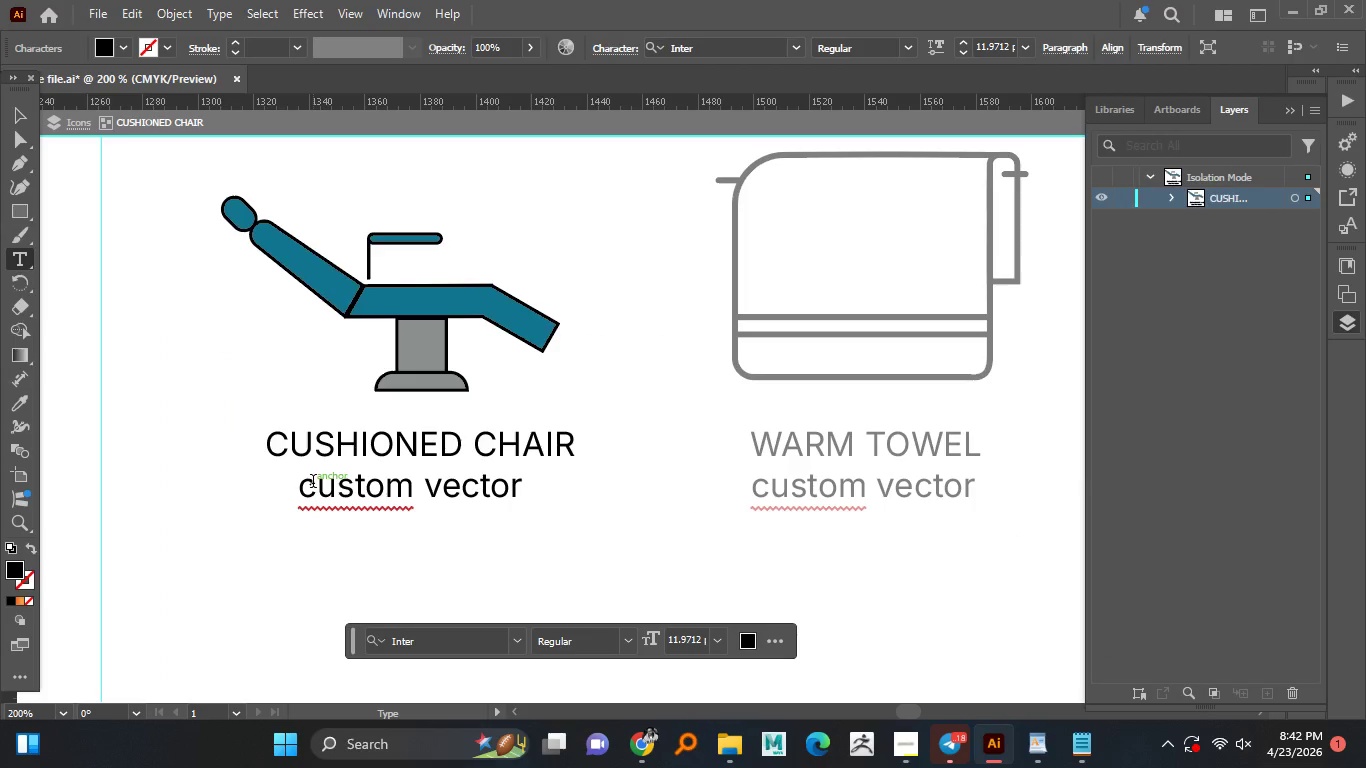 
double_click([313, 482])
 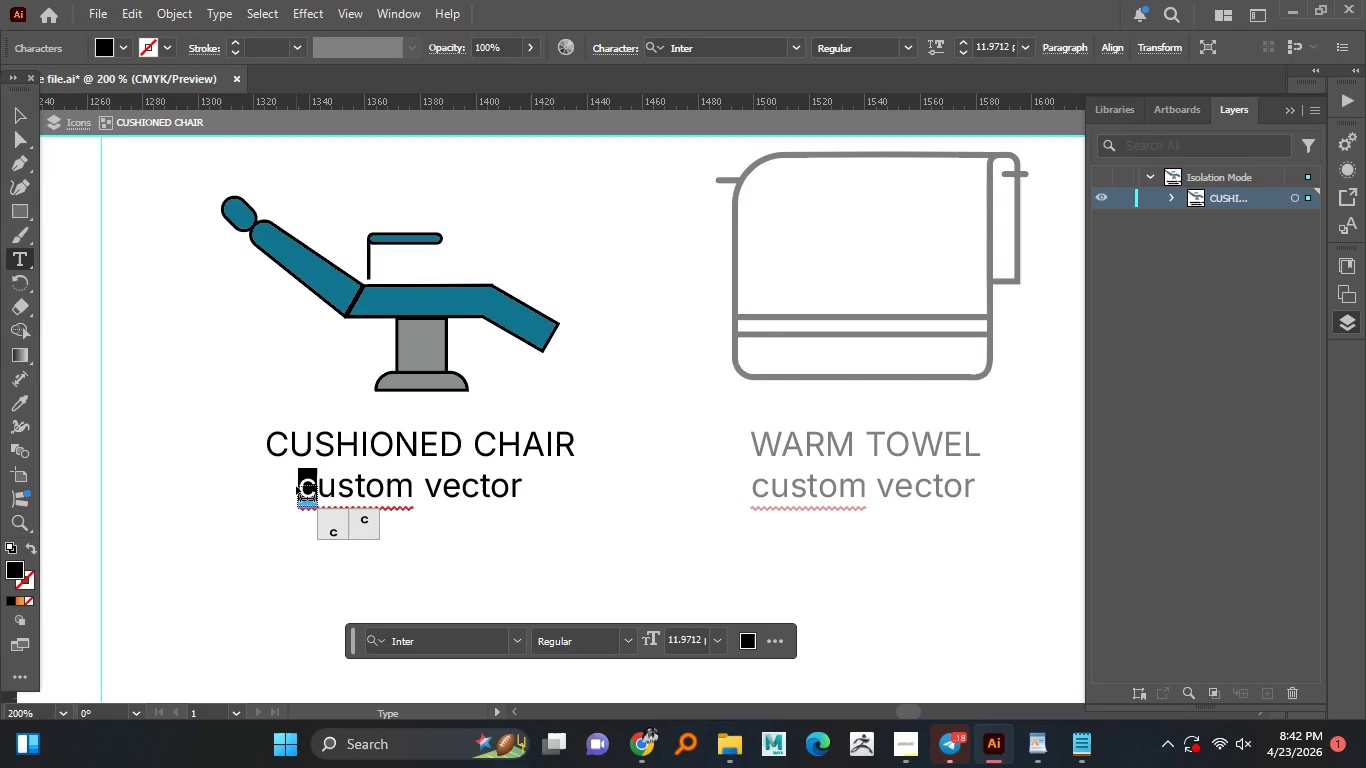 
left_click_drag(start_coordinate=[313, 483], to_coordinate=[297, 486])
 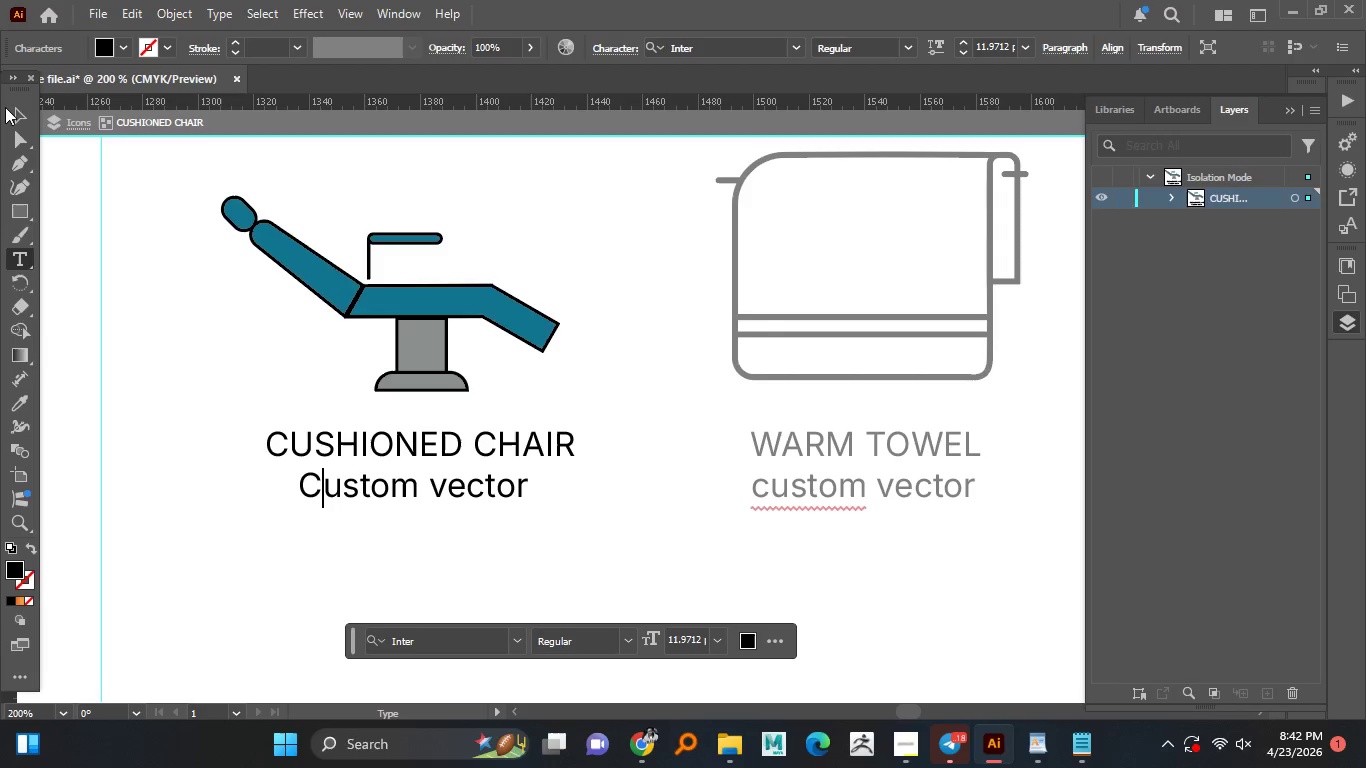 
key(Shift+C)
 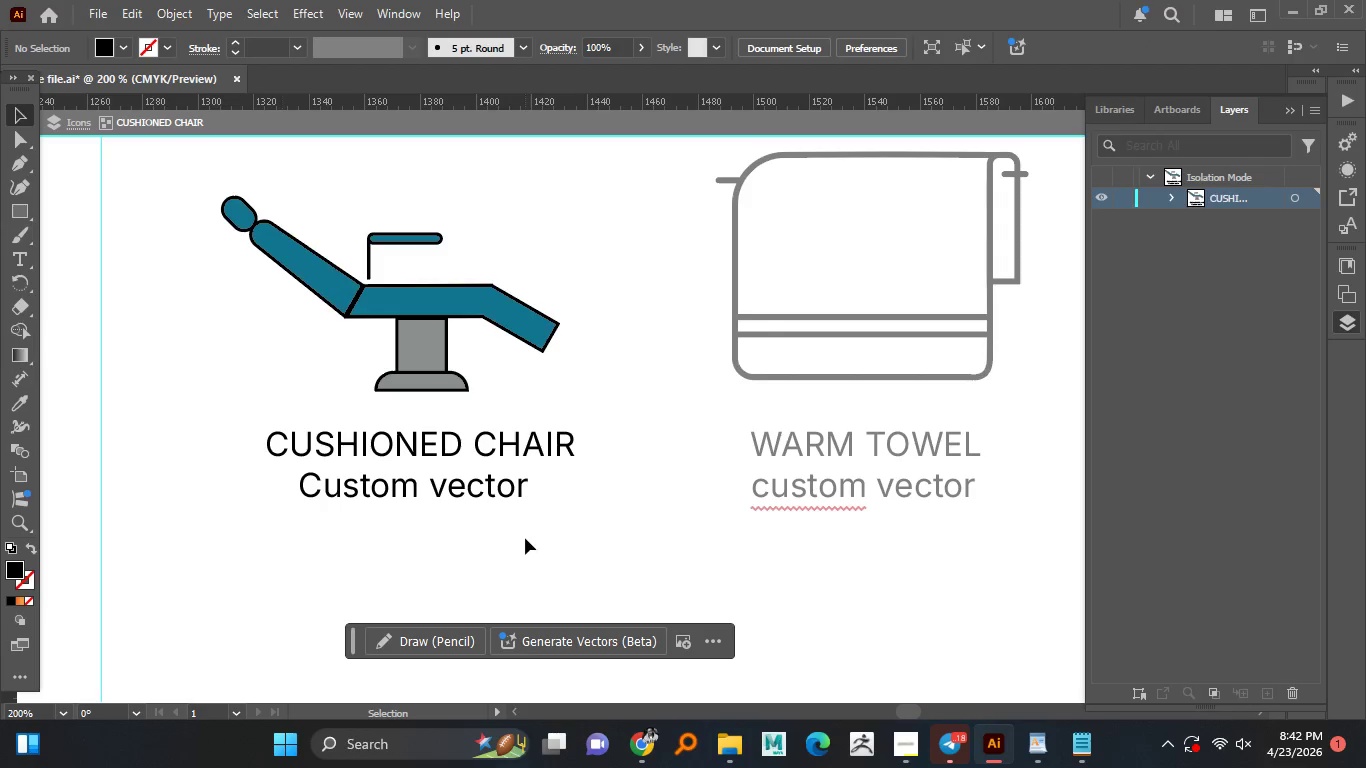 
double_click([211, 379])
 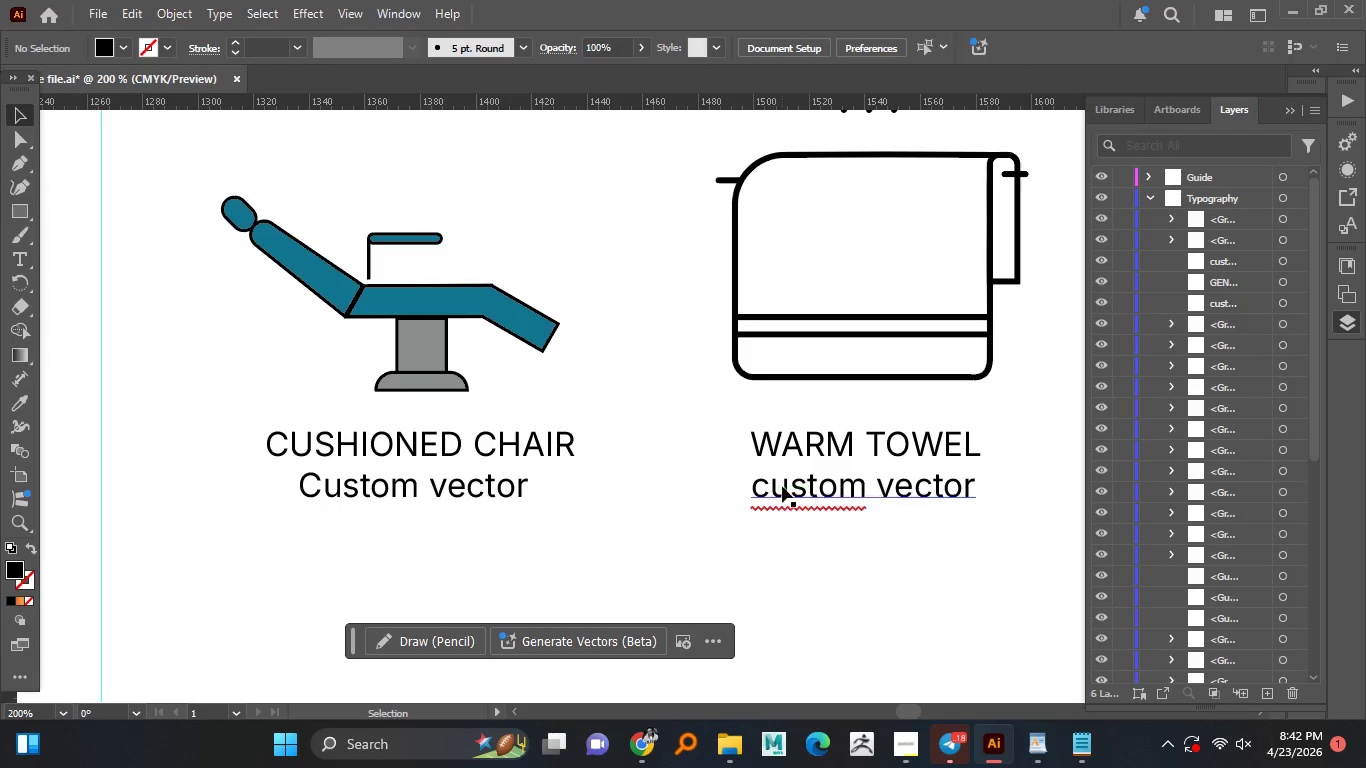 
double_click([773, 495])
 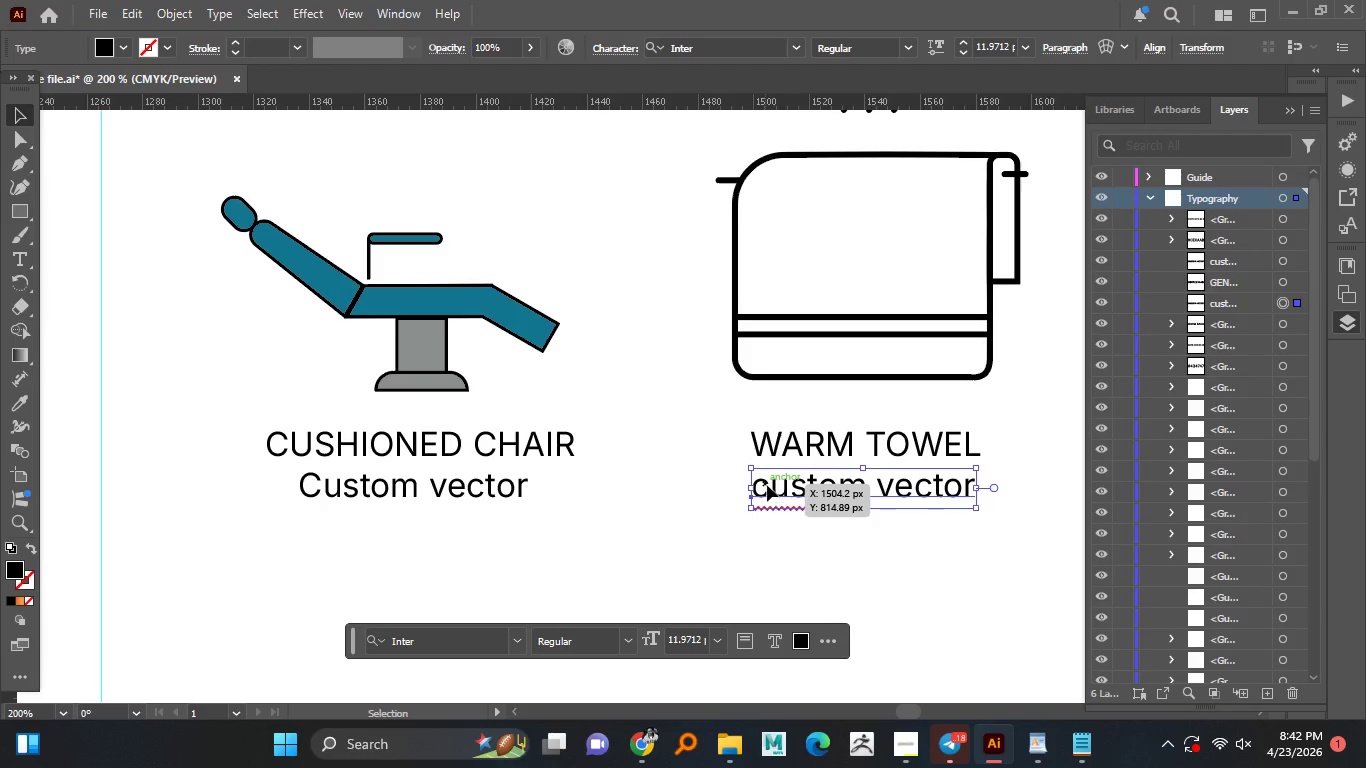 
double_click([782, 486])
 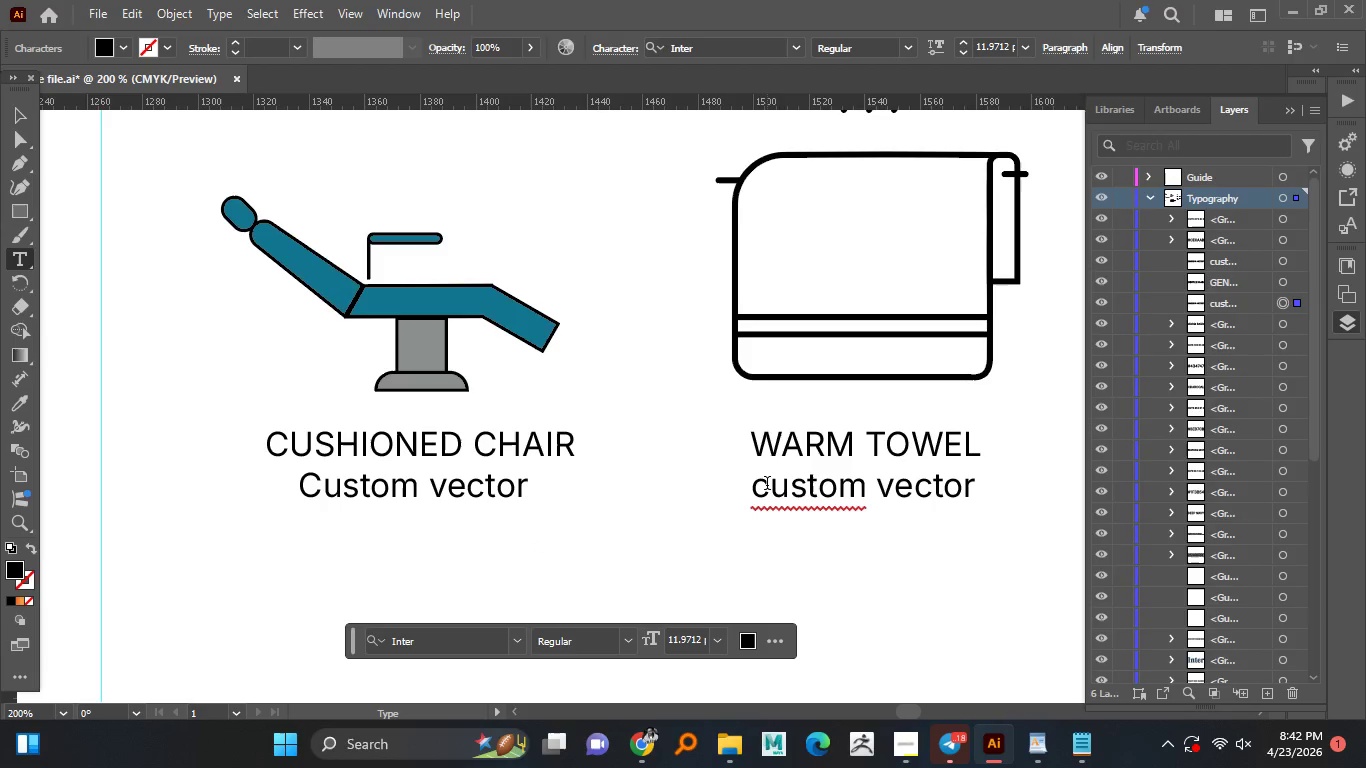 
double_click([767, 485])
 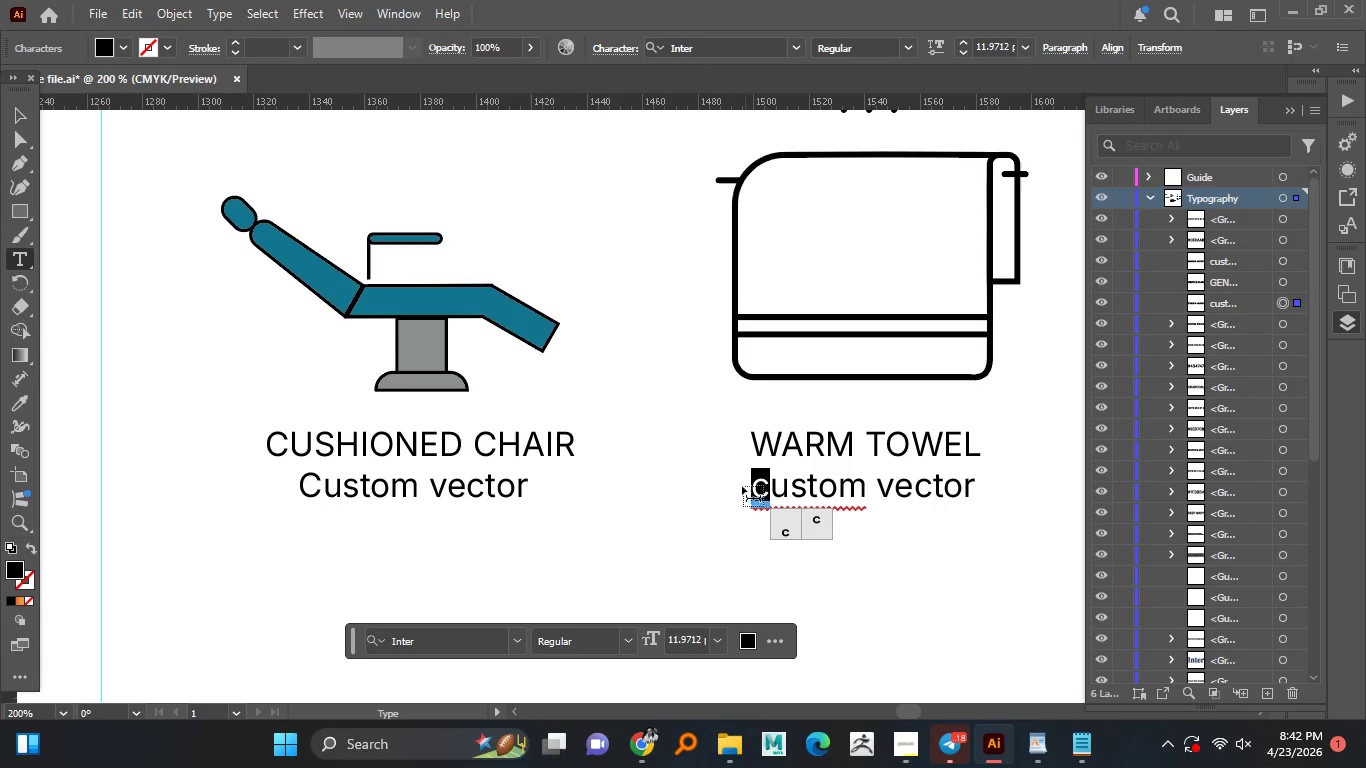 
left_click_drag(start_coordinate=[767, 485], to_coordinate=[745, 487])
 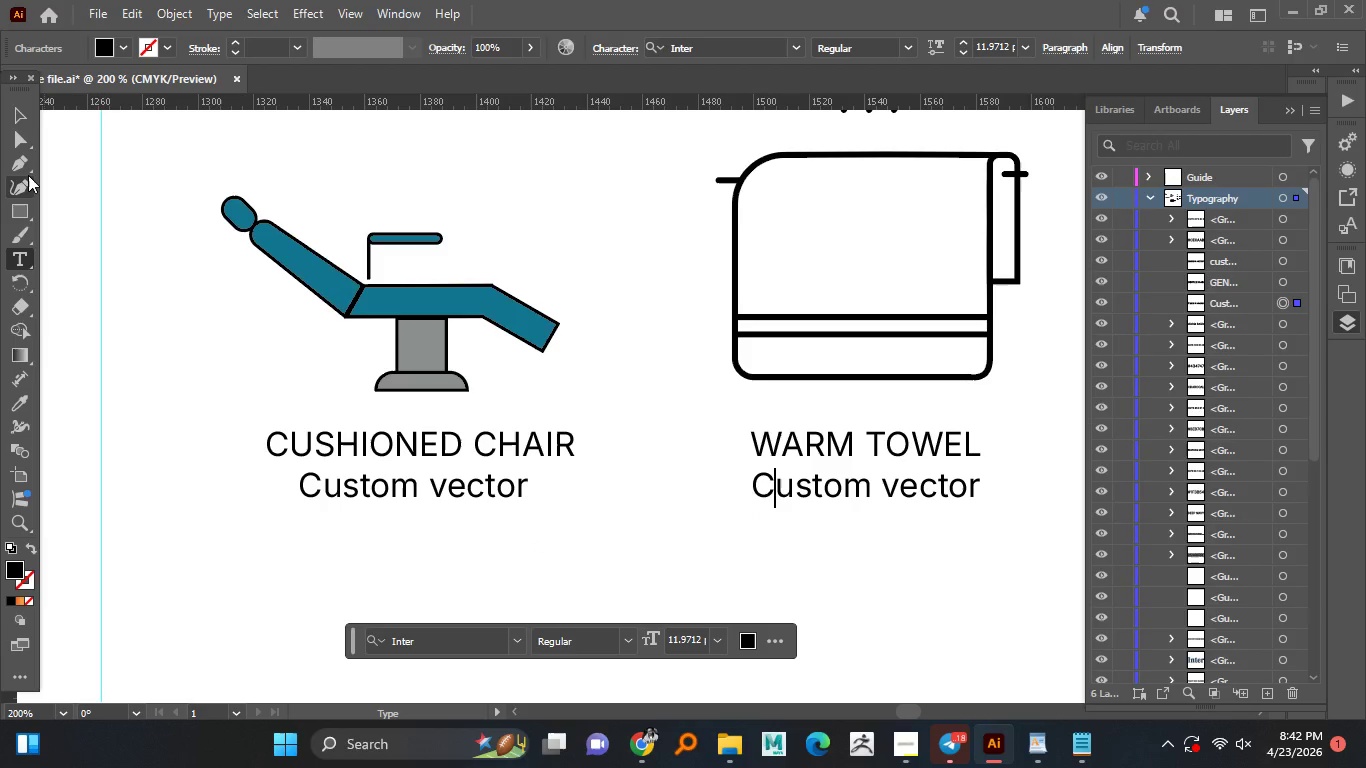 
key(Shift+C)
 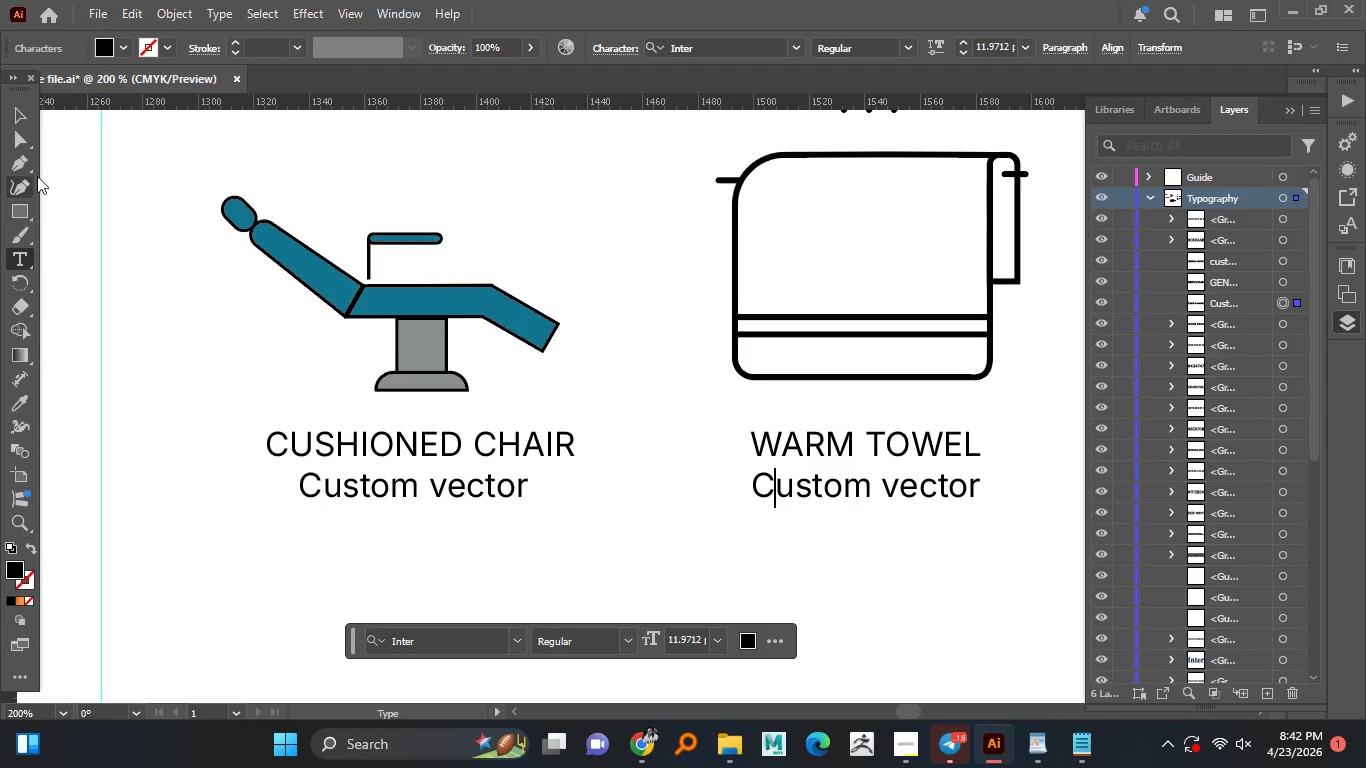 
mouse_move([50, 150])
 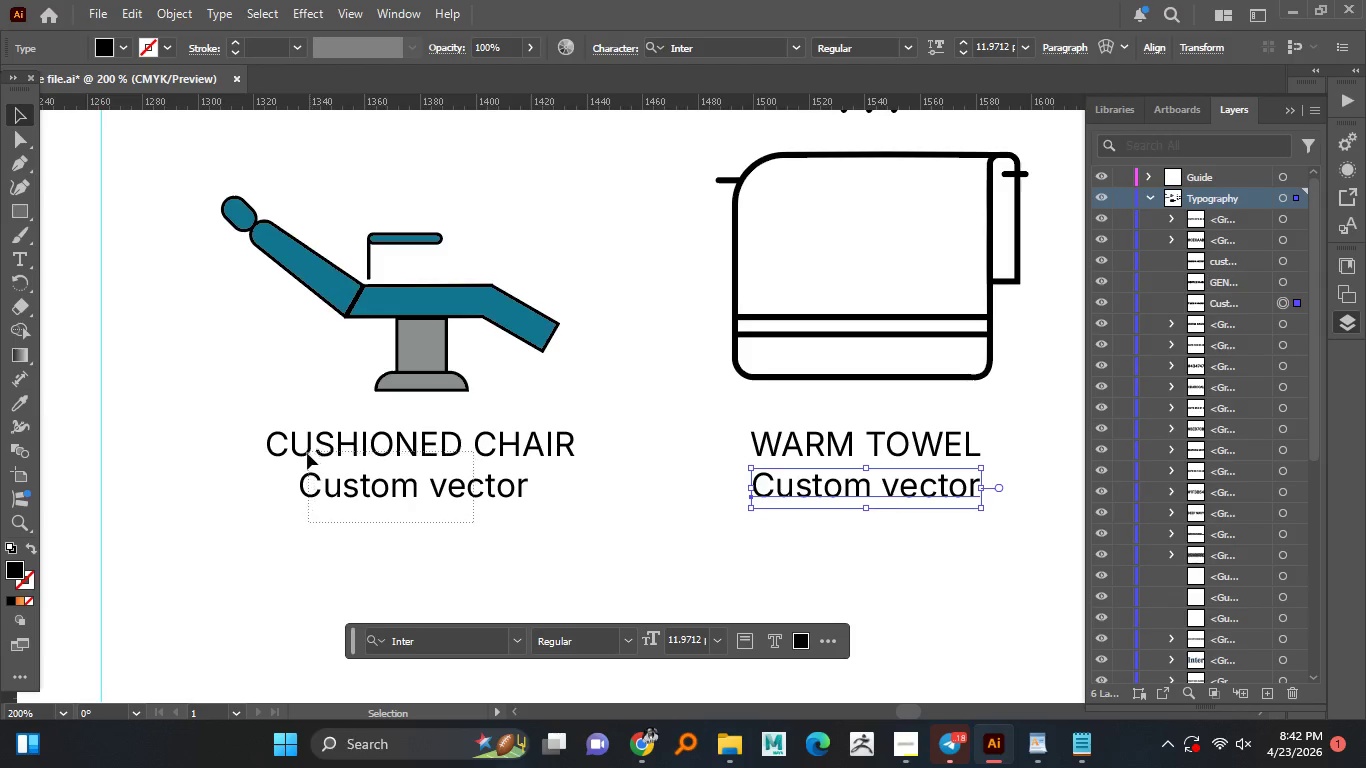 
left_click_drag(start_coordinate=[474, 523], to_coordinate=[299, 452])
 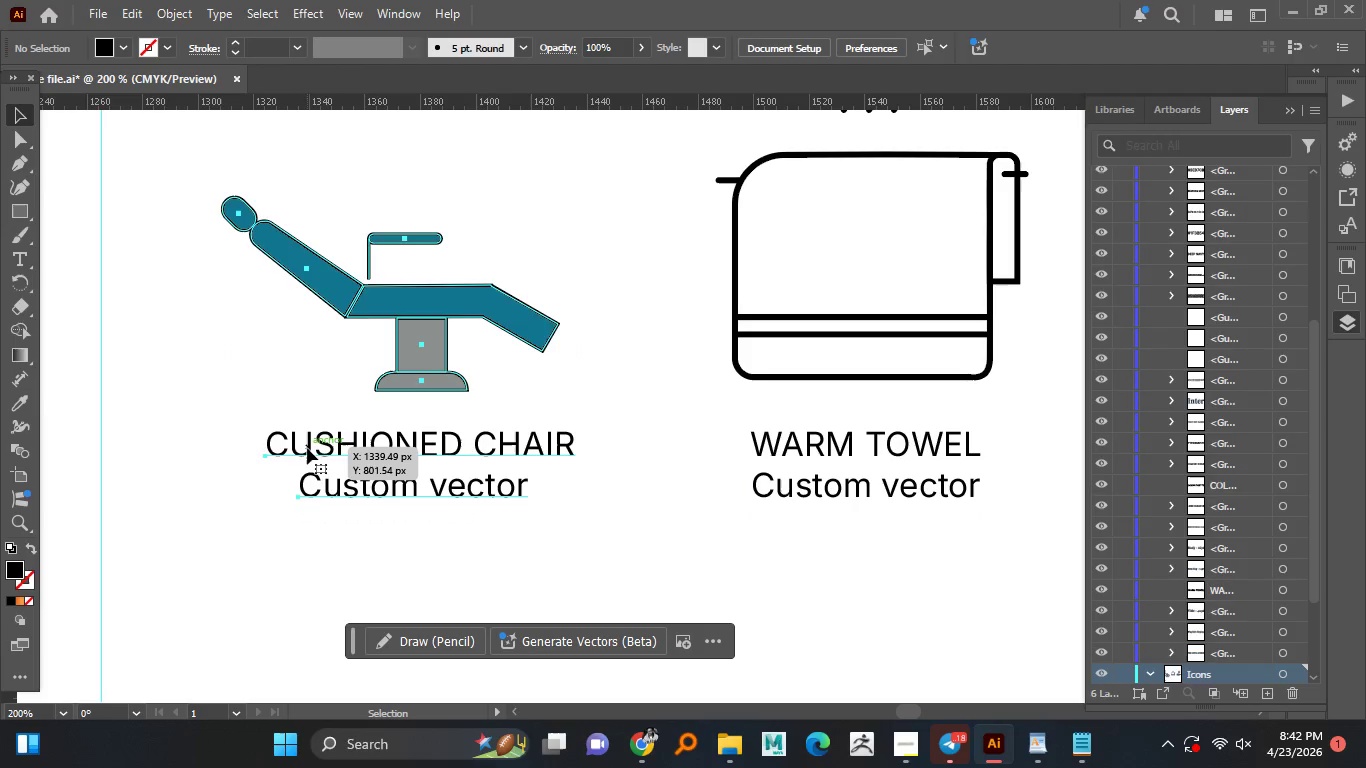 
left_click([178, 420])
 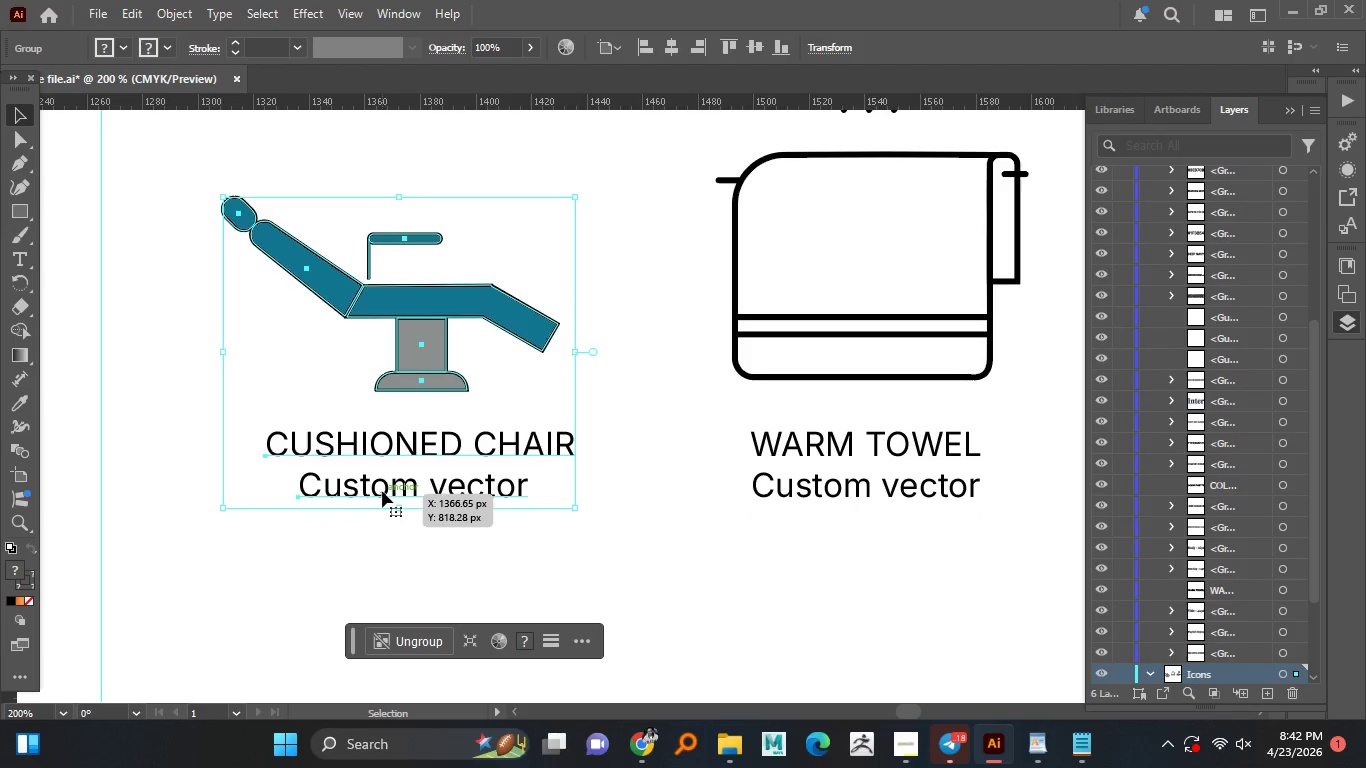 
left_click([307, 448])
 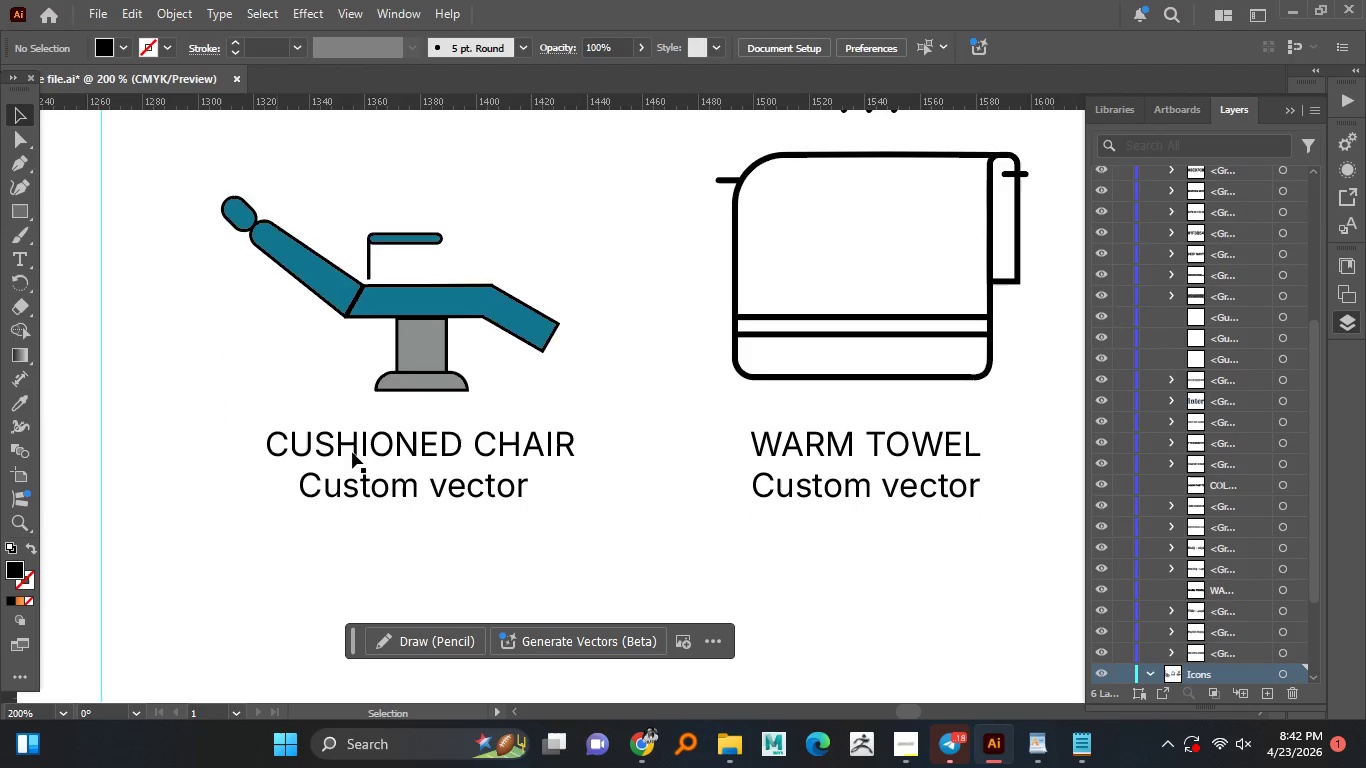 
left_click([277, 535])
 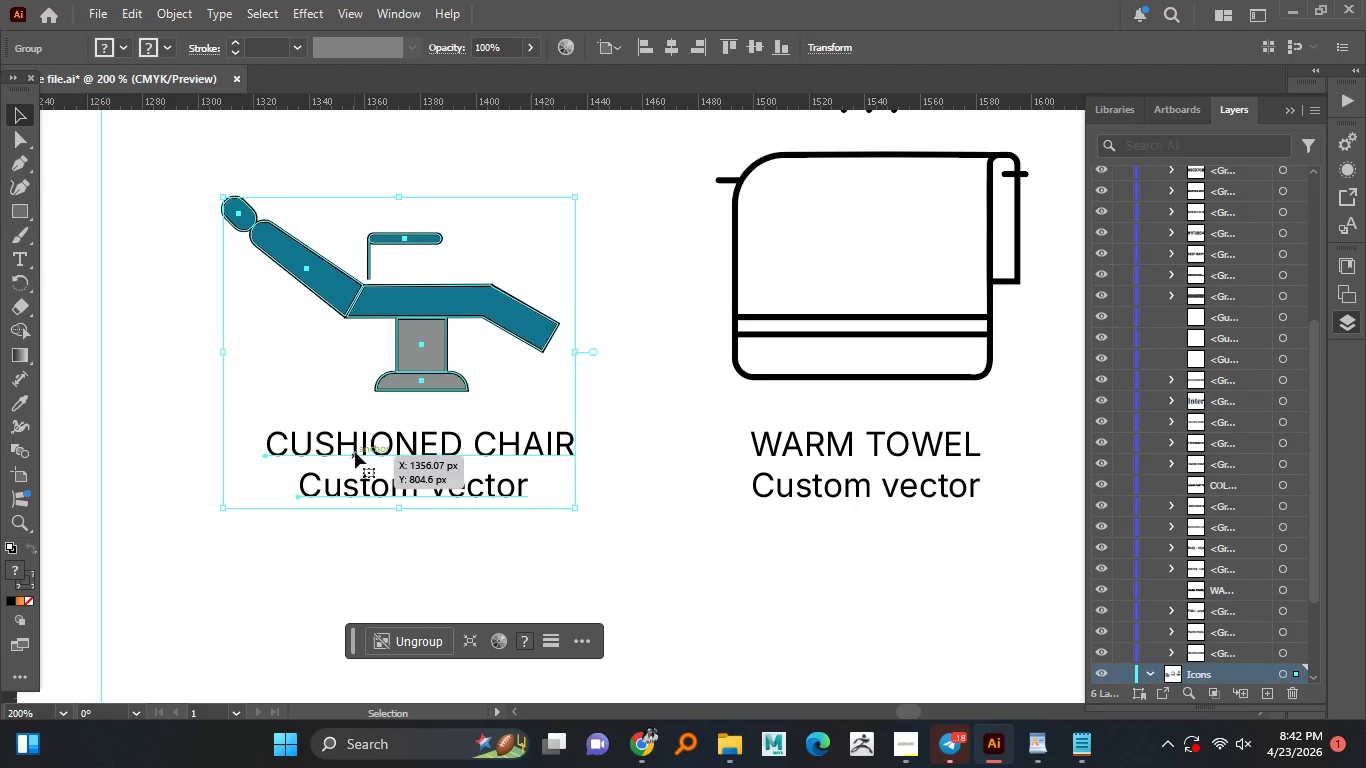 
left_click([352, 452])
 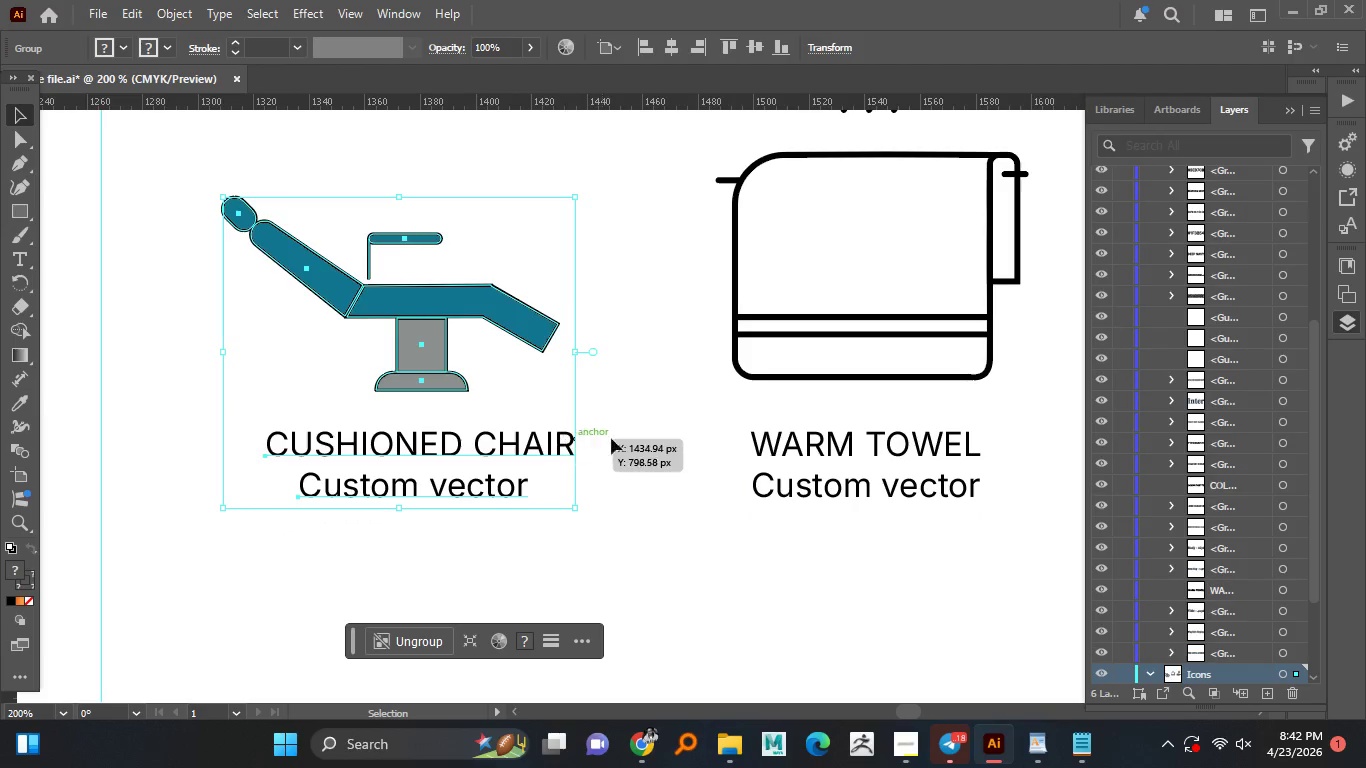 
double_click([617, 438])
 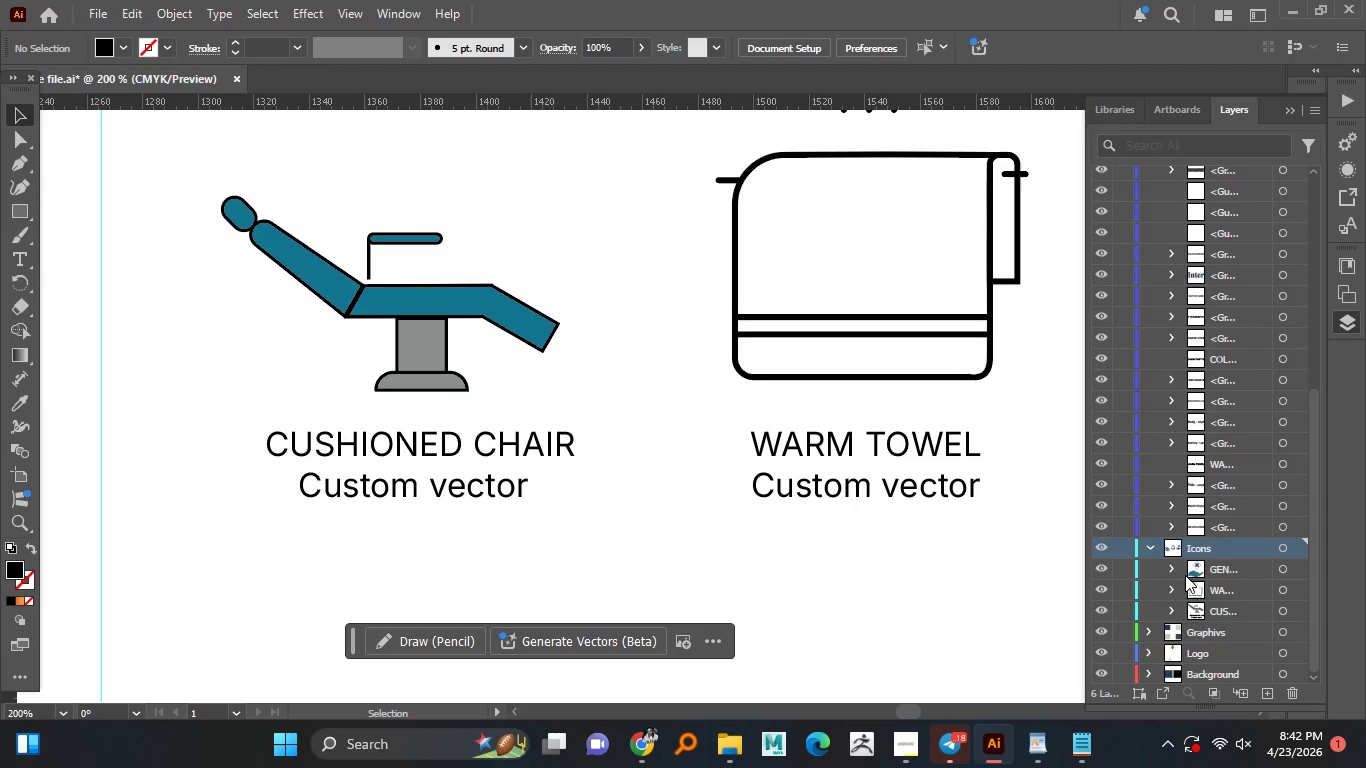 
scroll: coordinate [1271, 661], scroll_direction: down, amount: 2.0
 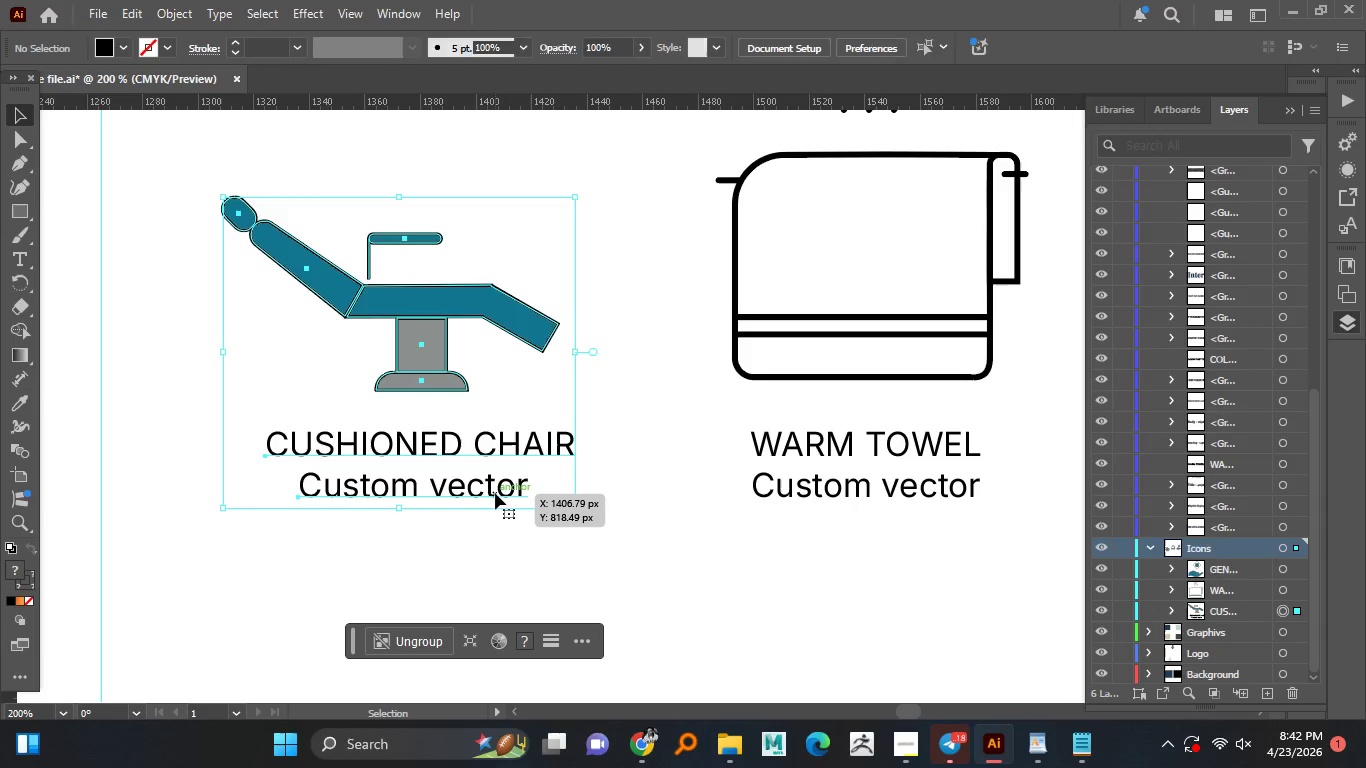 
left_click([495, 493])
 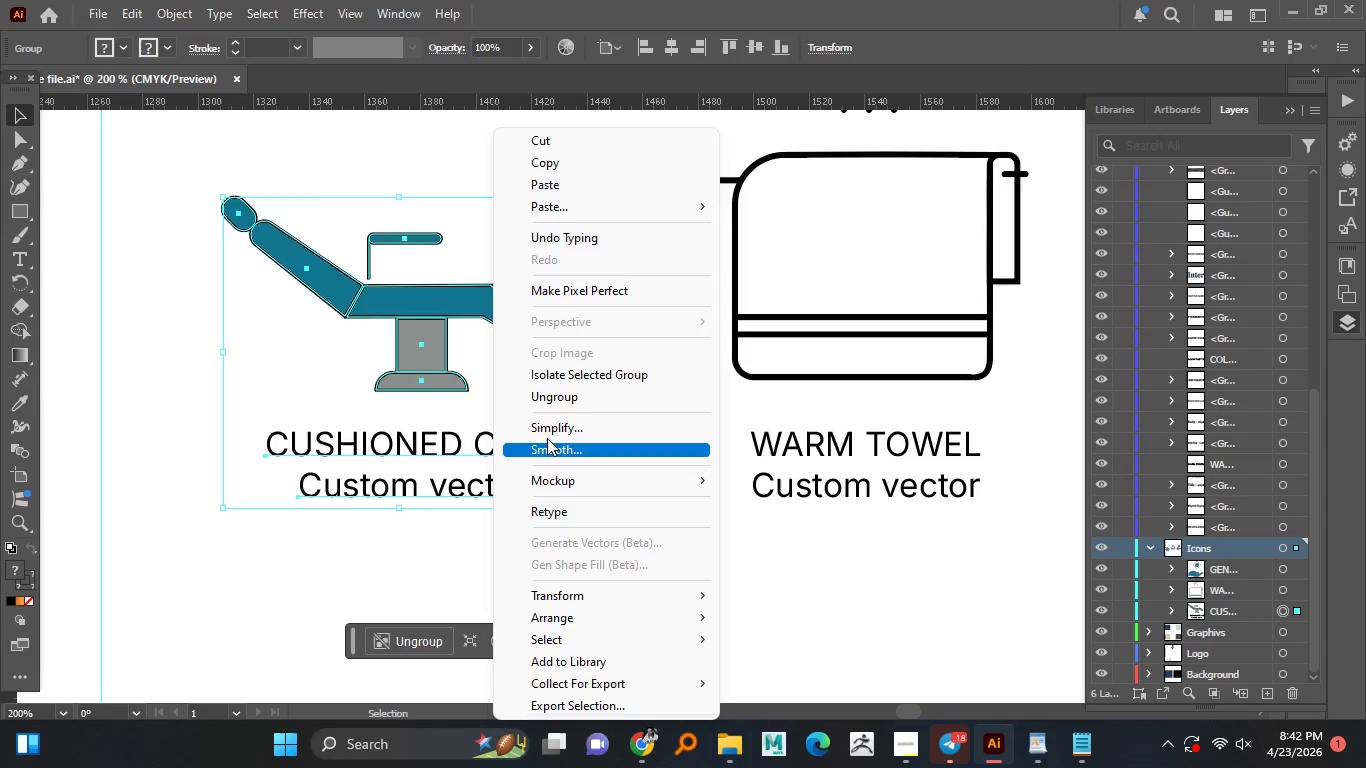 
right_click([493, 493])
 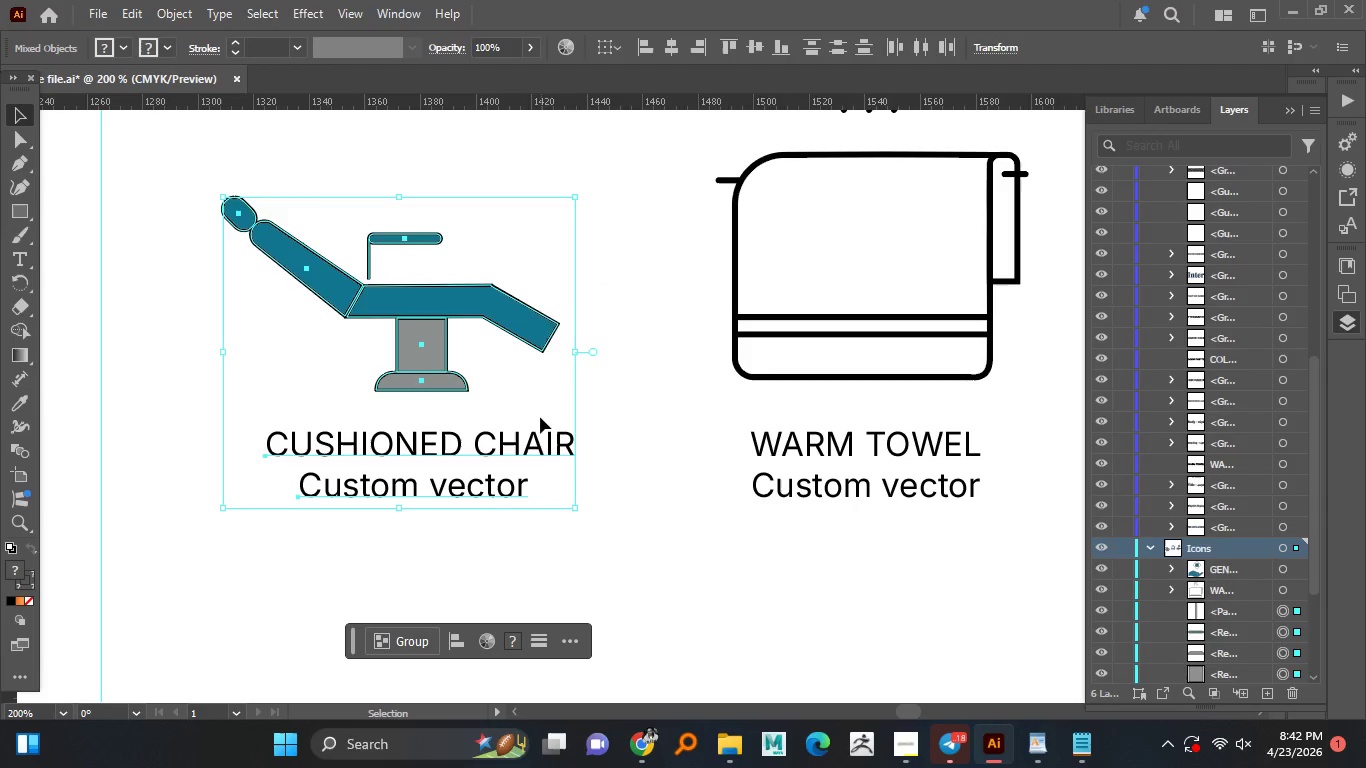 
left_click([553, 398])
 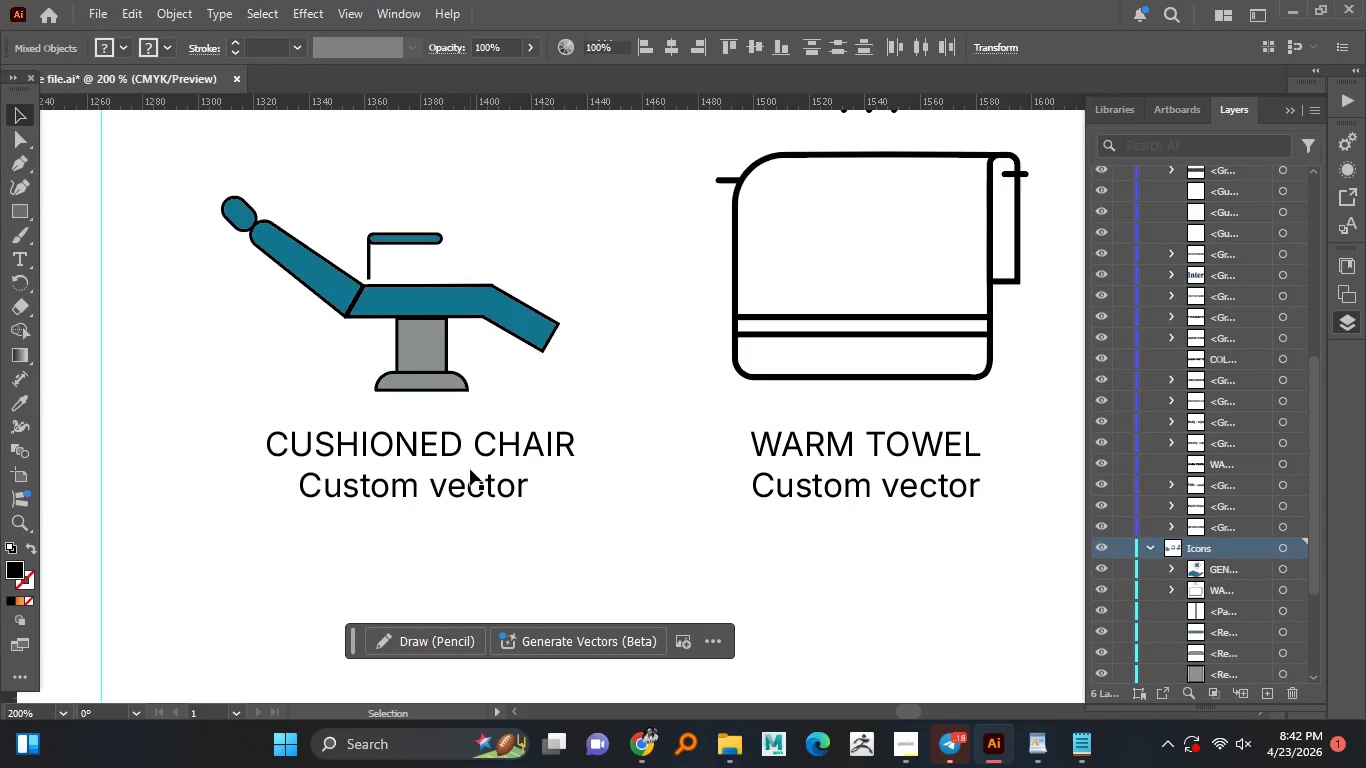 
left_click([470, 519])
 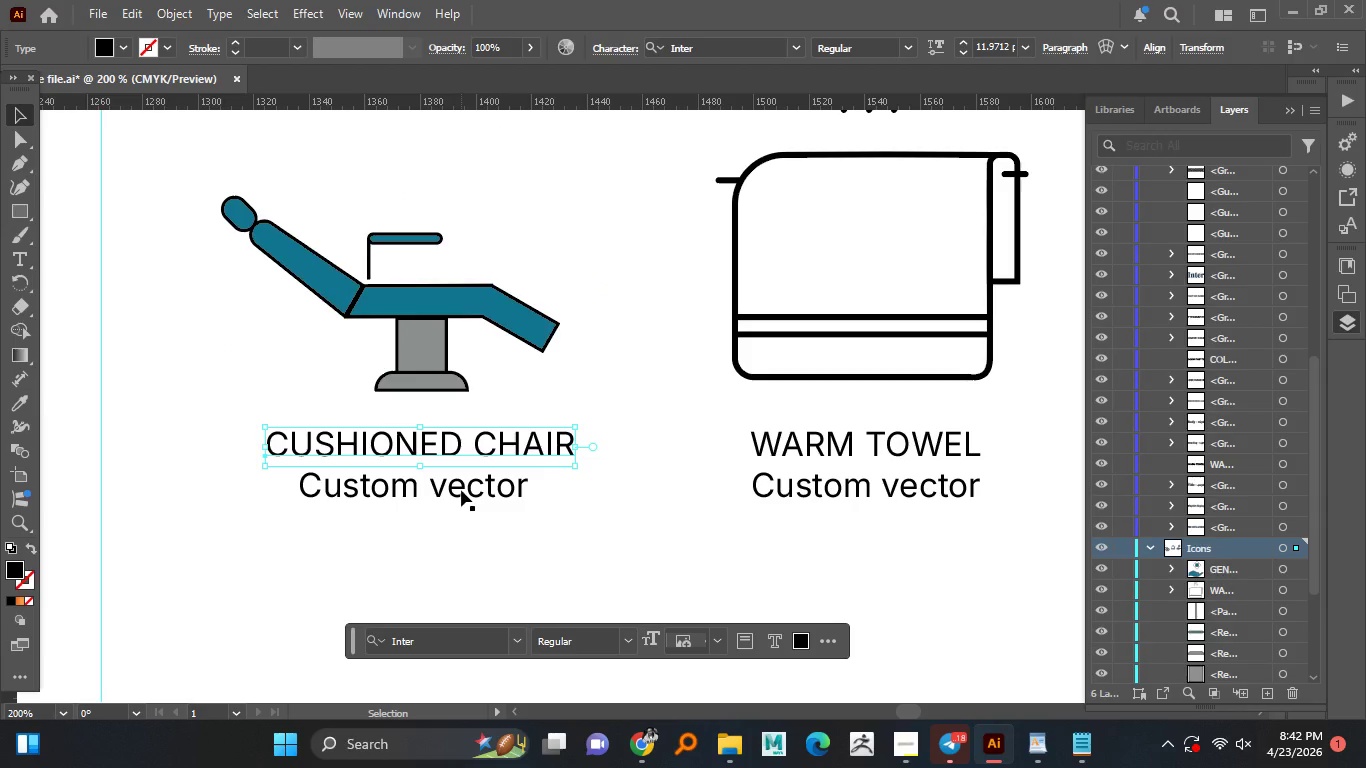 
left_click([470, 449])
 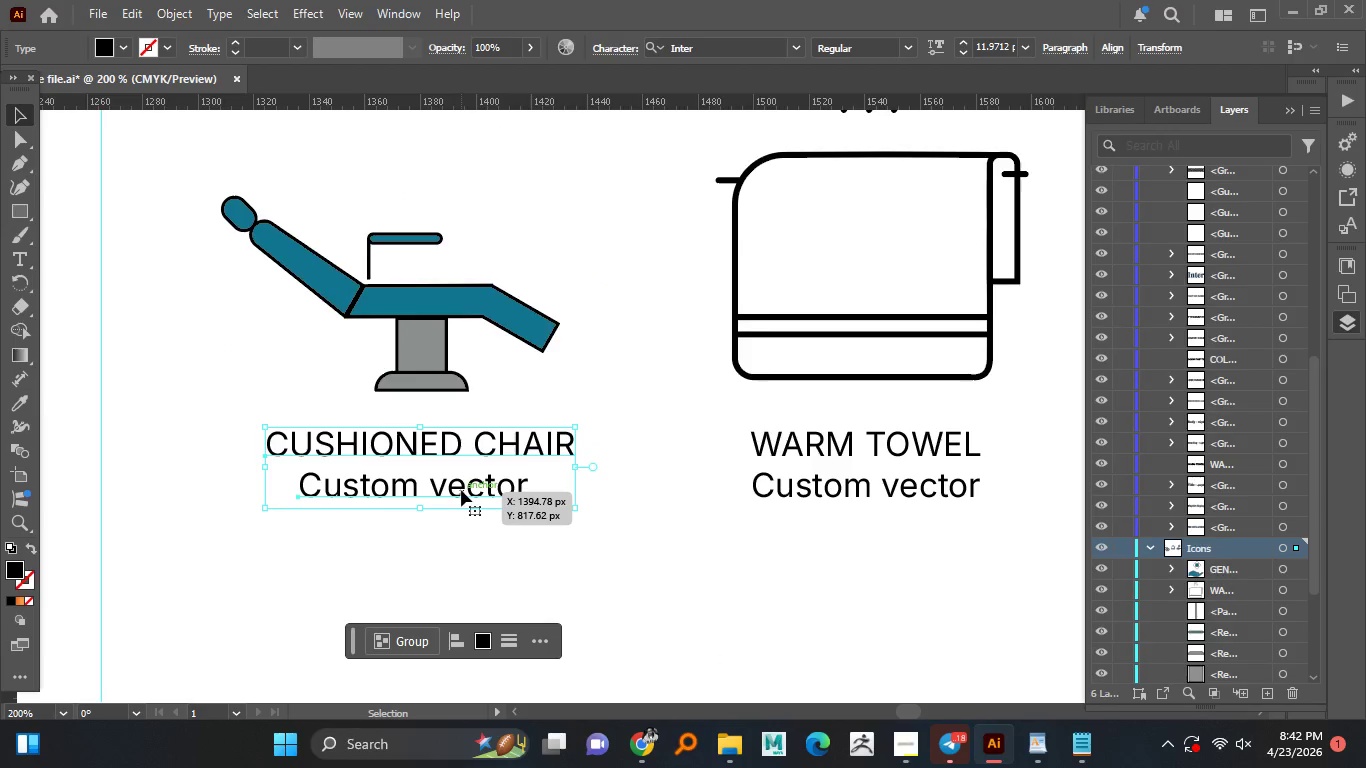 
hold_key(key=ShiftLeft, duration=0.69)
left_click([461, 490])
 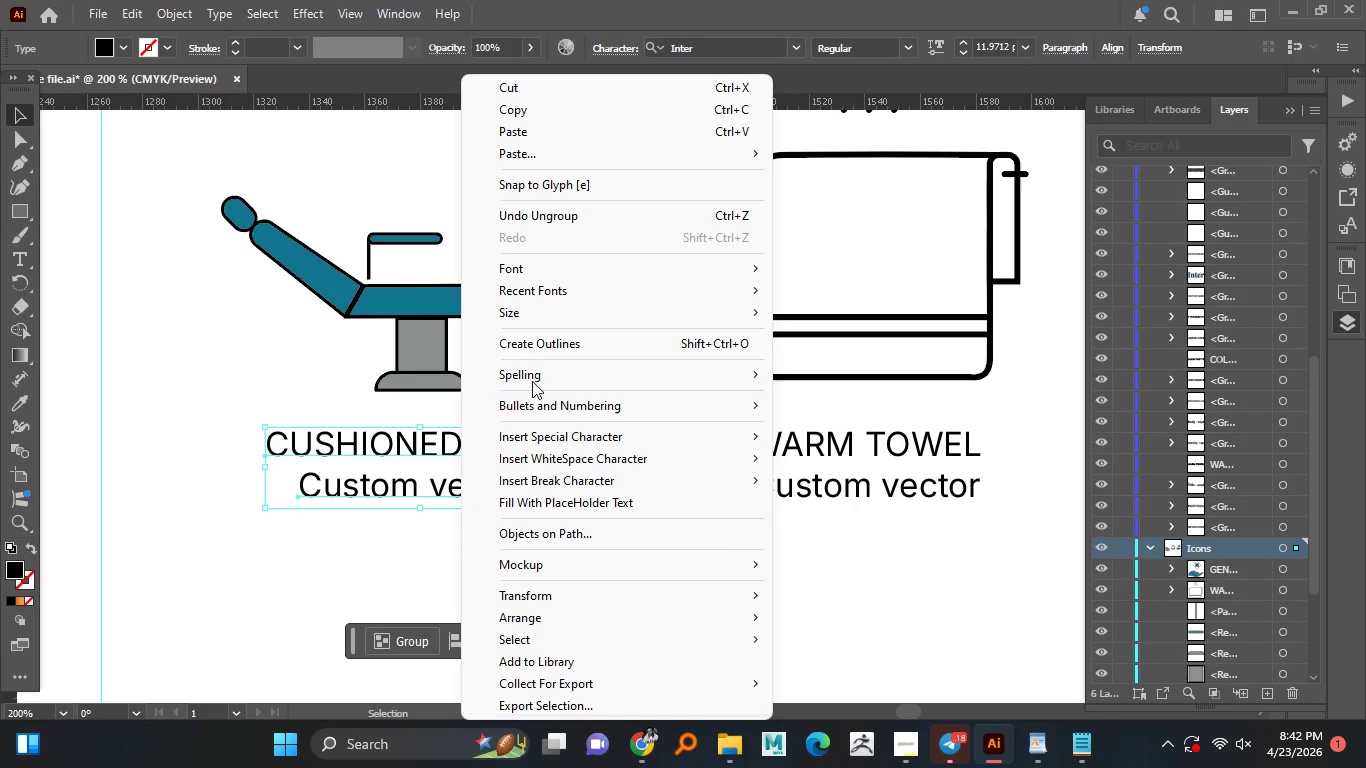 
right_click([461, 490])
 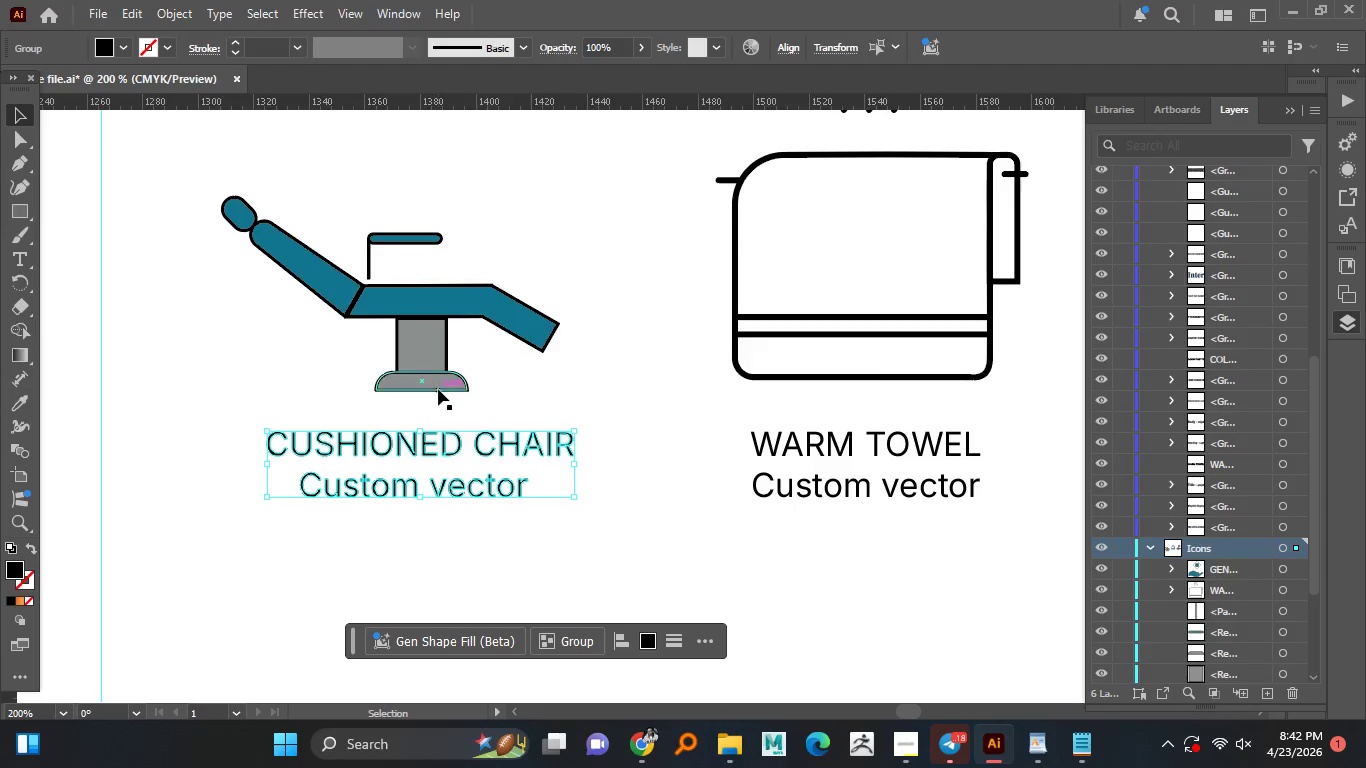 
left_click([538, 345])
 